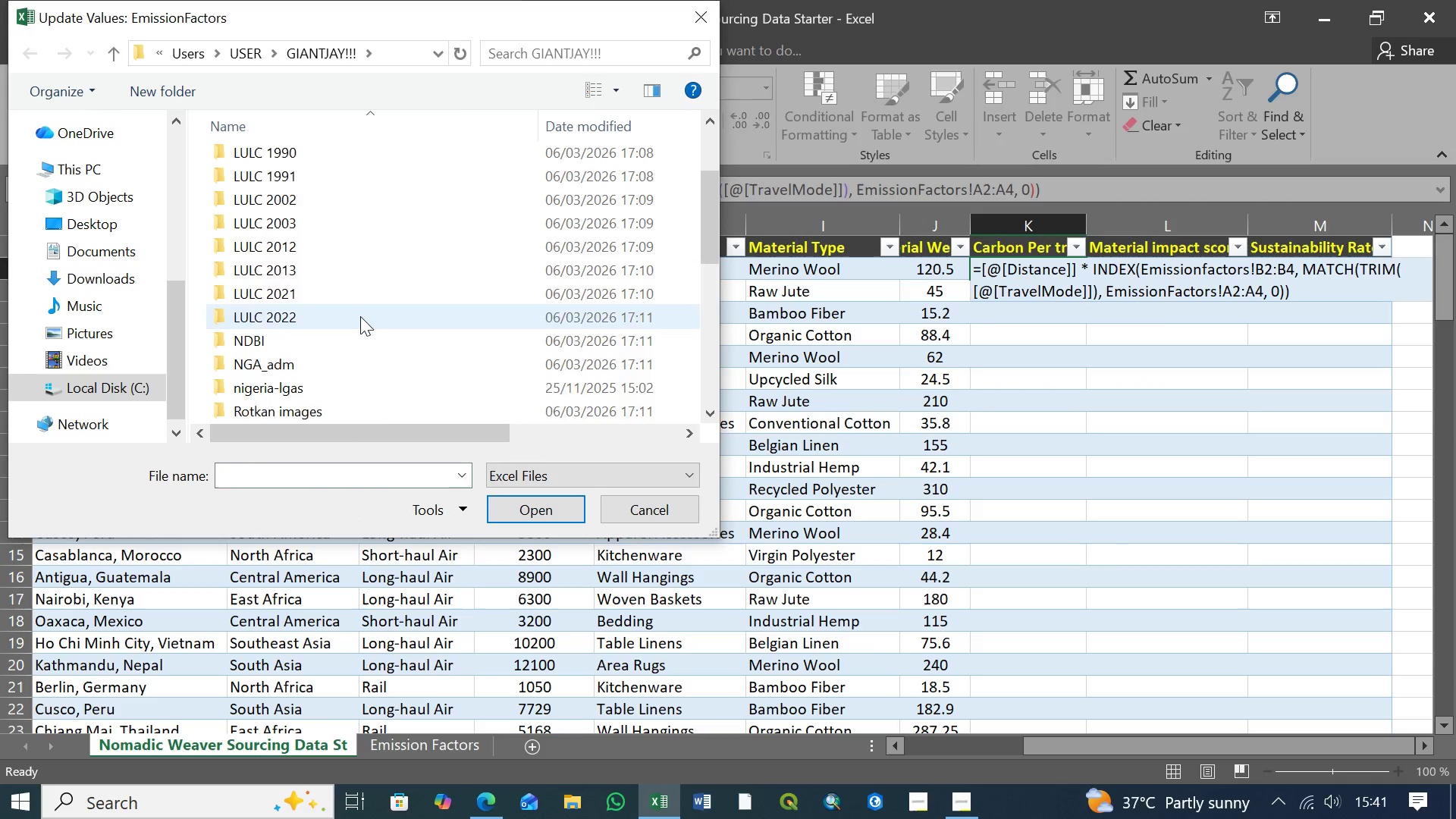 
scroll: coordinate [360, 316], scroll_direction: down, amount: 7.0
 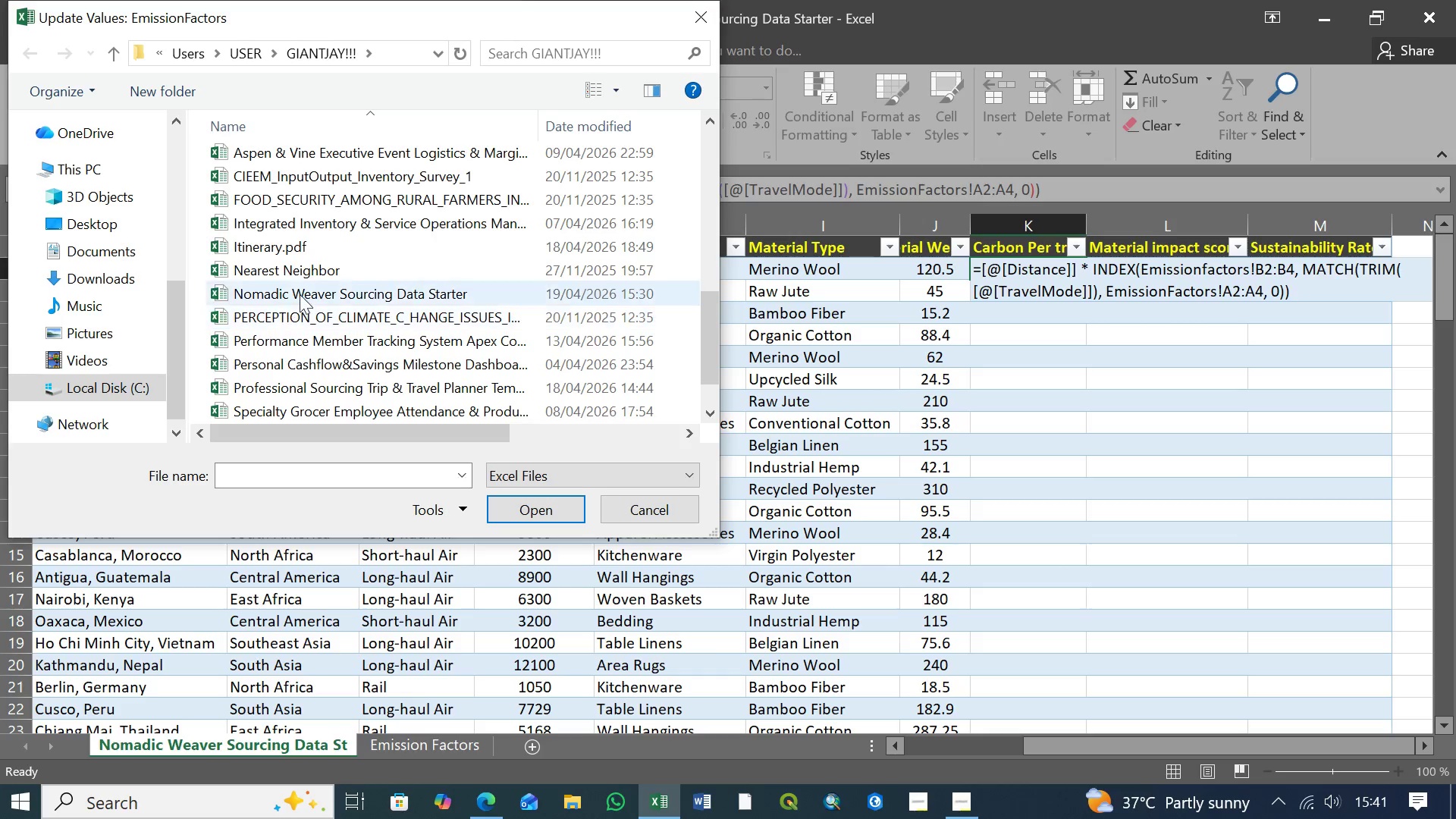 
left_click([312, 290])
 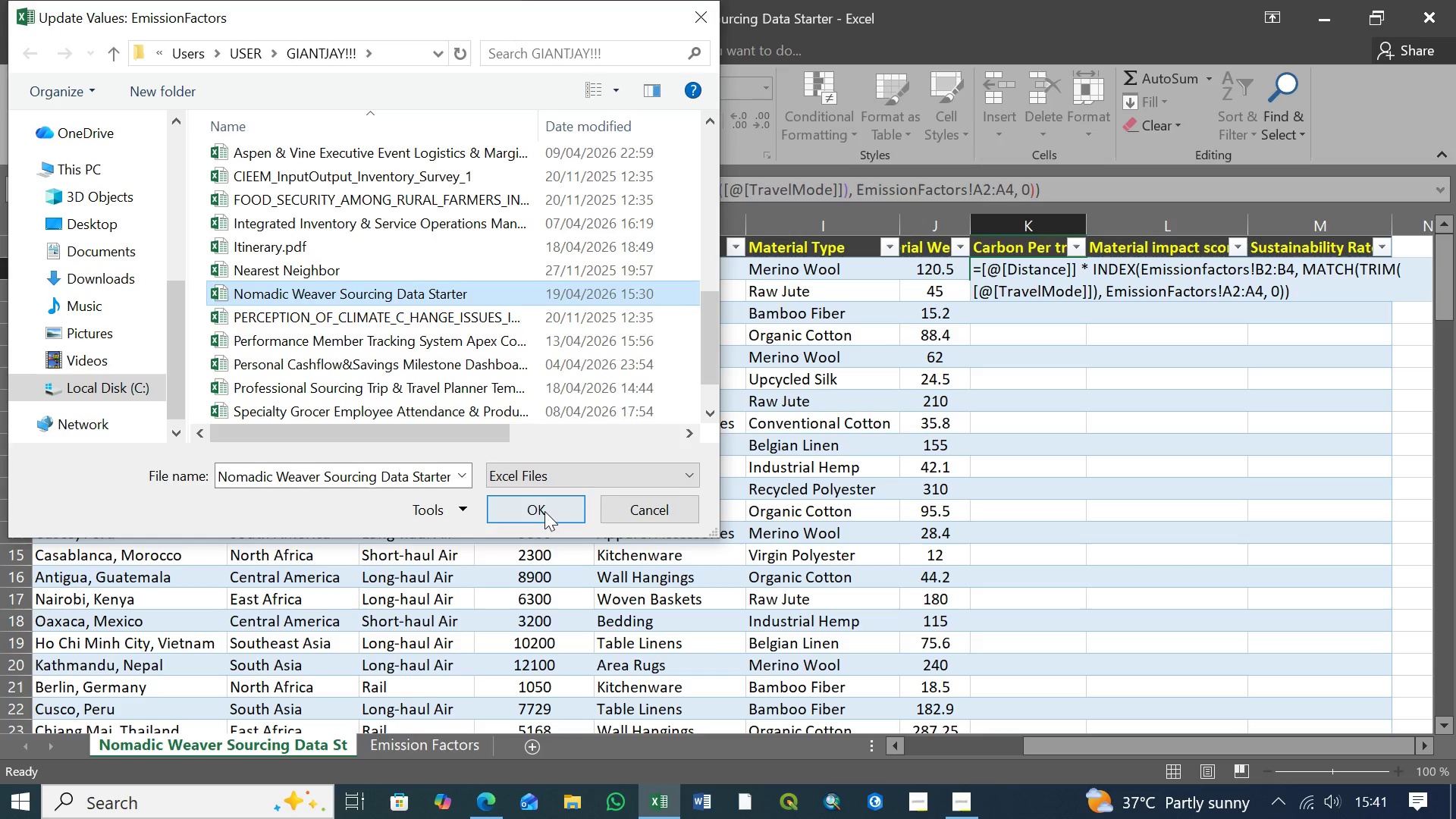 
left_click([545, 510])
 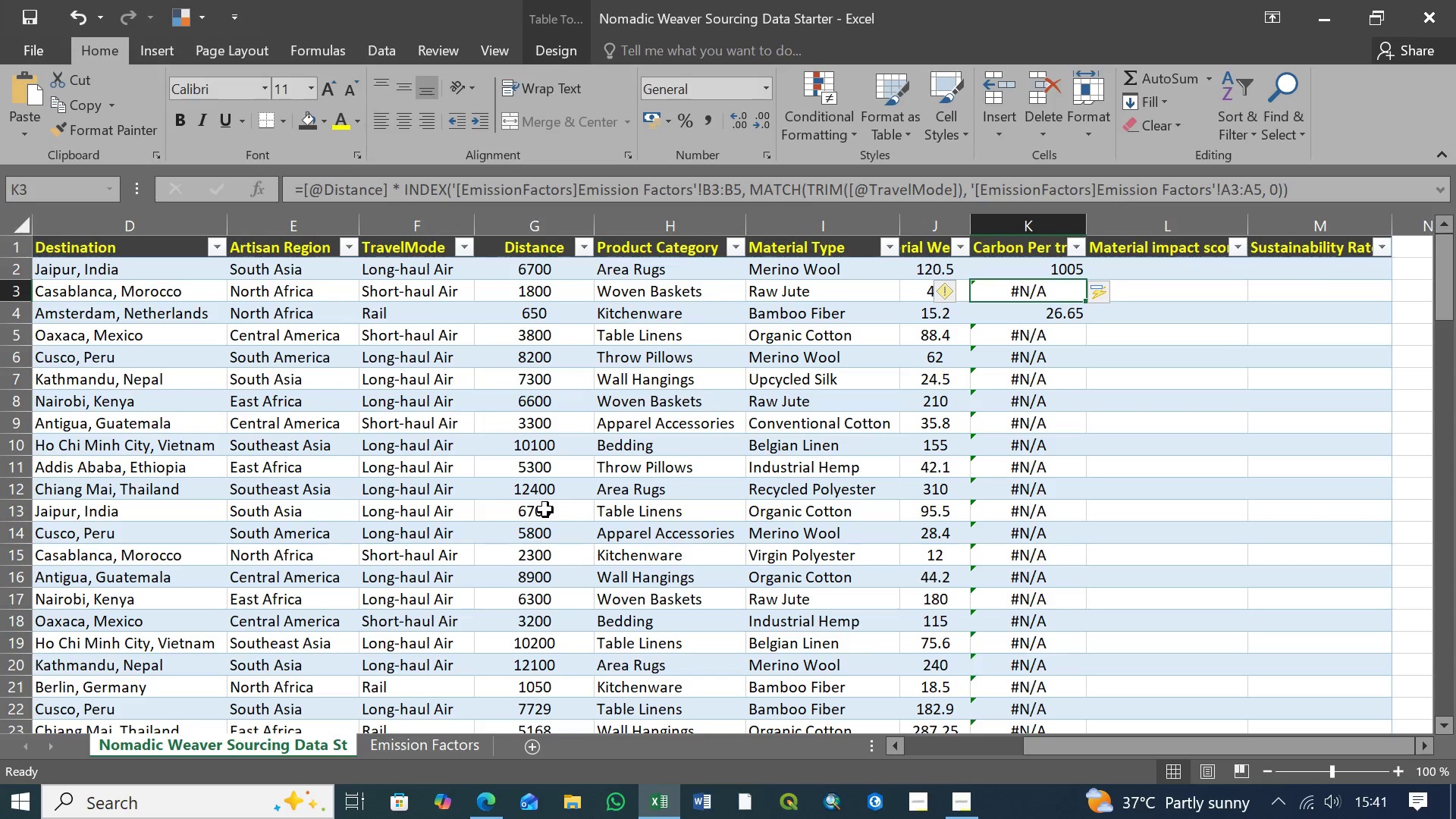 
scroll: coordinate [545, 510], scroll_direction: up, amount: 1.0
 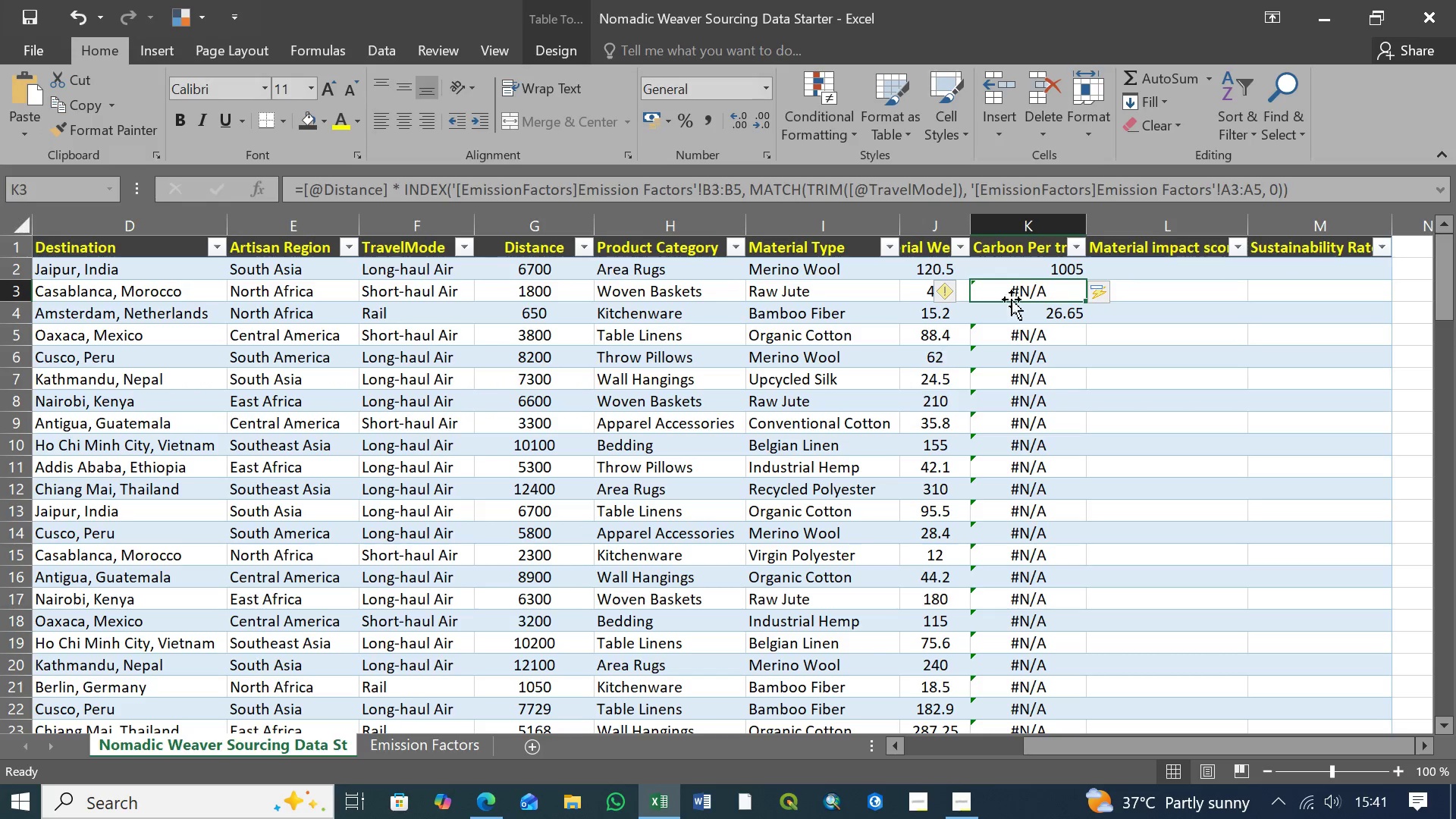 
left_click([1056, 261])
 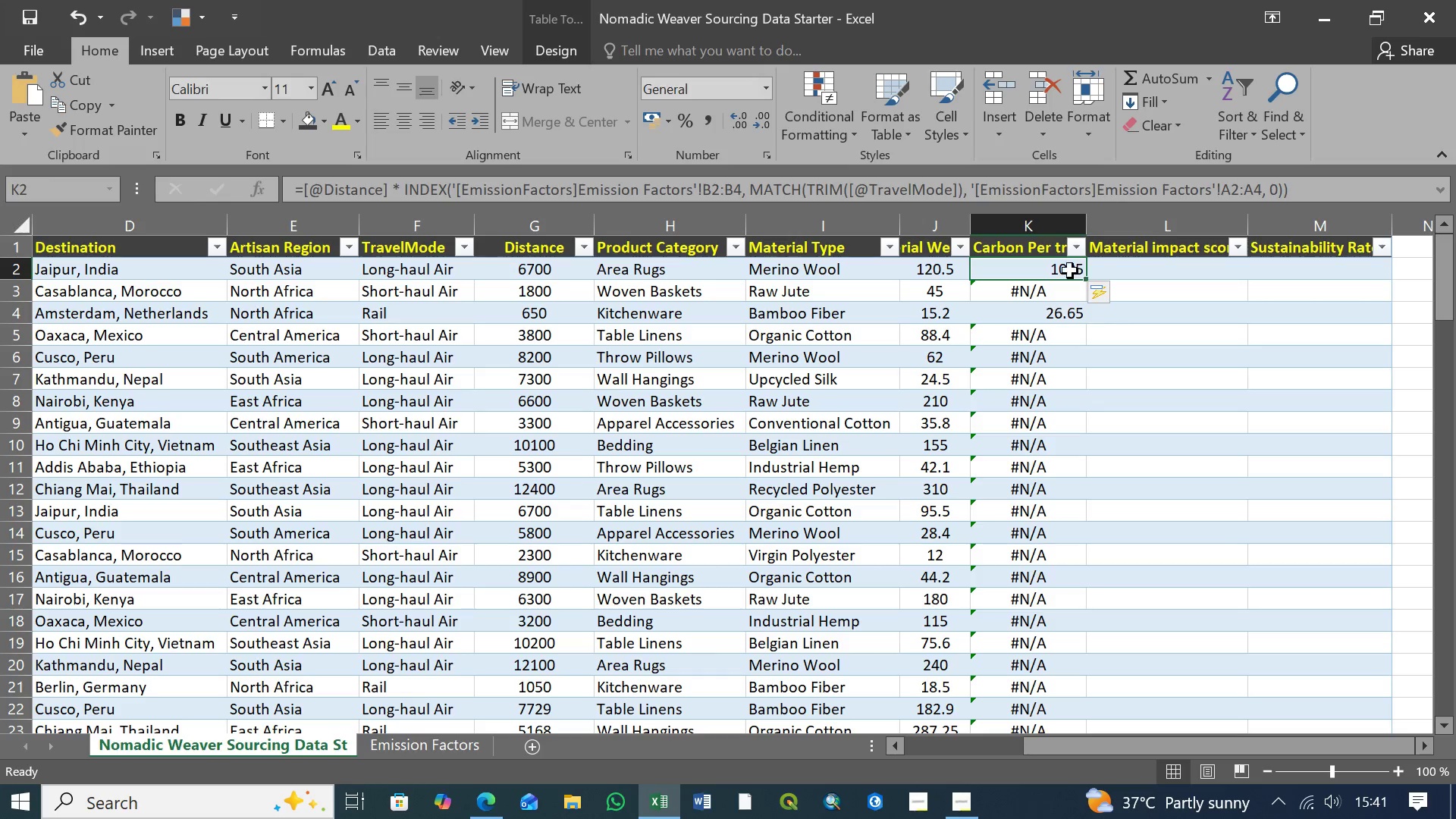 
wait(6.7)
 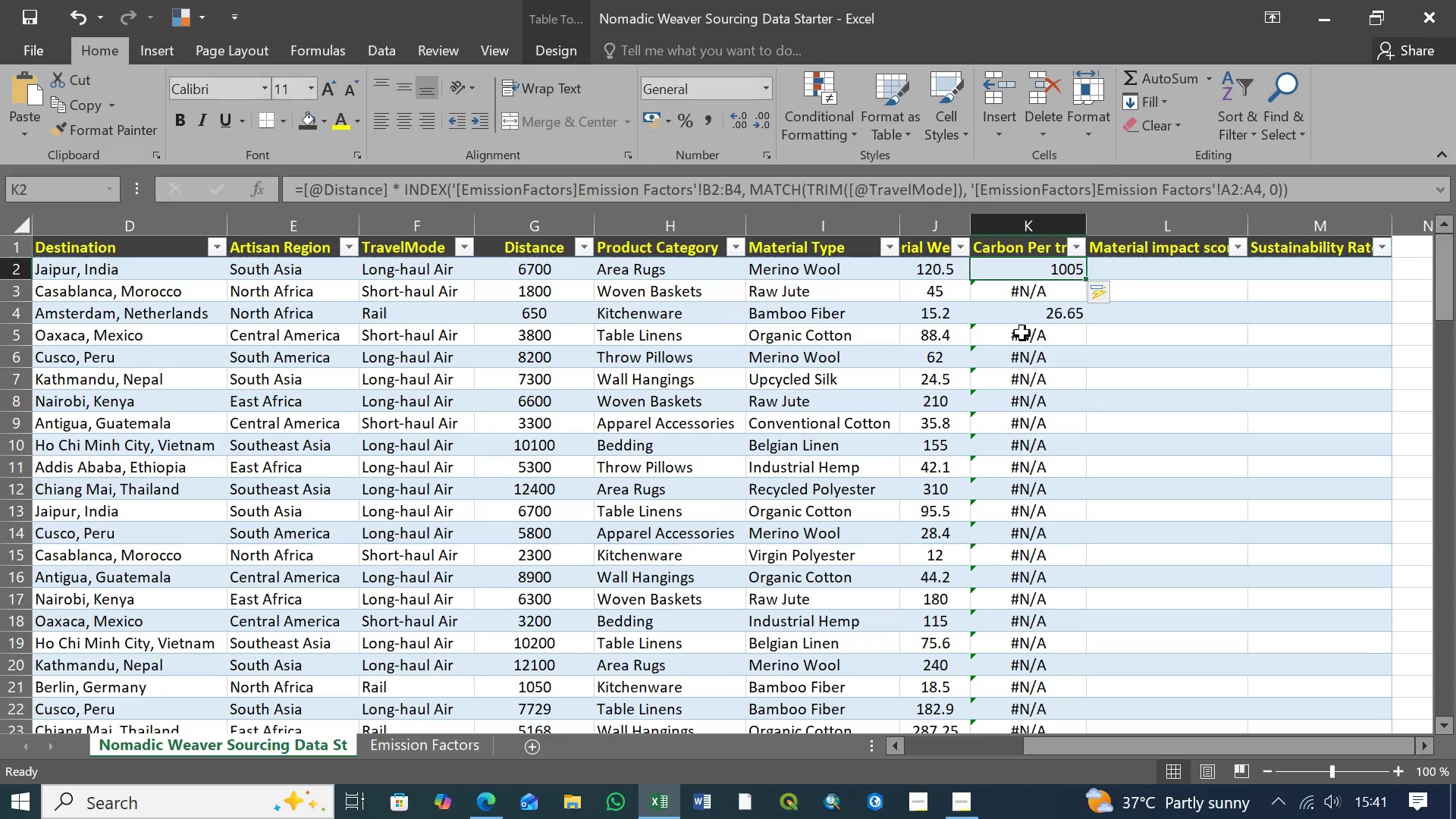 
left_click_drag(start_coordinate=[1084, 279], to_coordinate=[1081, 296])
 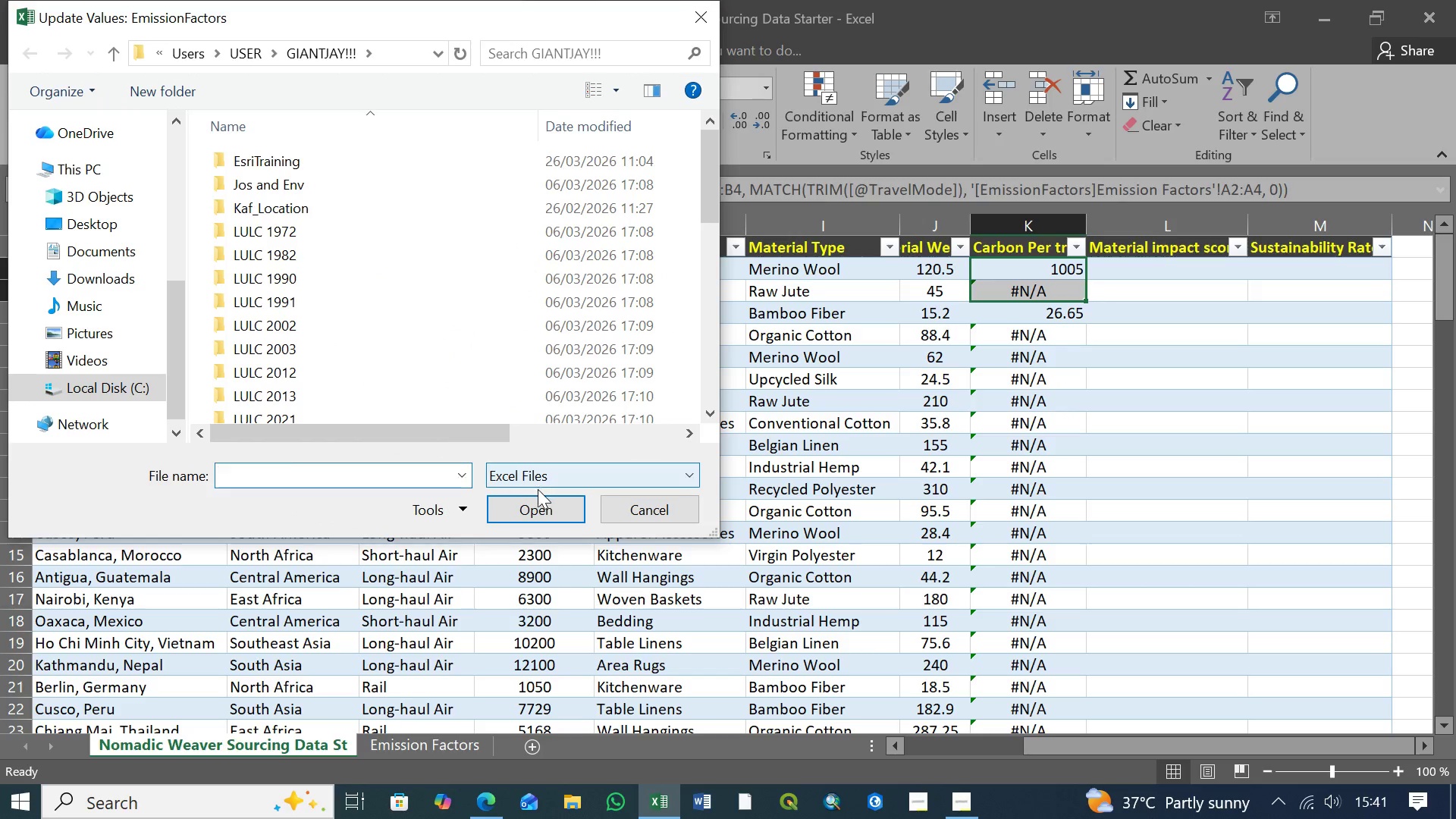 
middle_click([397, 340])
 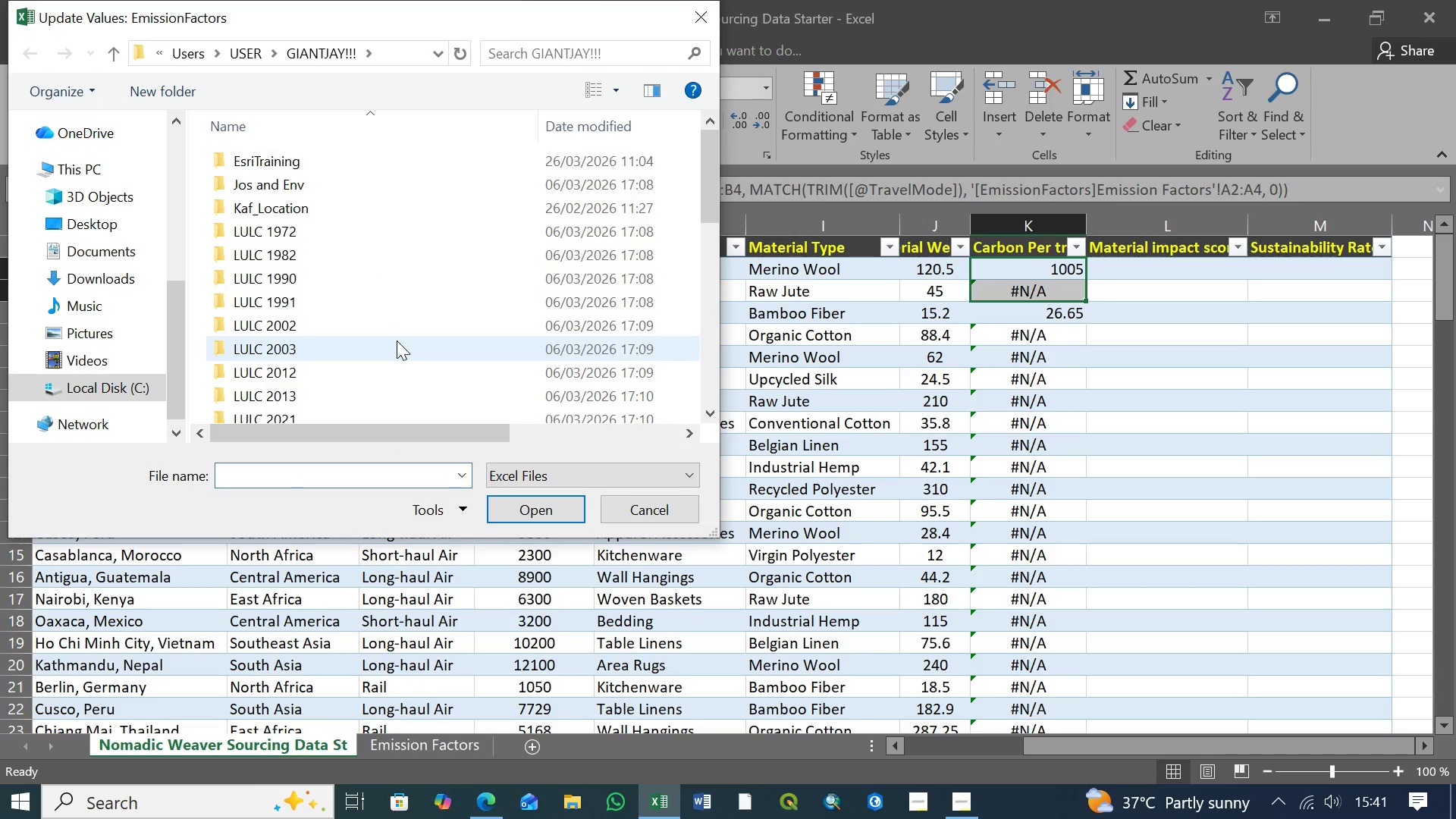 
scroll: coordinate [397, 340], scroll_direction: down, amount: 3.0
 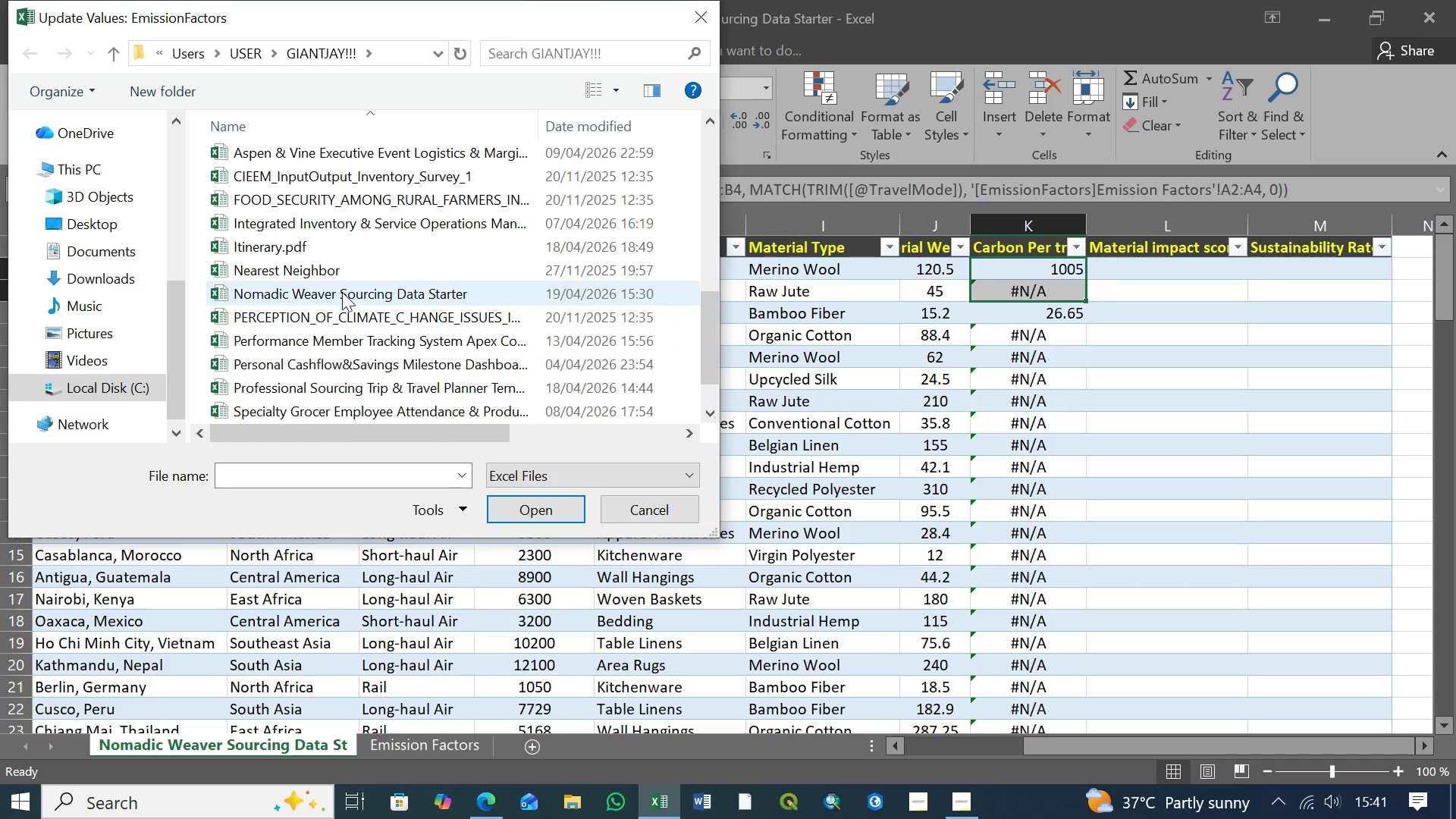 
left_click([349, 292])
 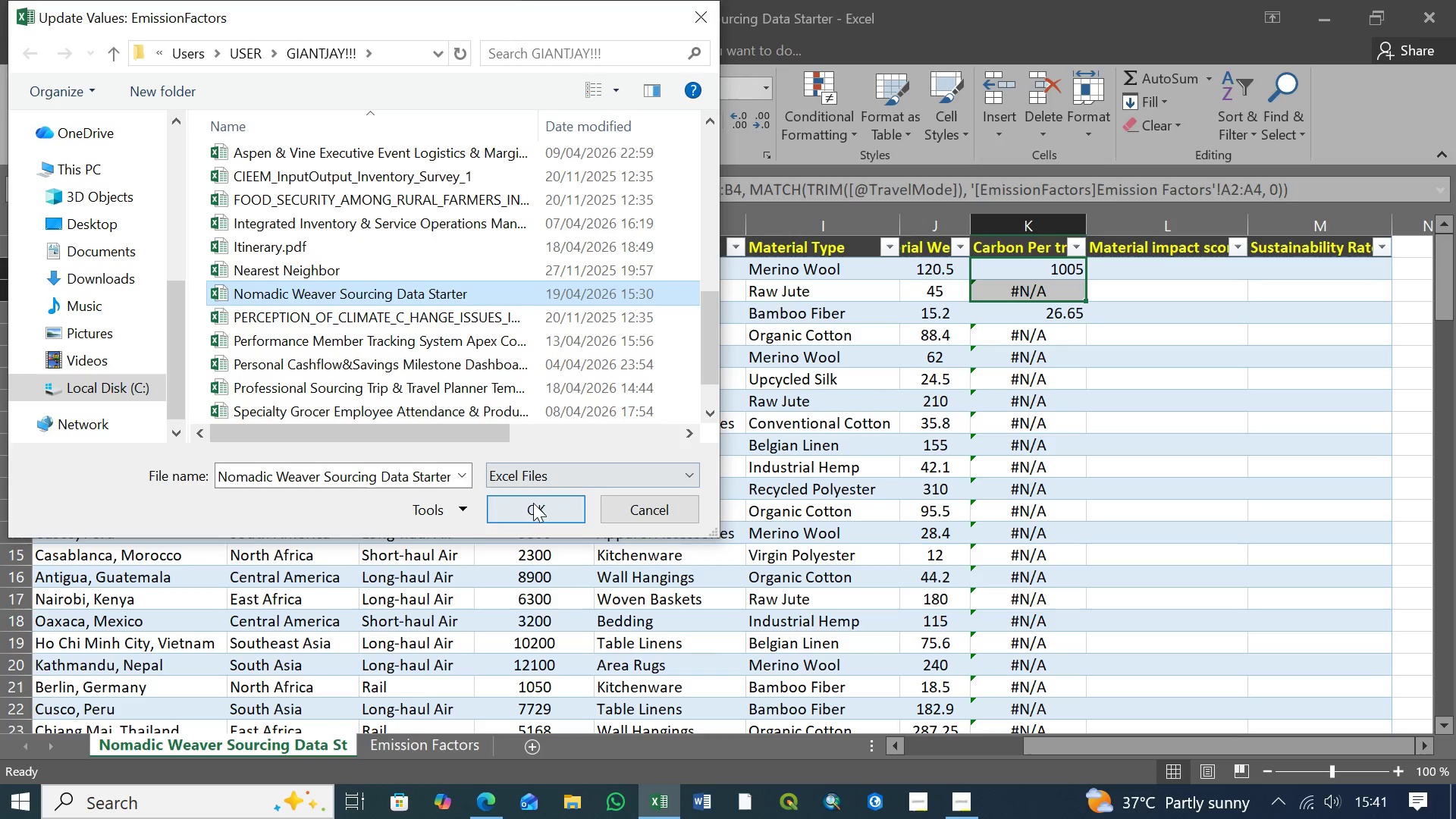 
left_click([535, 507])
 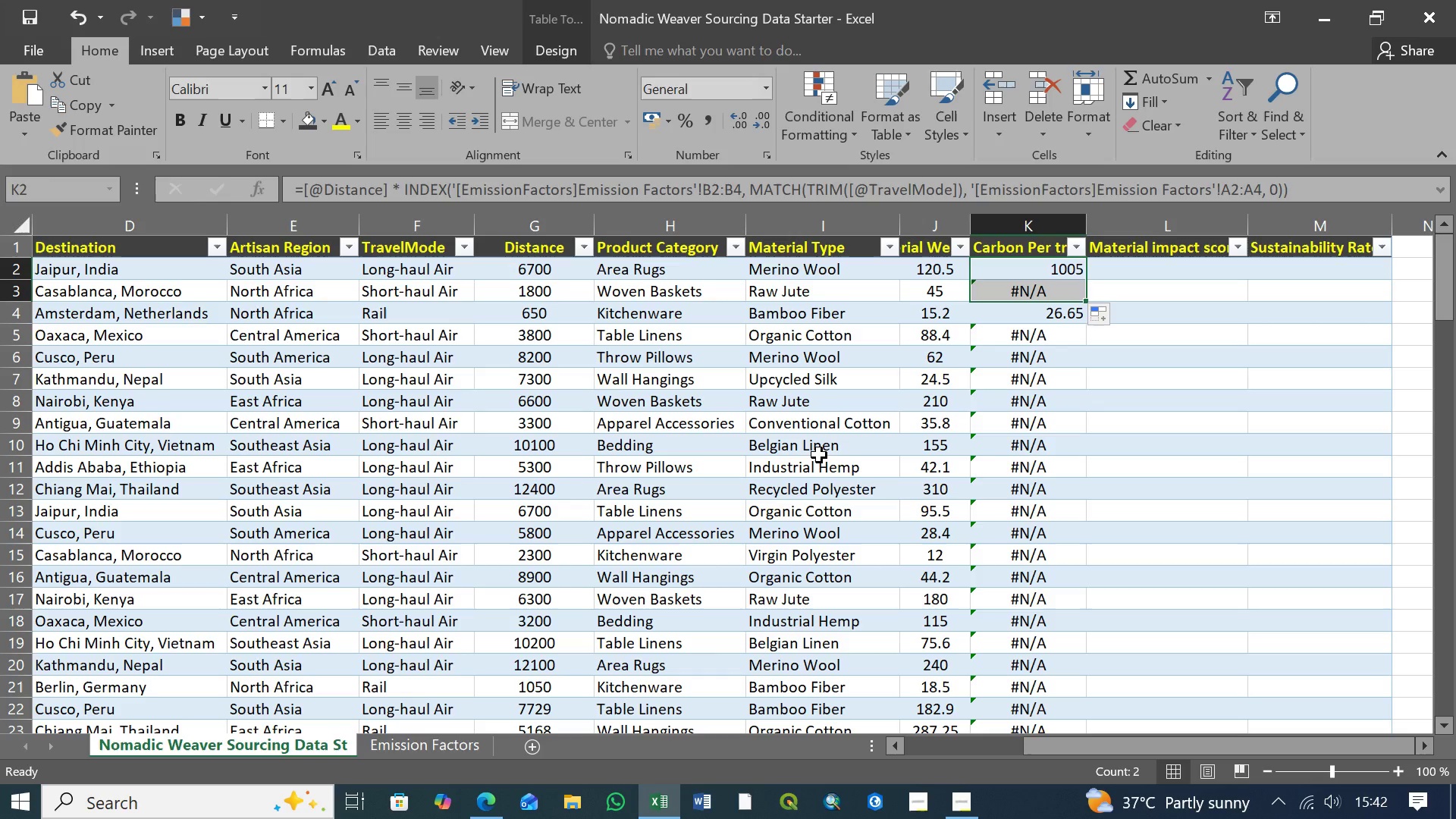 
wait(45.8)
 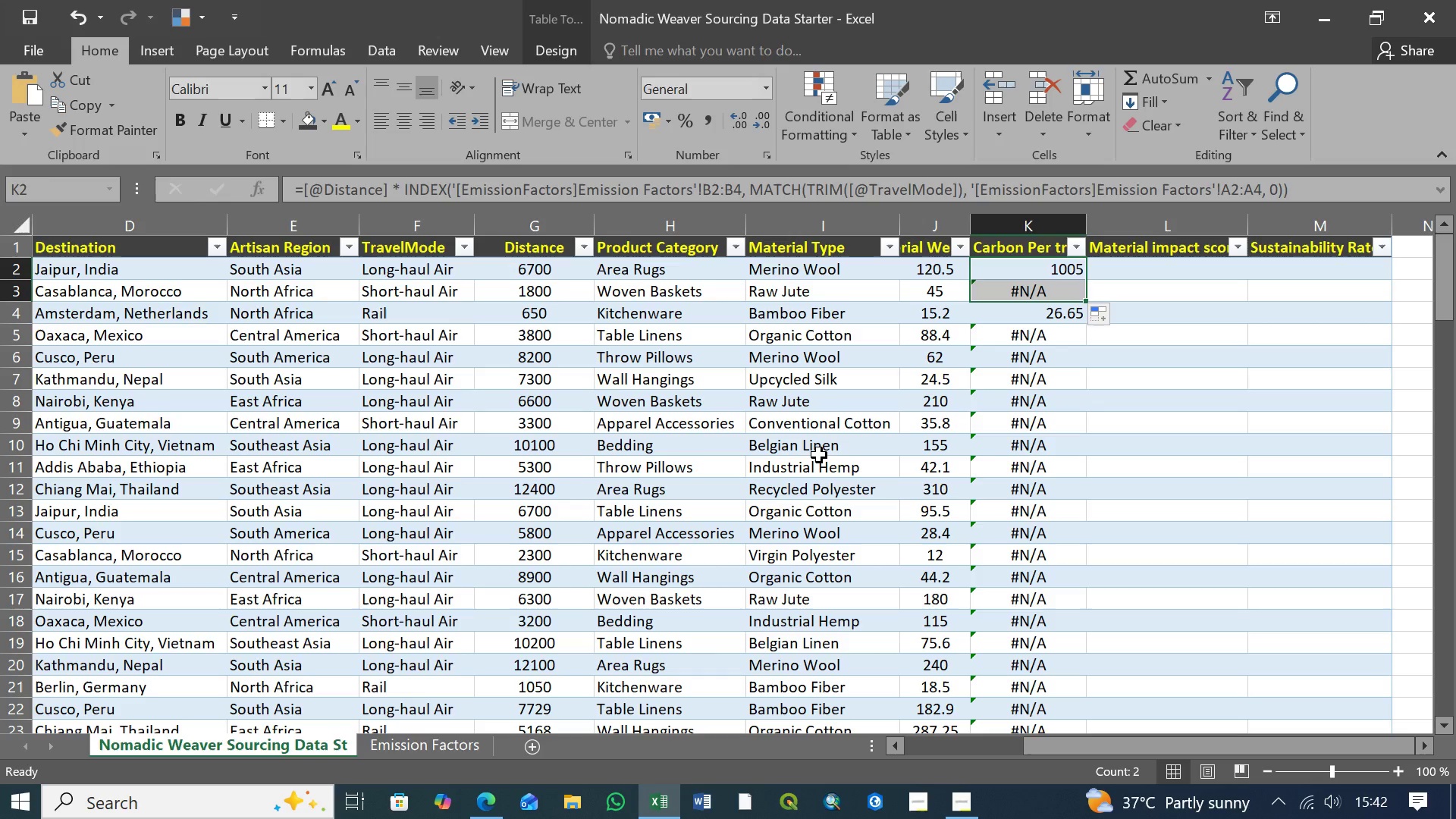 
left_click([1031, 314])
 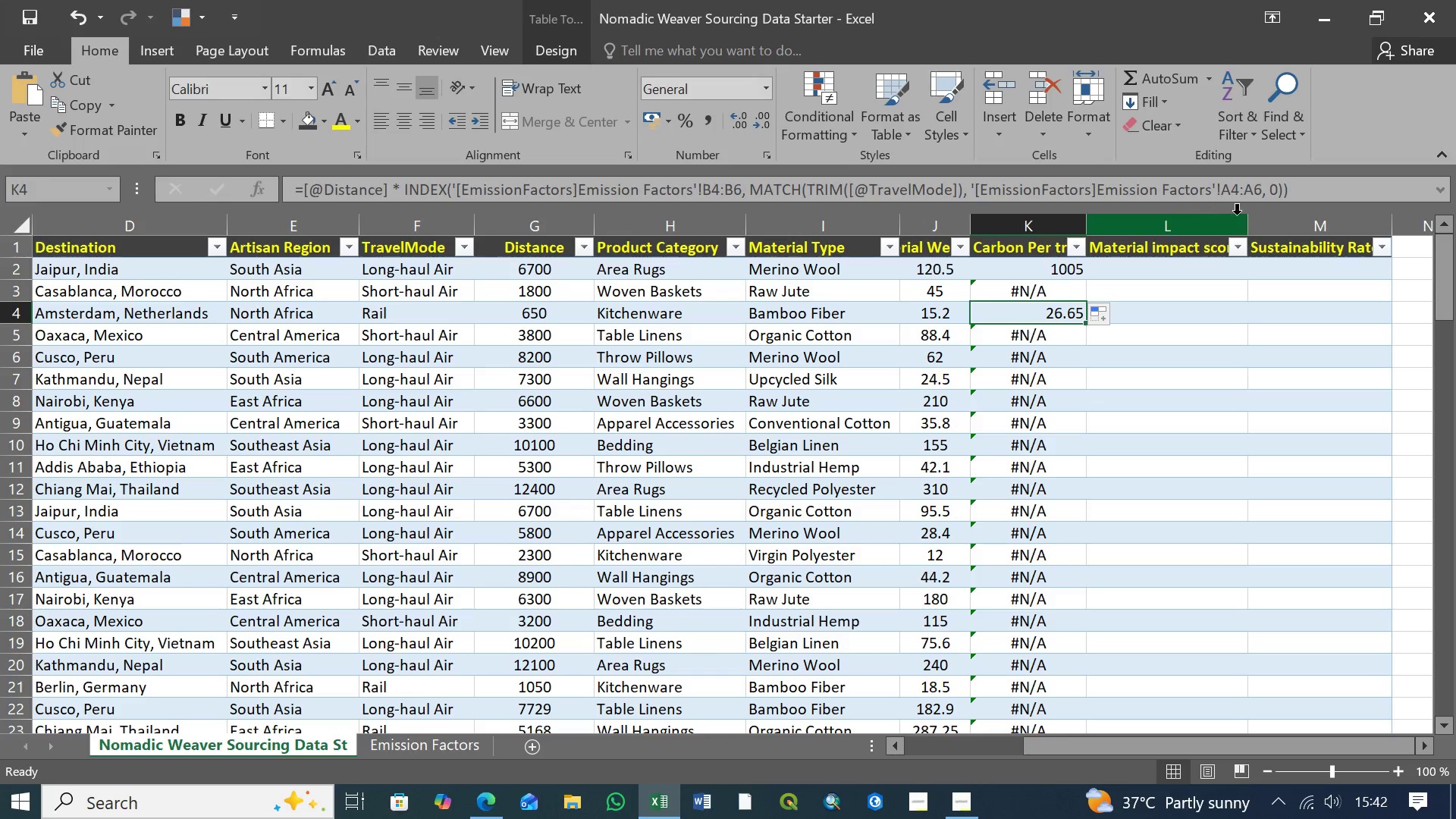 
left_click_drag(start_coordinate=[1293, 190], to_coordinate=[221, 191])
 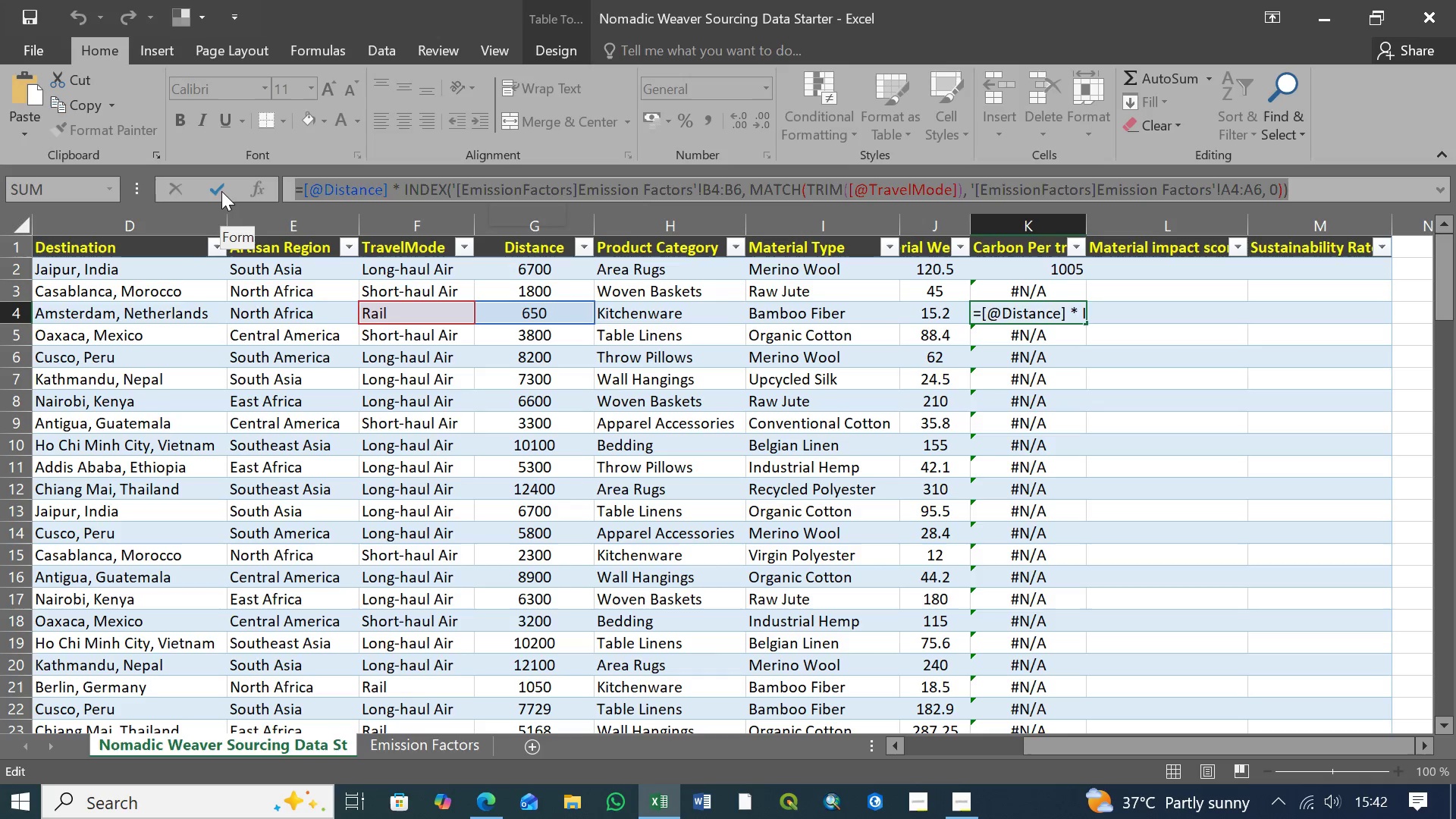 
key(Control+C)
 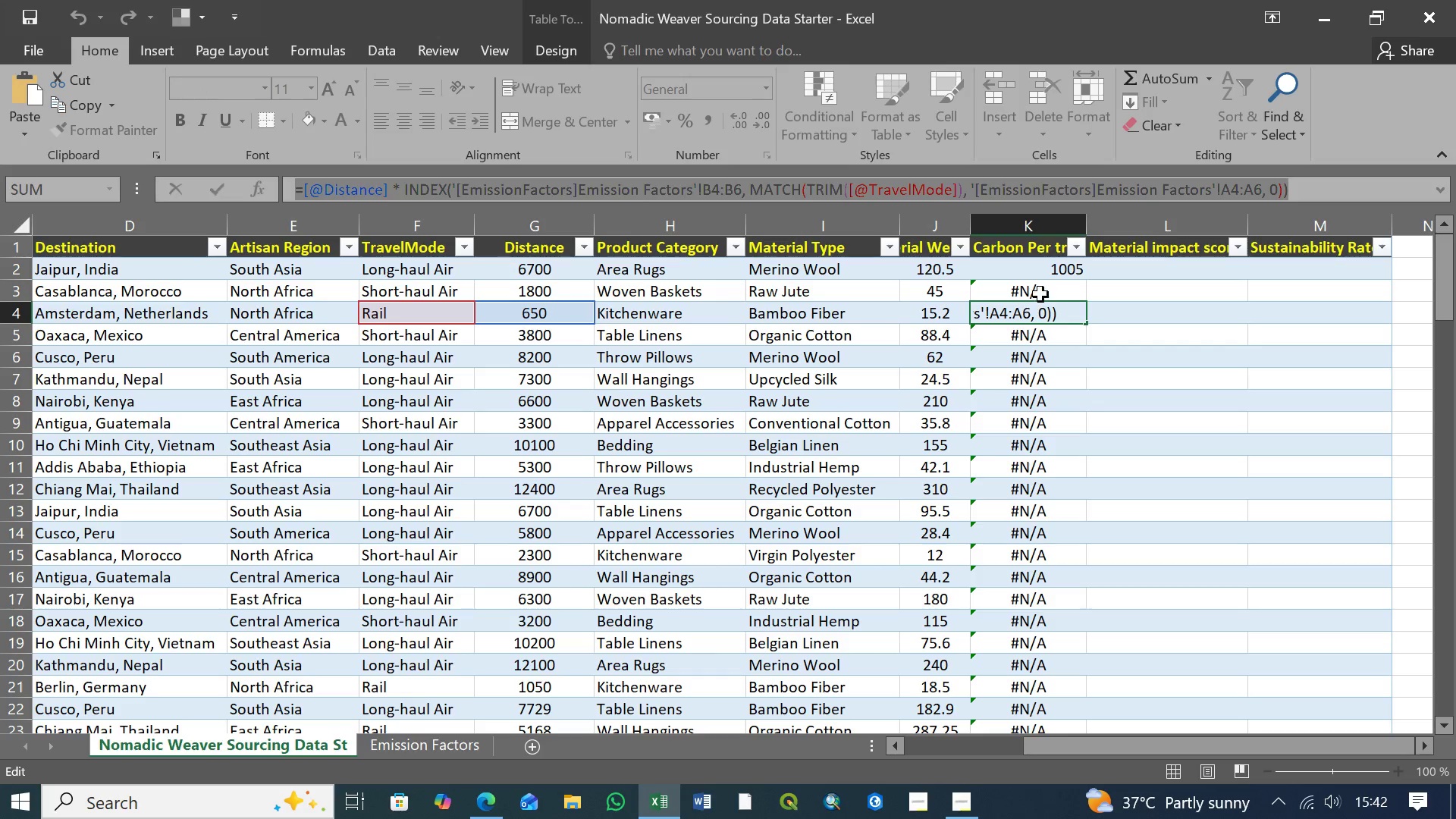 
left_click([1031, 290])
 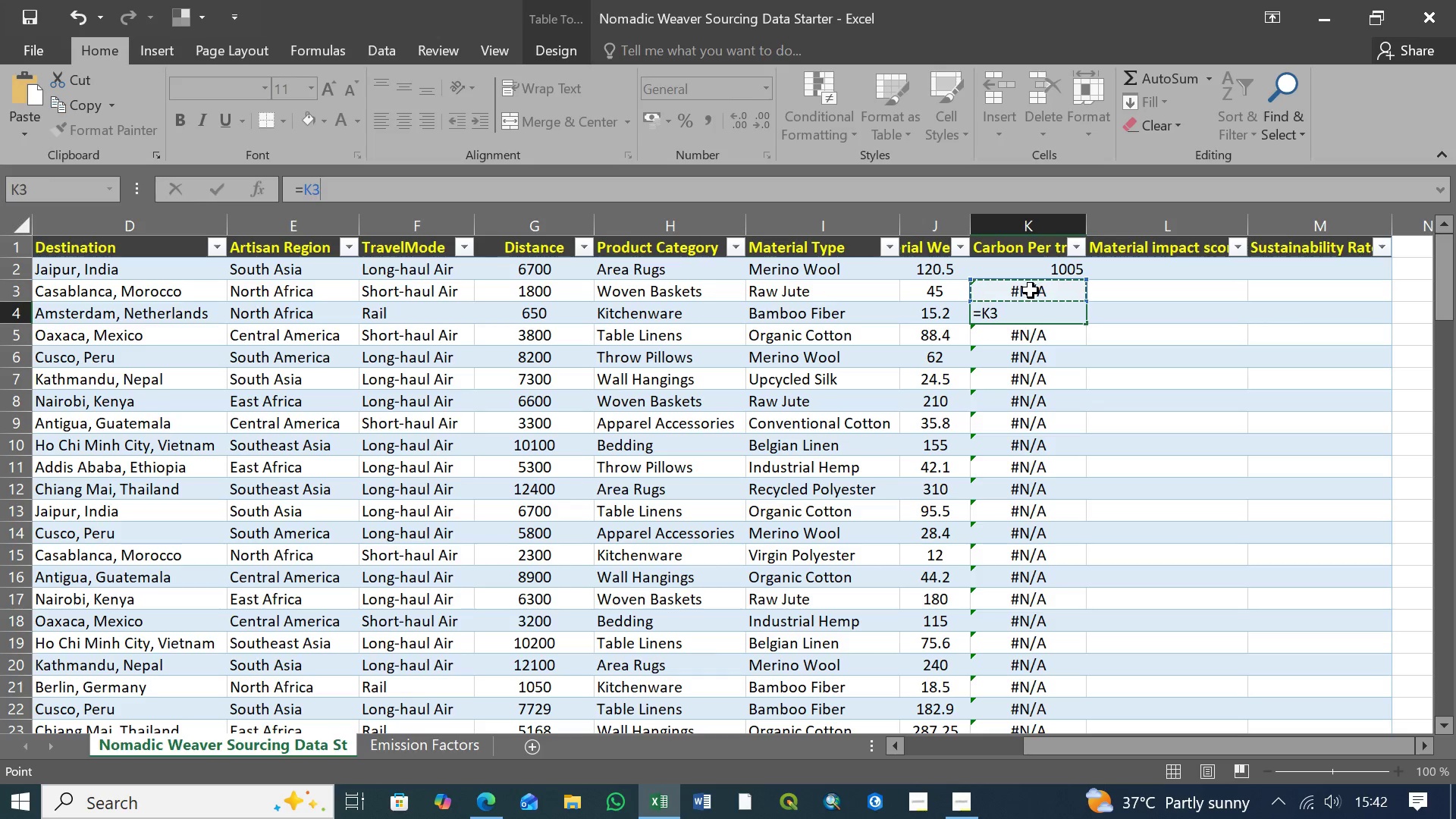 
key(Control+Z)
 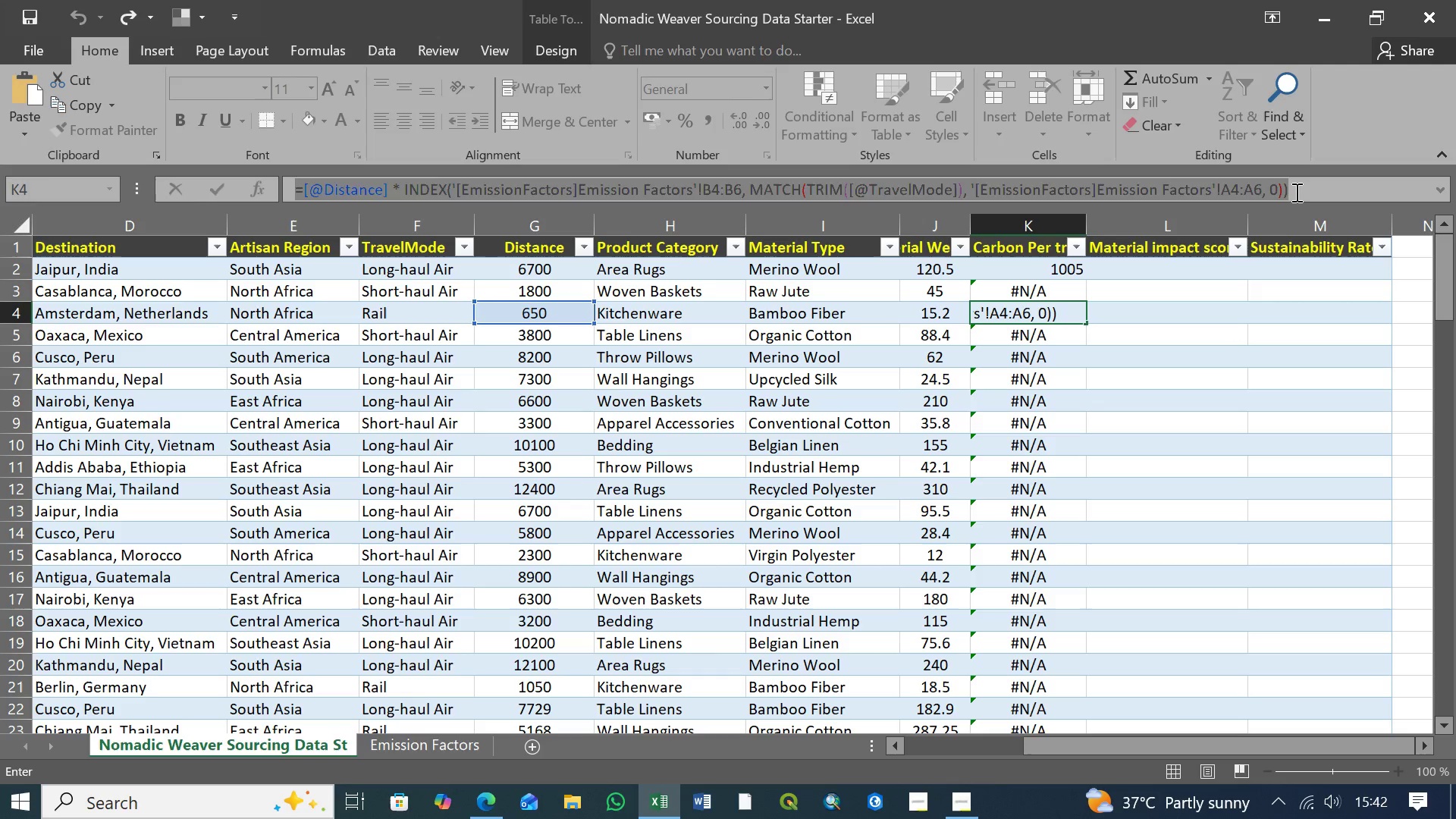 
left_click([1295, 190])
 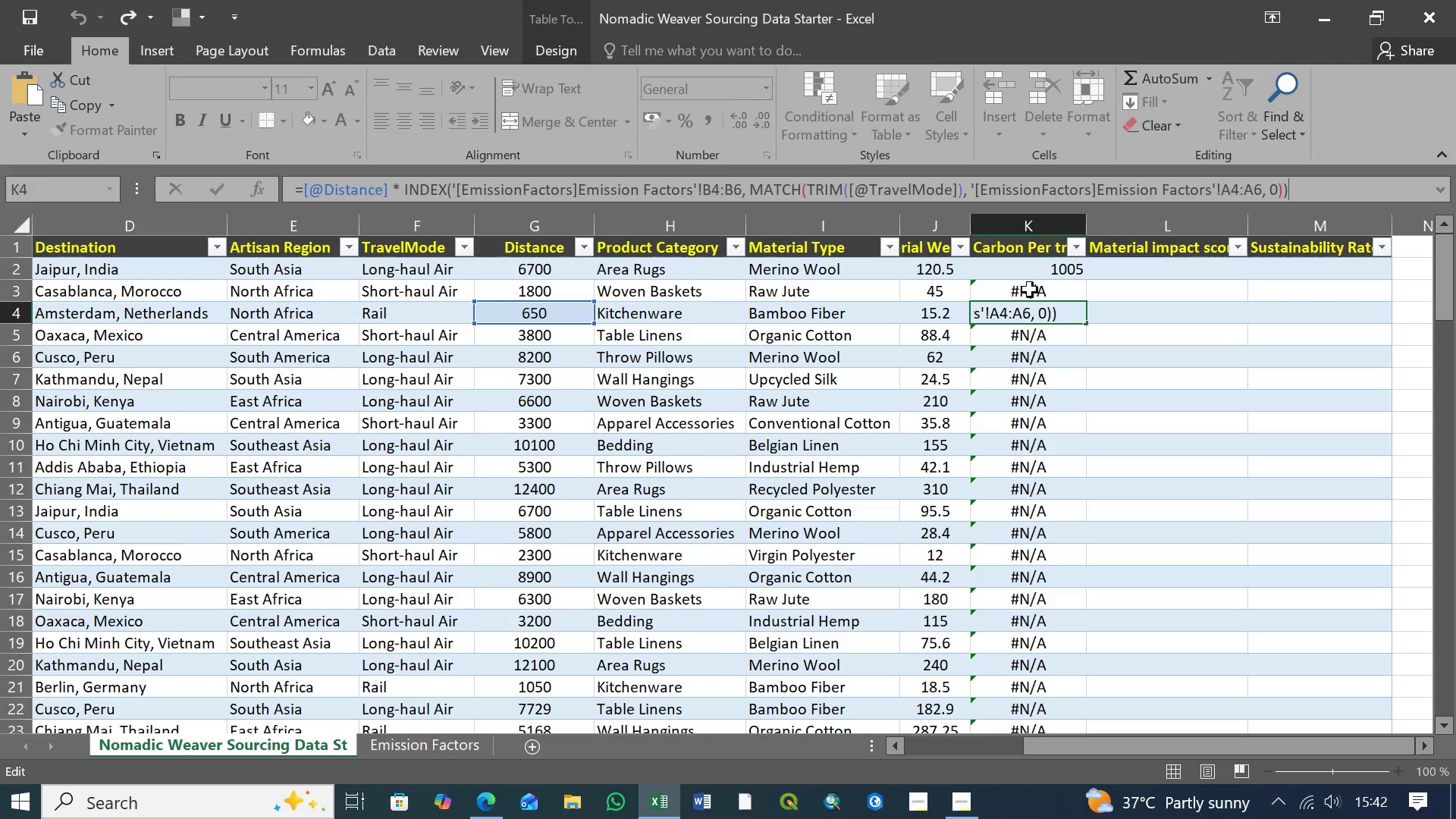 
left_click([1030, 290])
 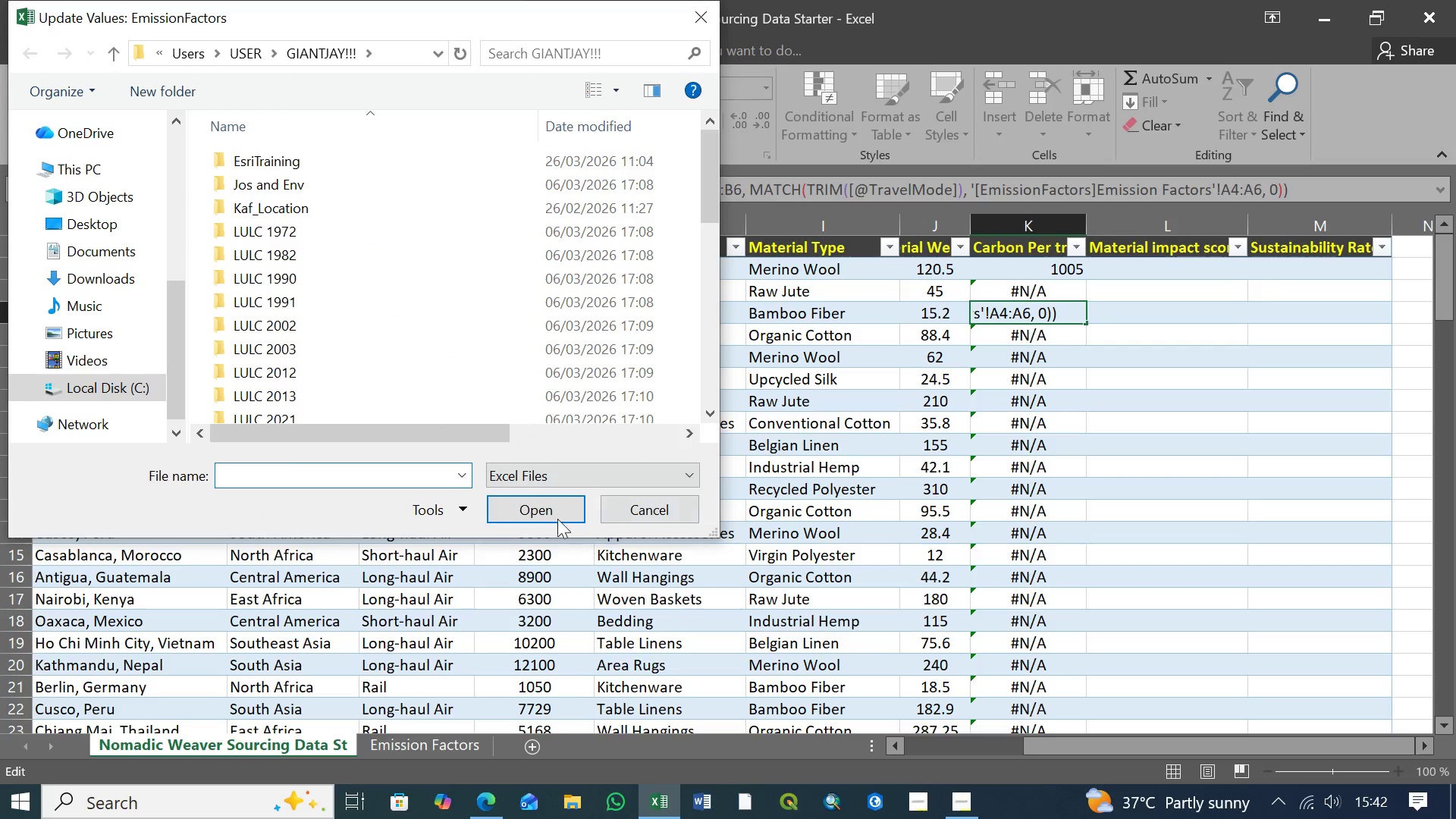 
middle_click([357, 351])
 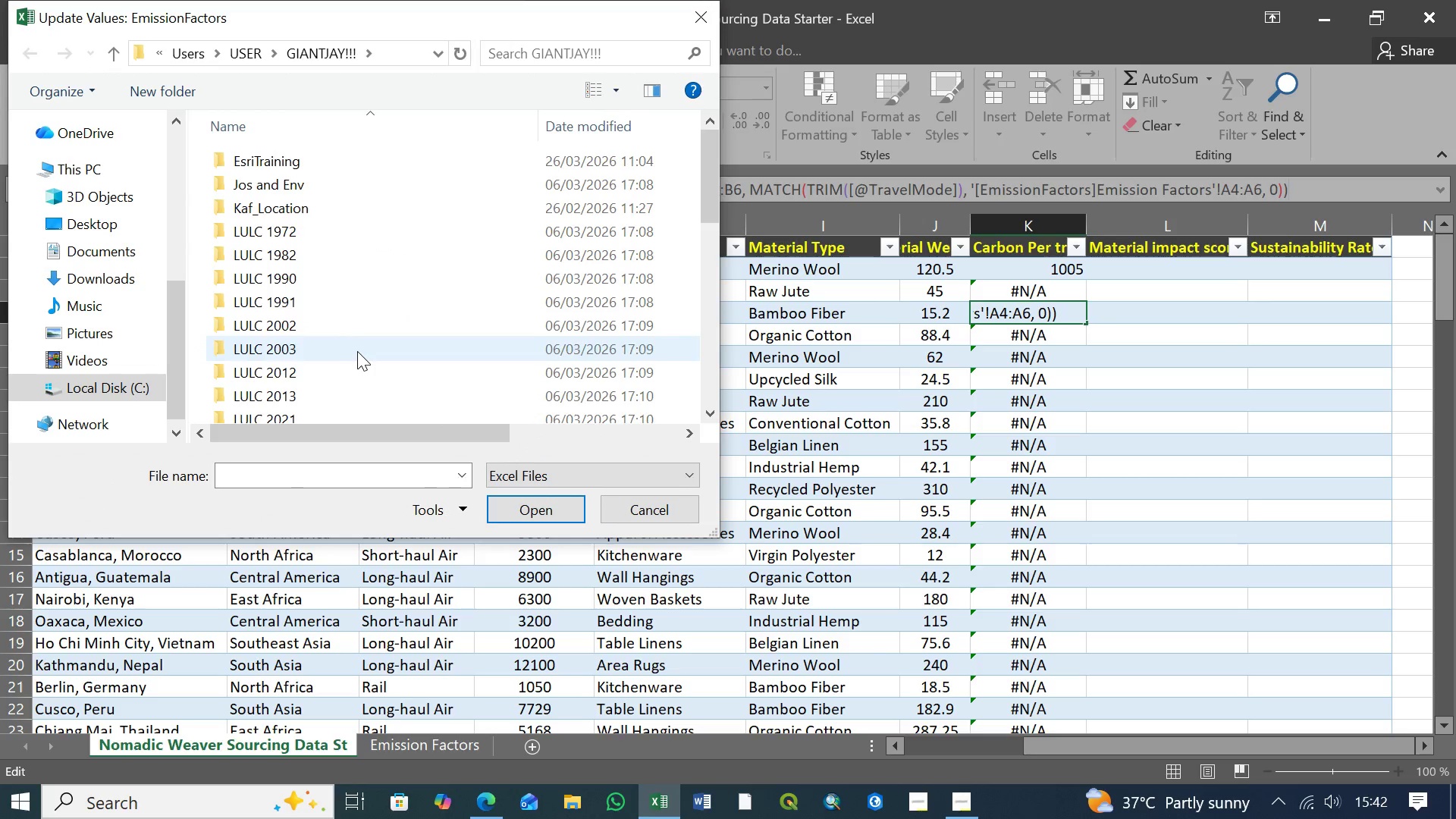 
scroll: coordinate [357, 351], scroll_direction: down, amount: 4.0
 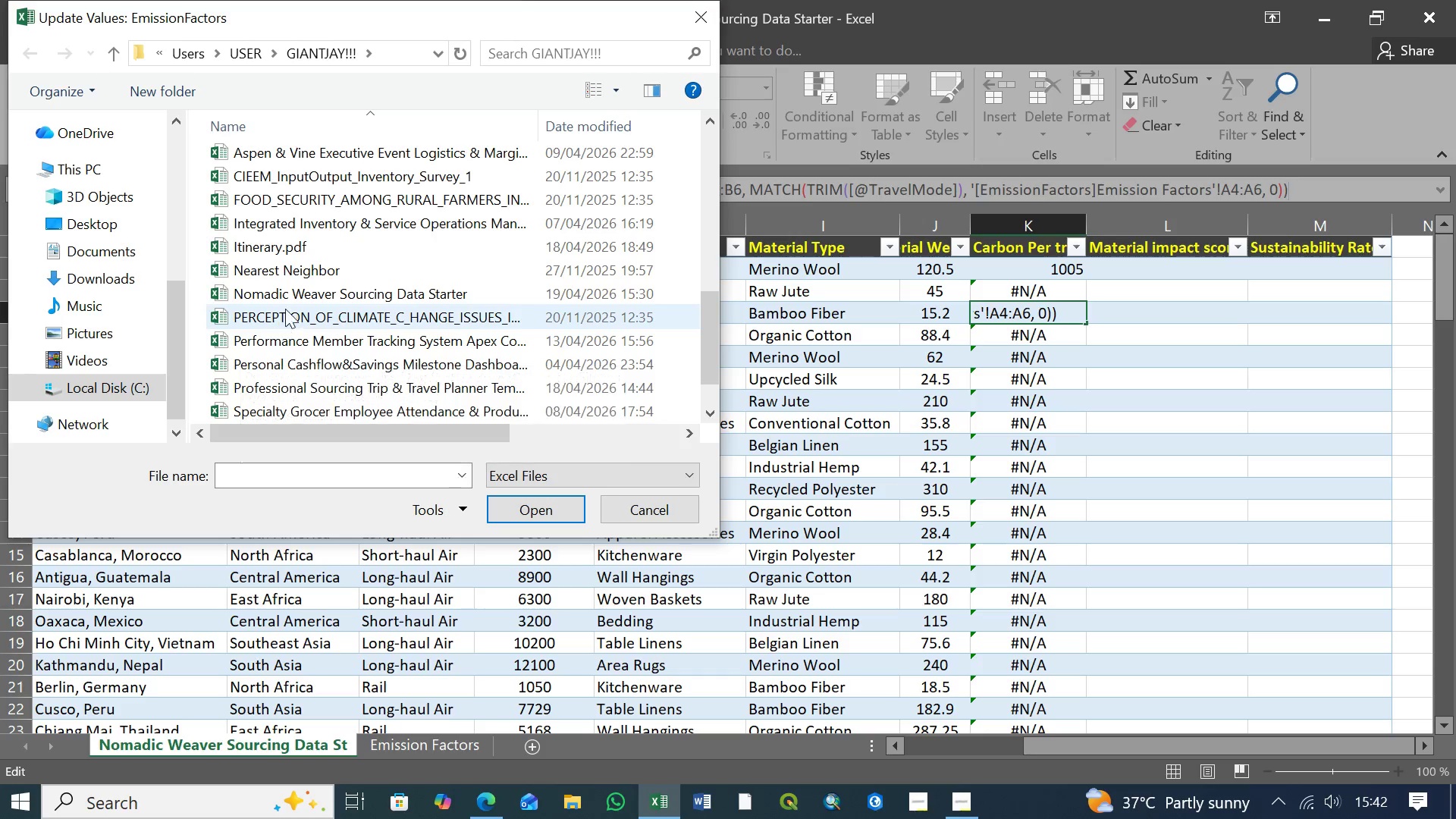 
left_click([289, 295])
 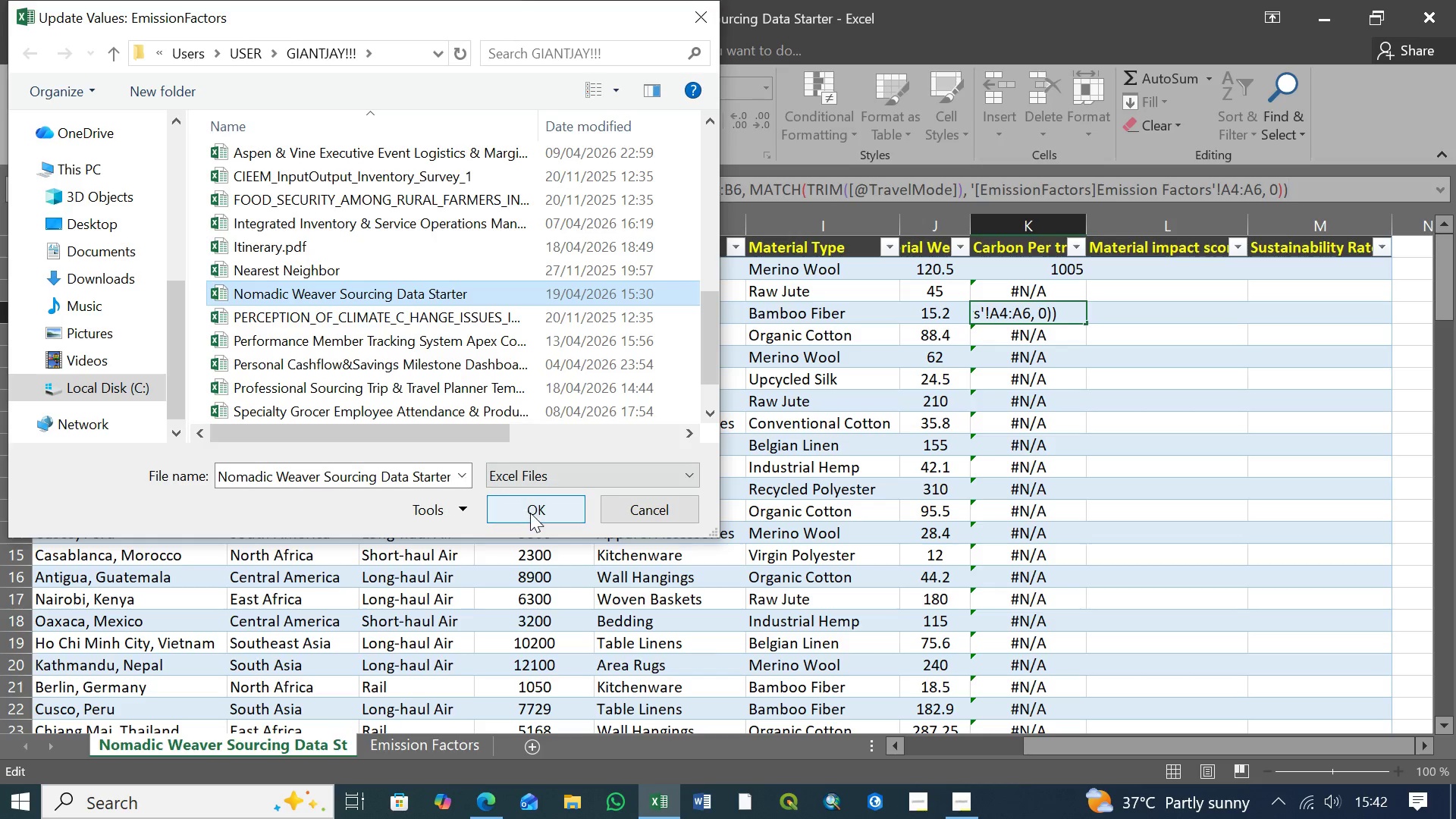 
left_click([530, 513])
 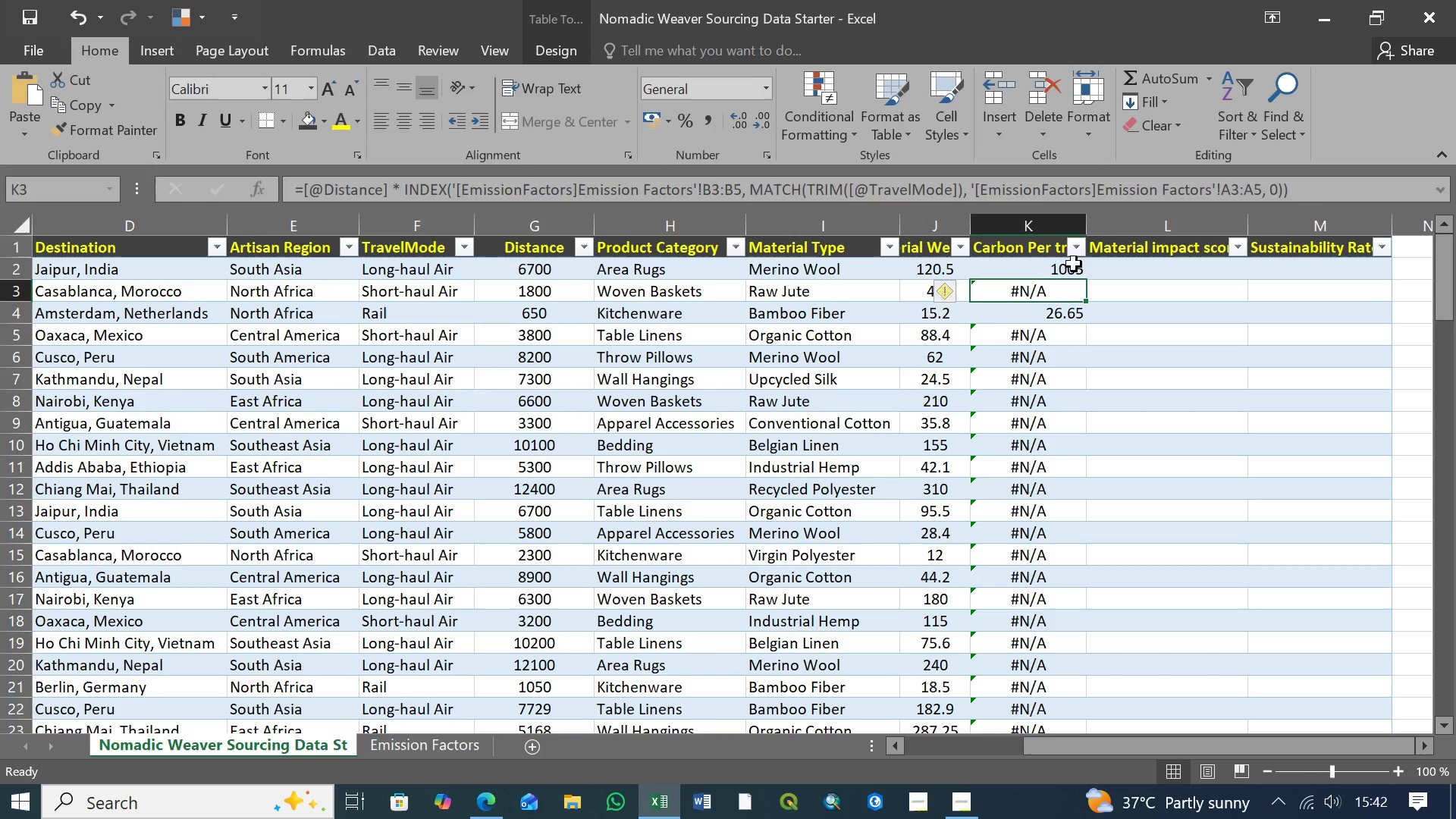 
left_click([1306, 188])
 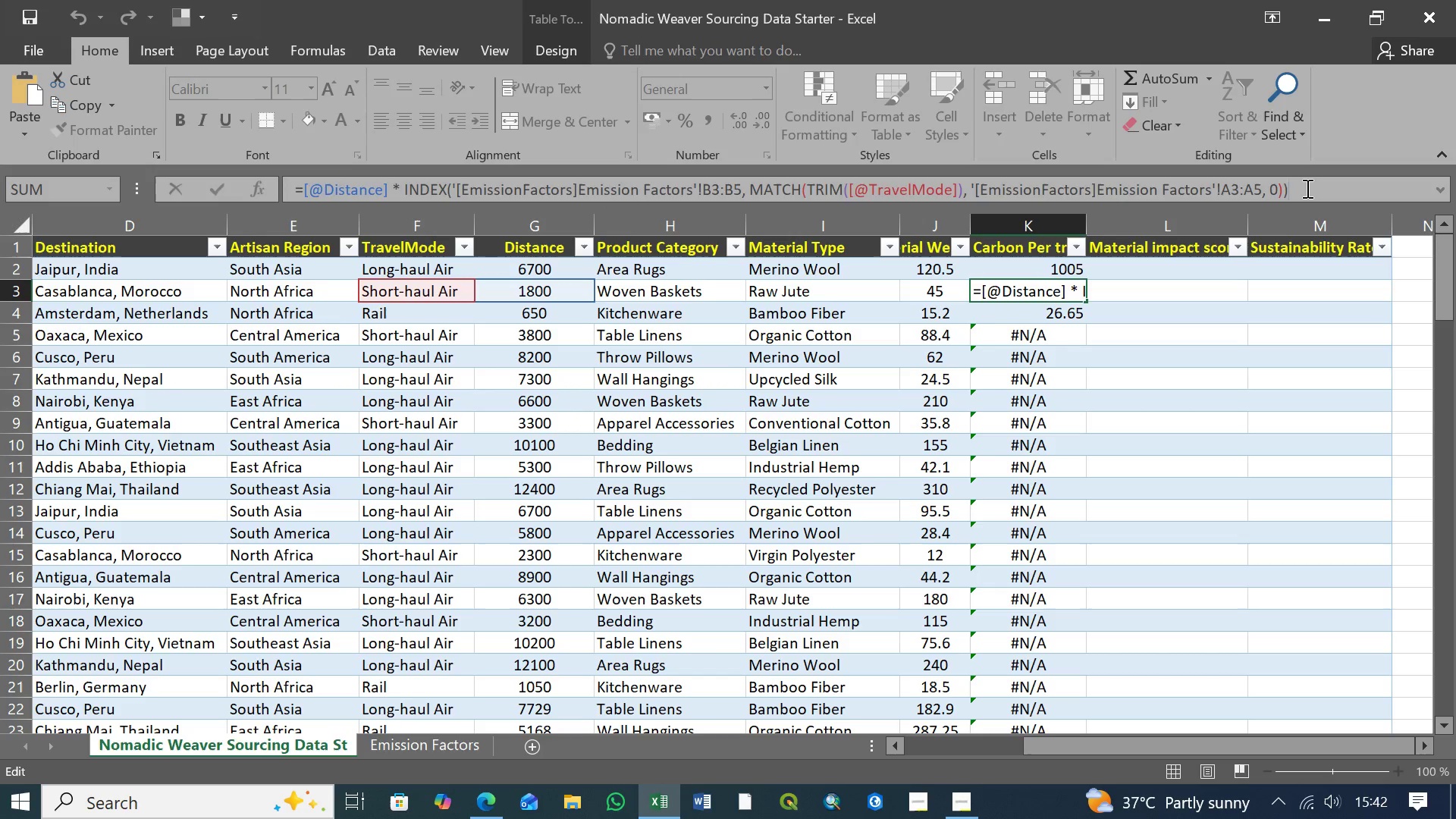 
key(Enter)
 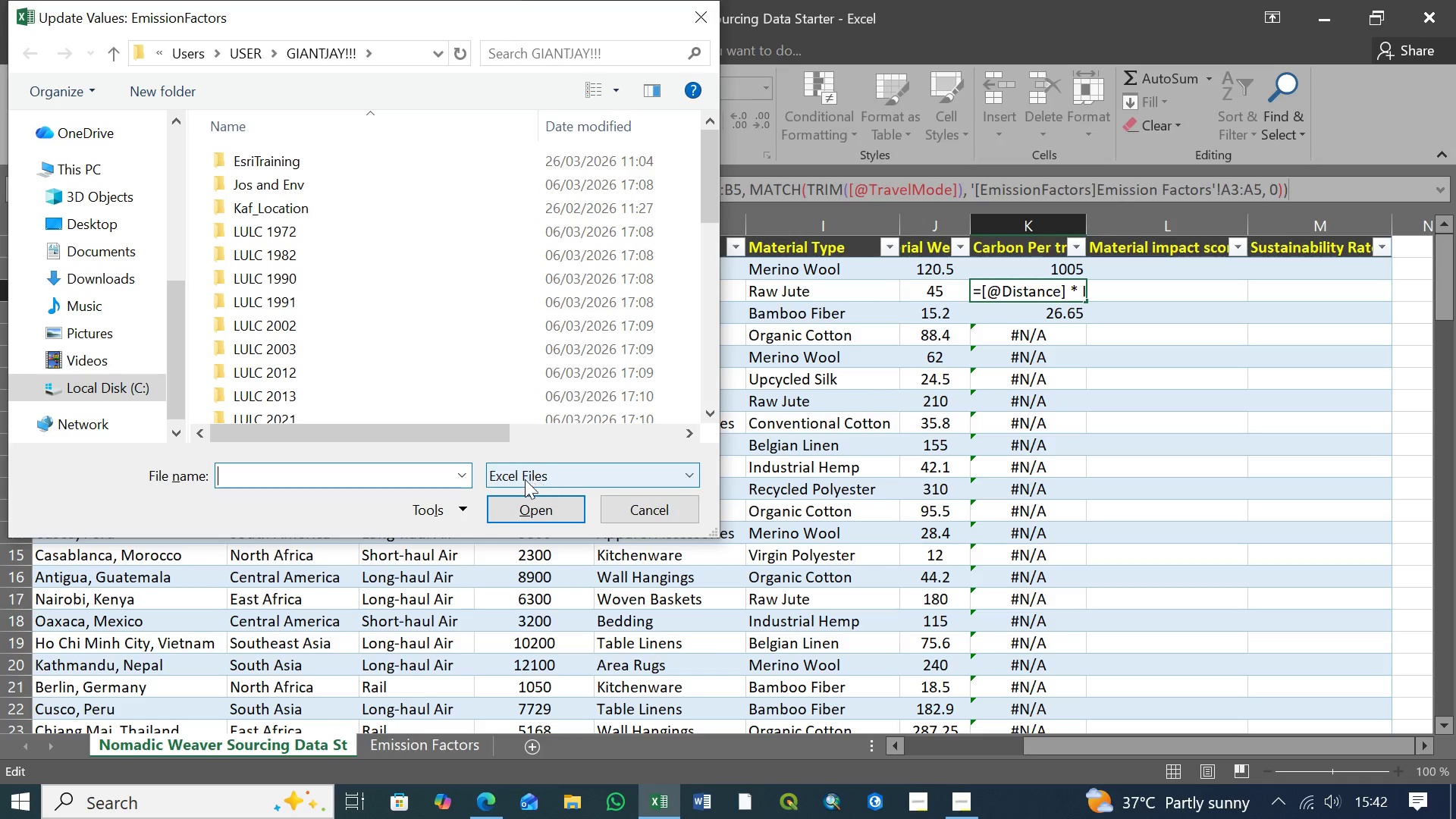 
middle_click([368, 353])
 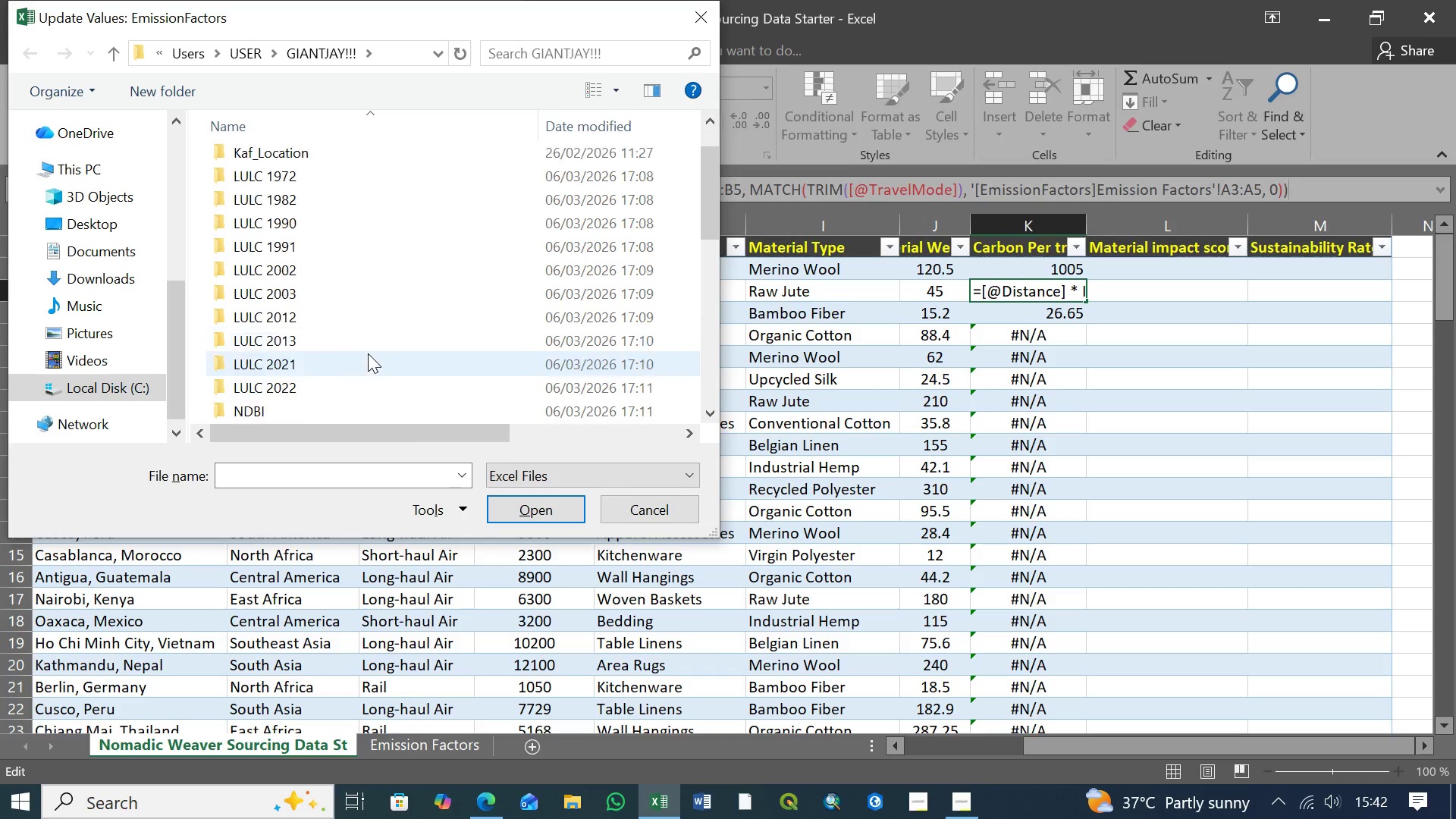 
scroll: coordinate [368, 353], scroll_direction: down, amount: 6.0
 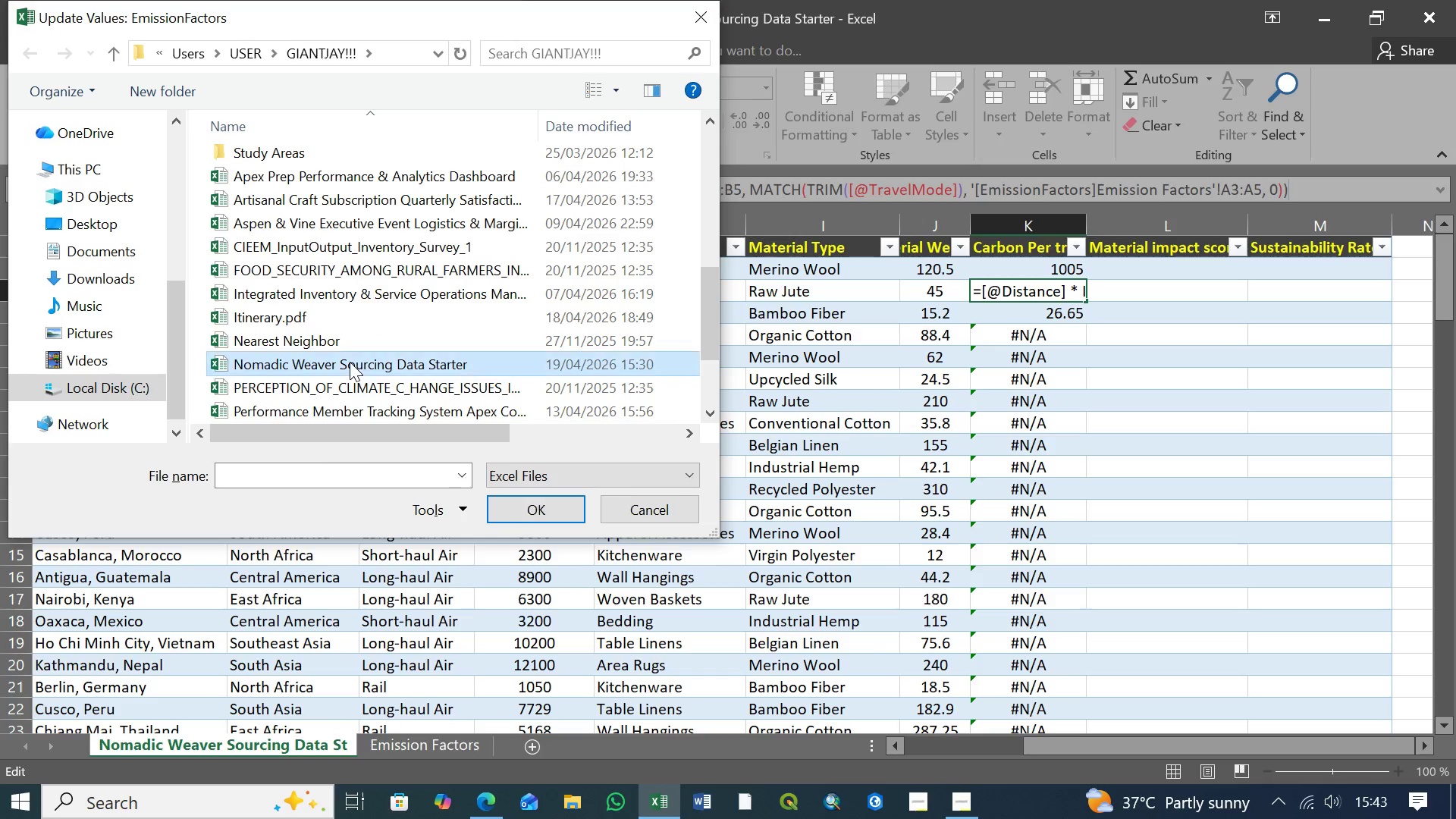 
left_click([350, 362])
 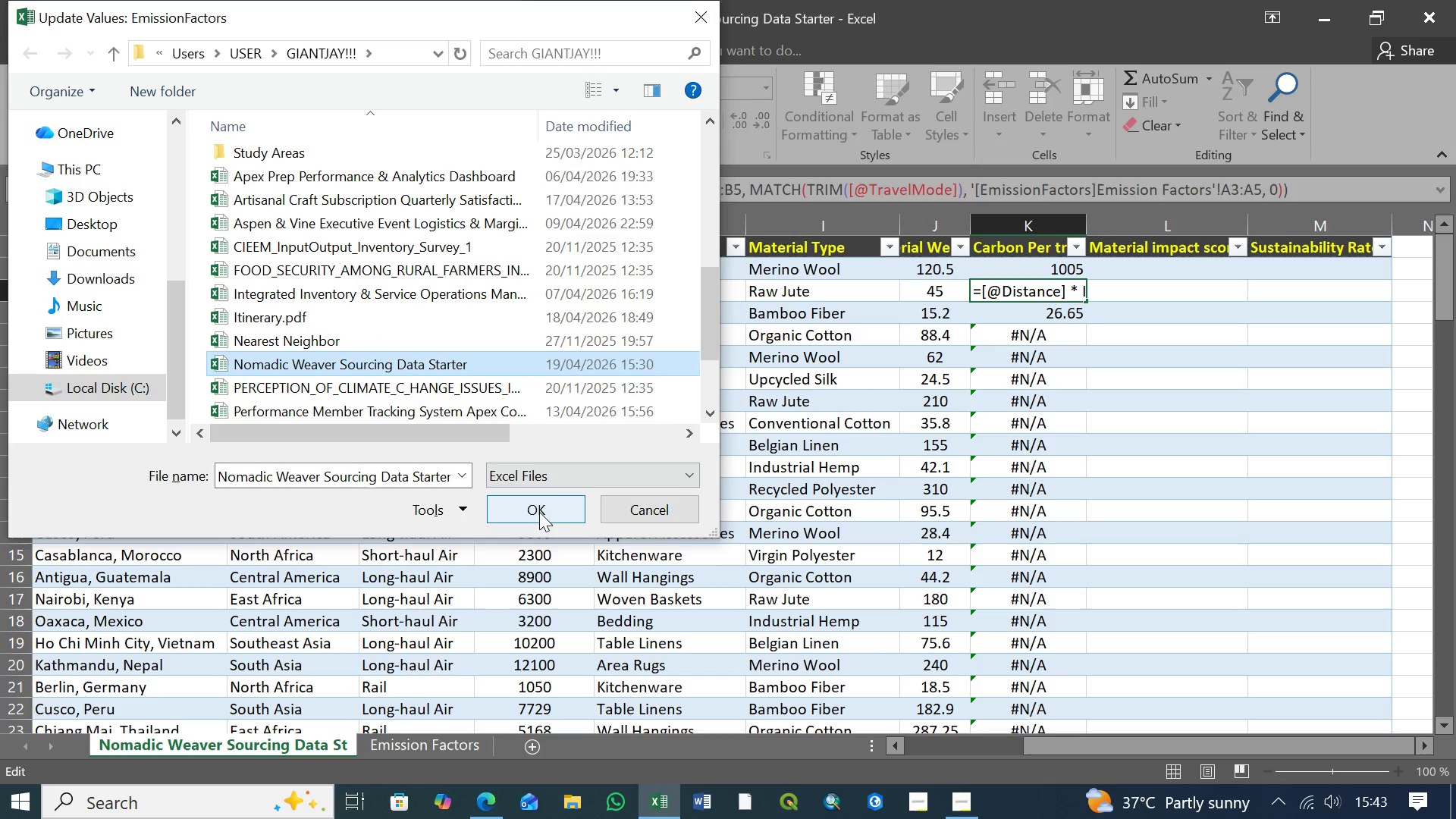 
left_click([539, 512])
 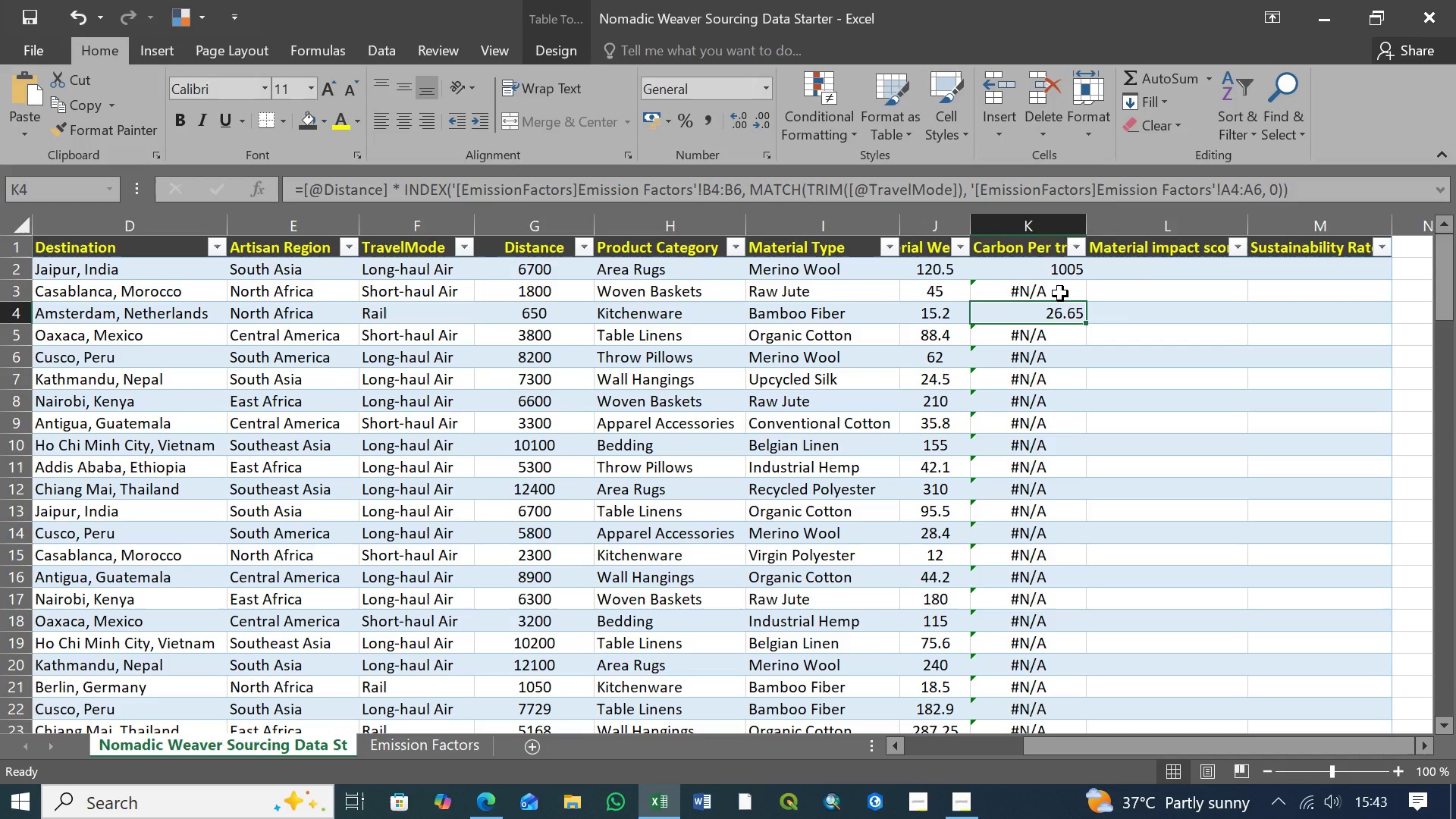 
left_click([1060, 293])
 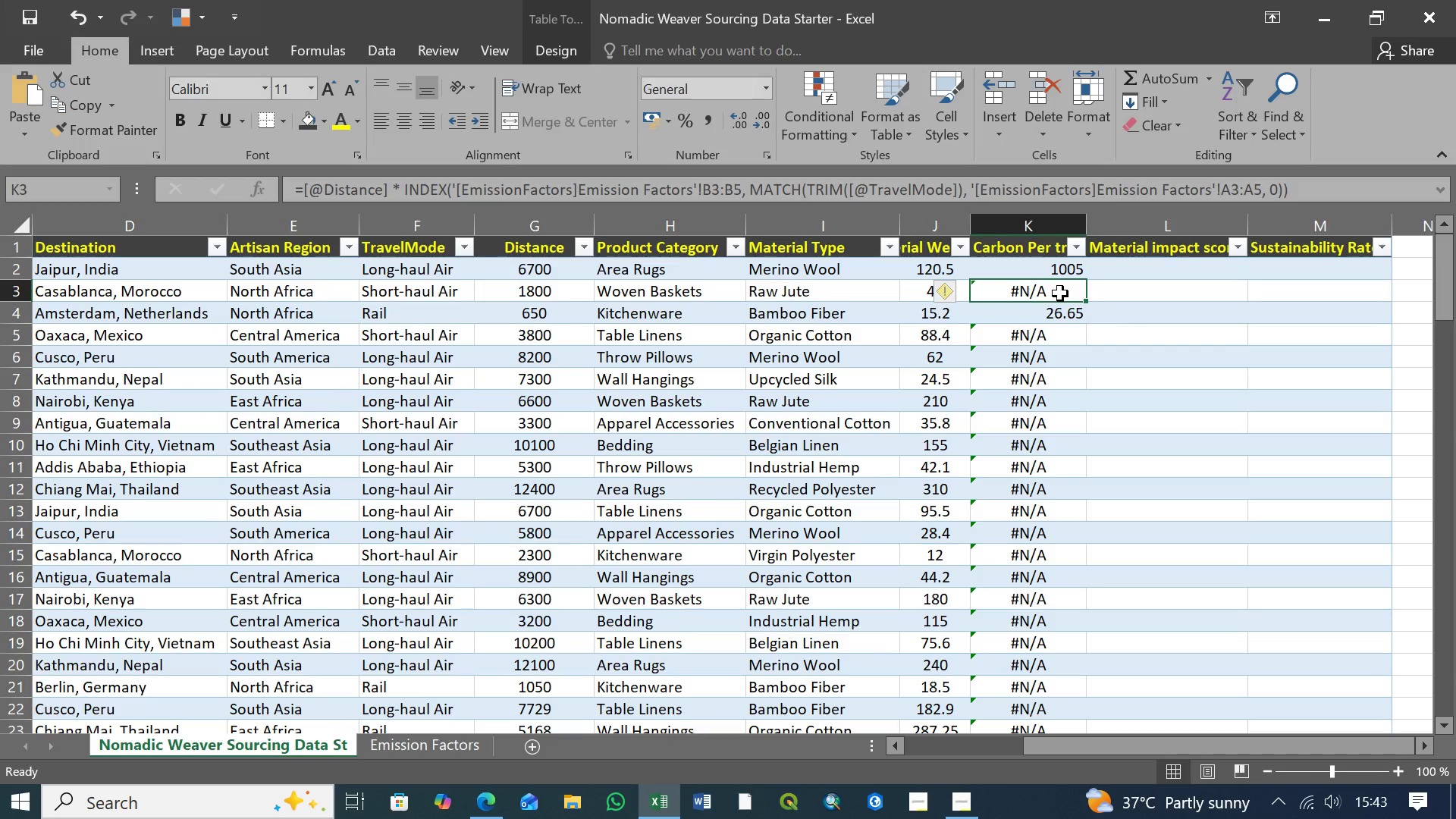 
key(Delete)
 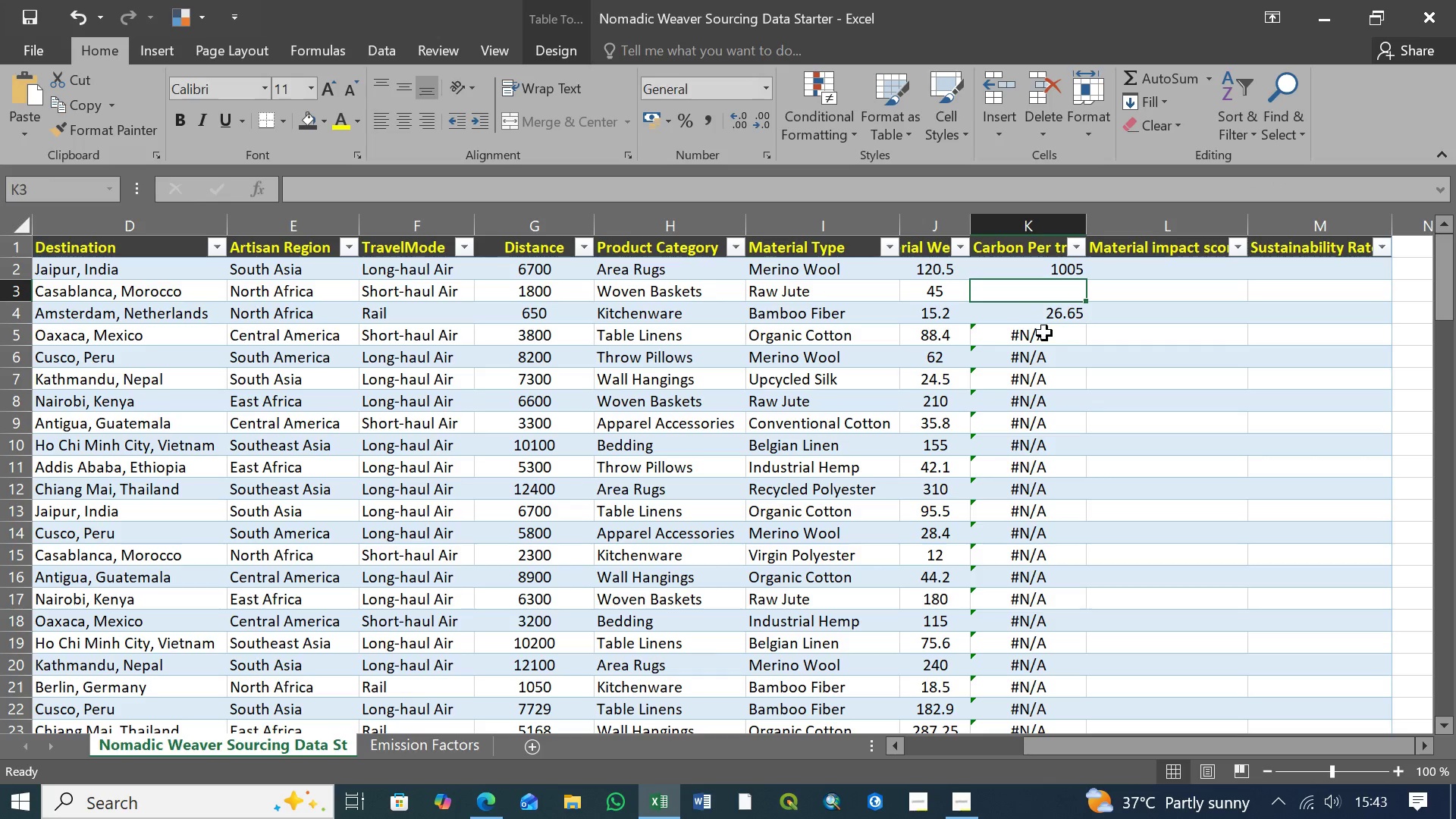 
left_click([1041, 312])
 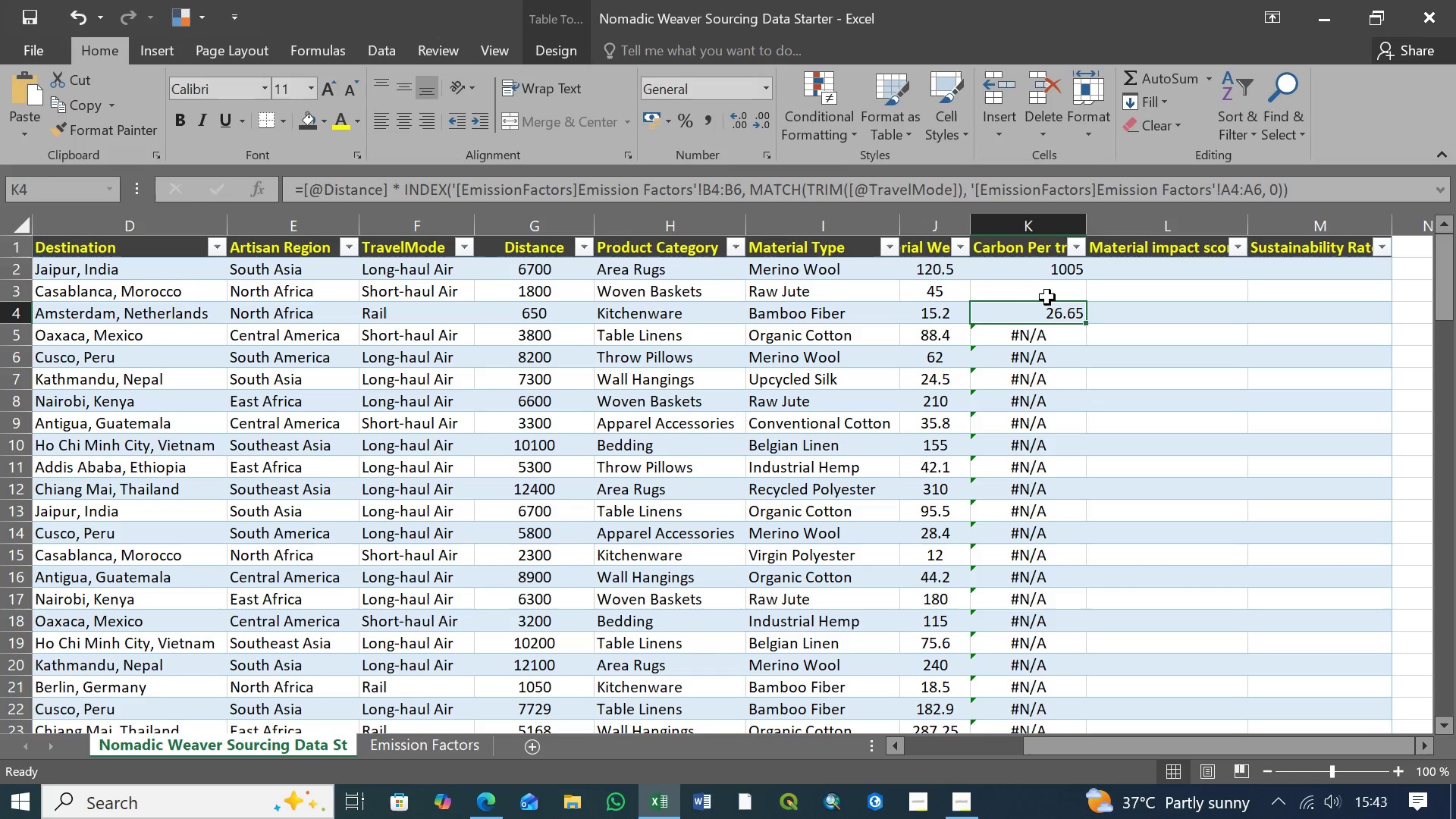 
left_click([1053, 272])
 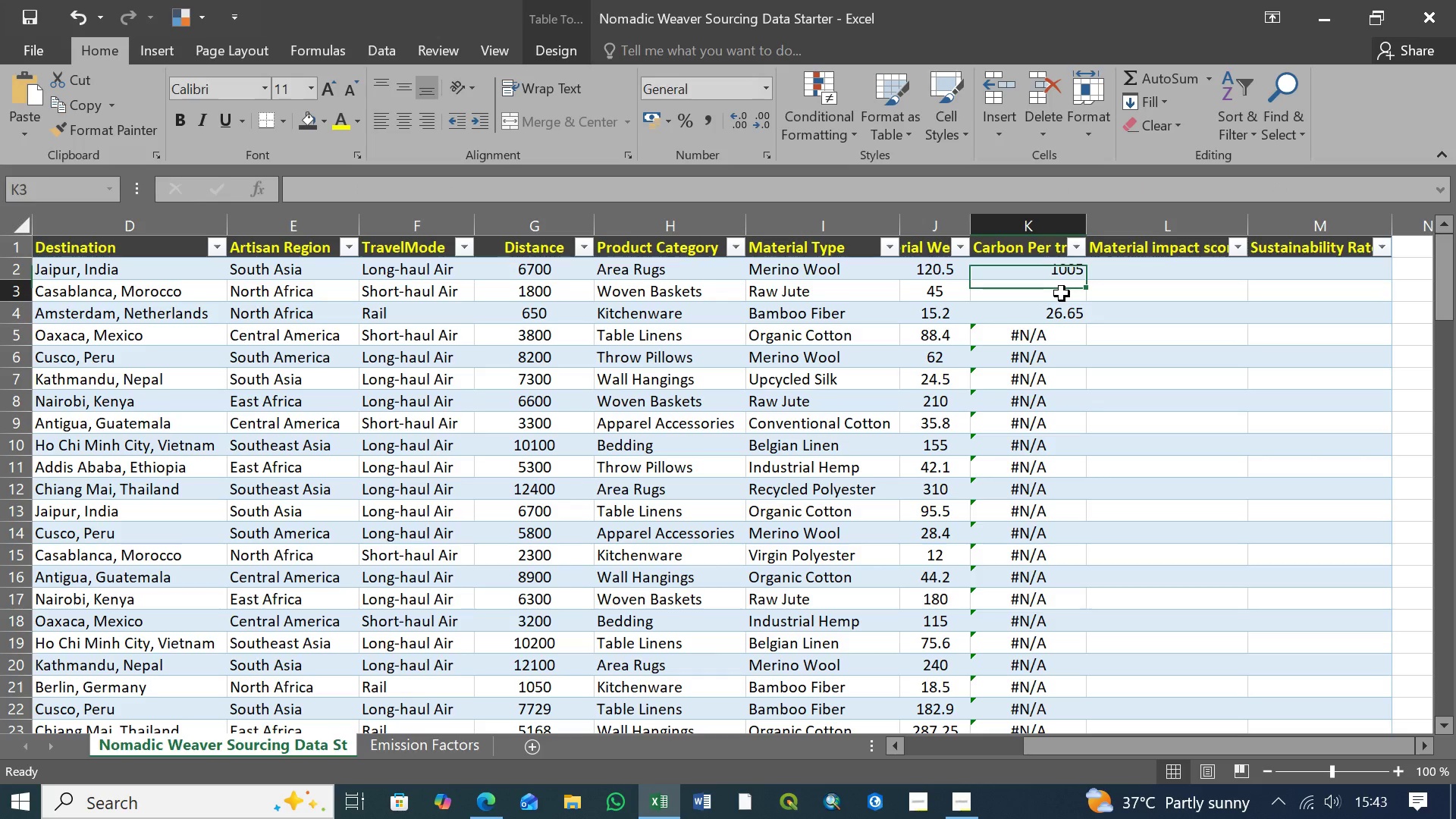 
left_click([1062, 293])
 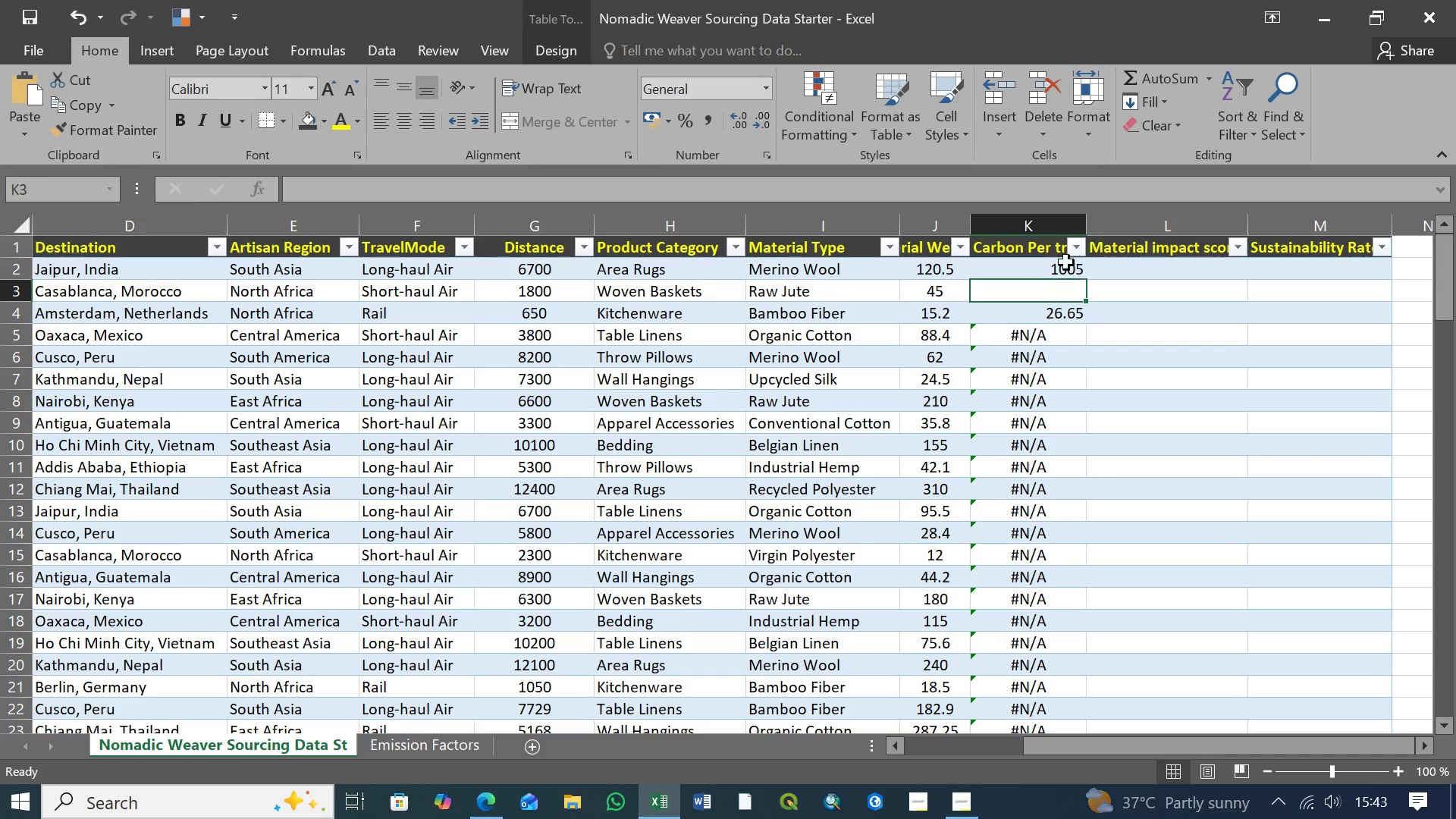 
left_click([1062, 267])
 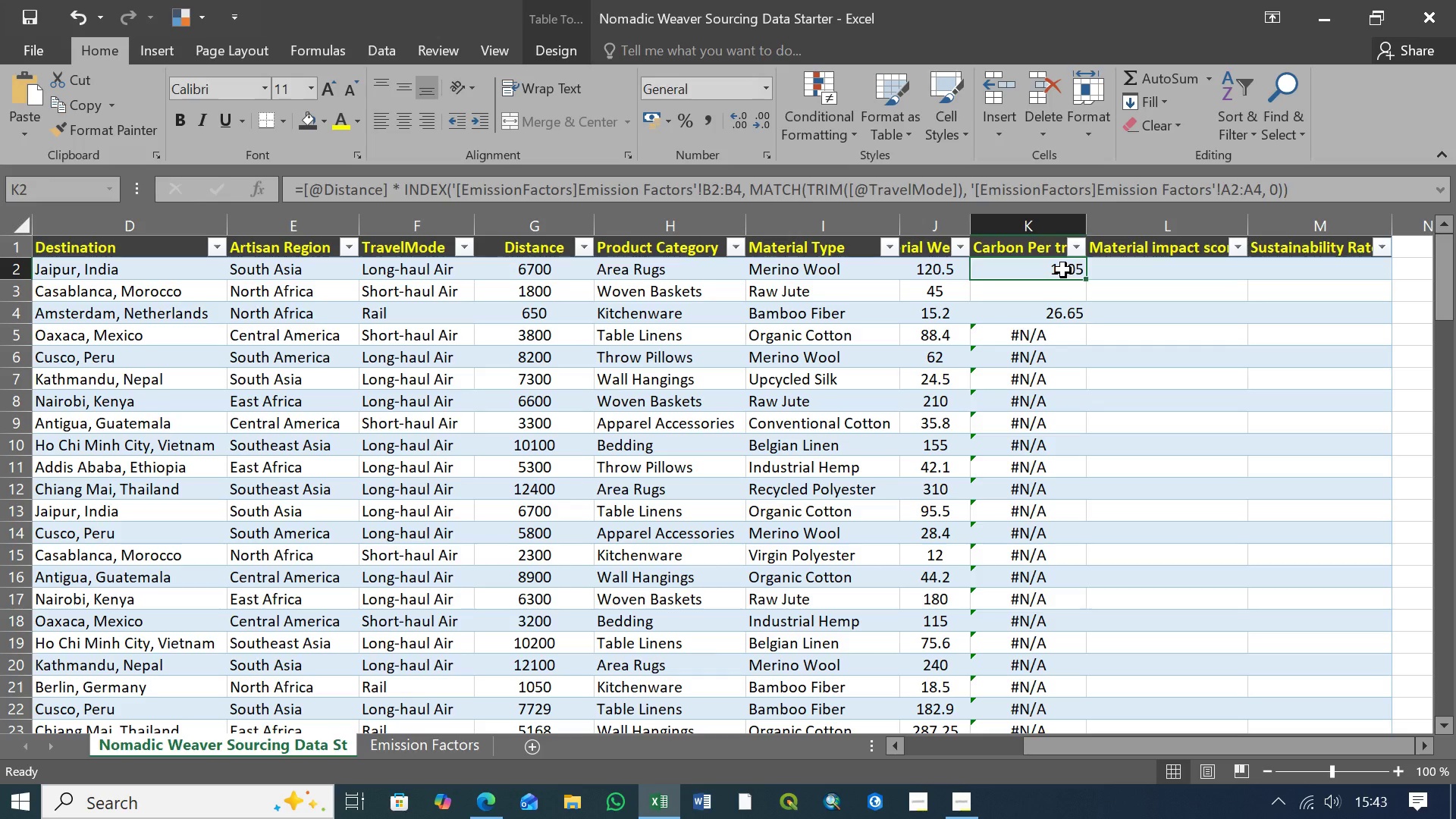 
wait(5.42)
 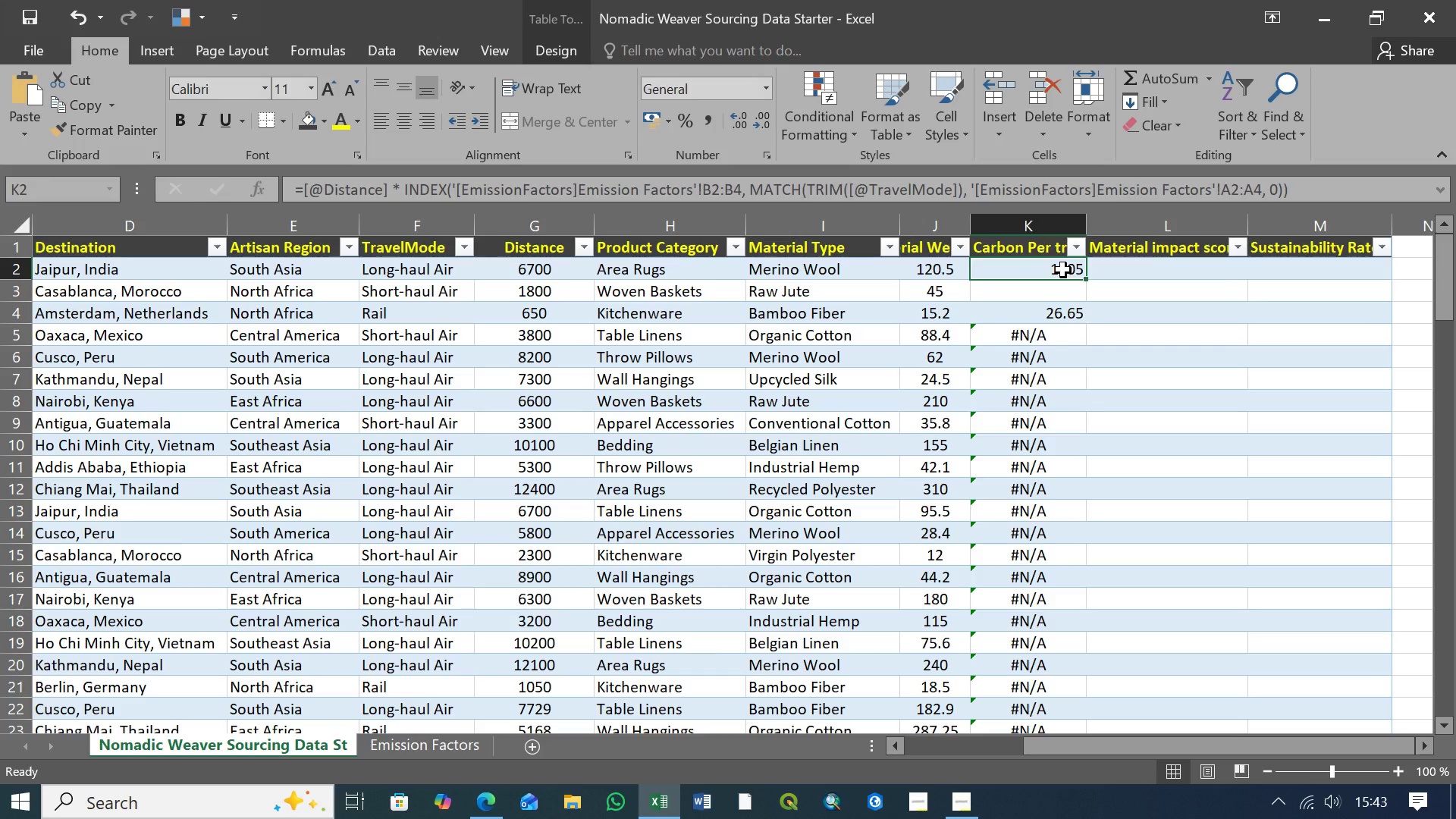 
left_click([1304, 187])
 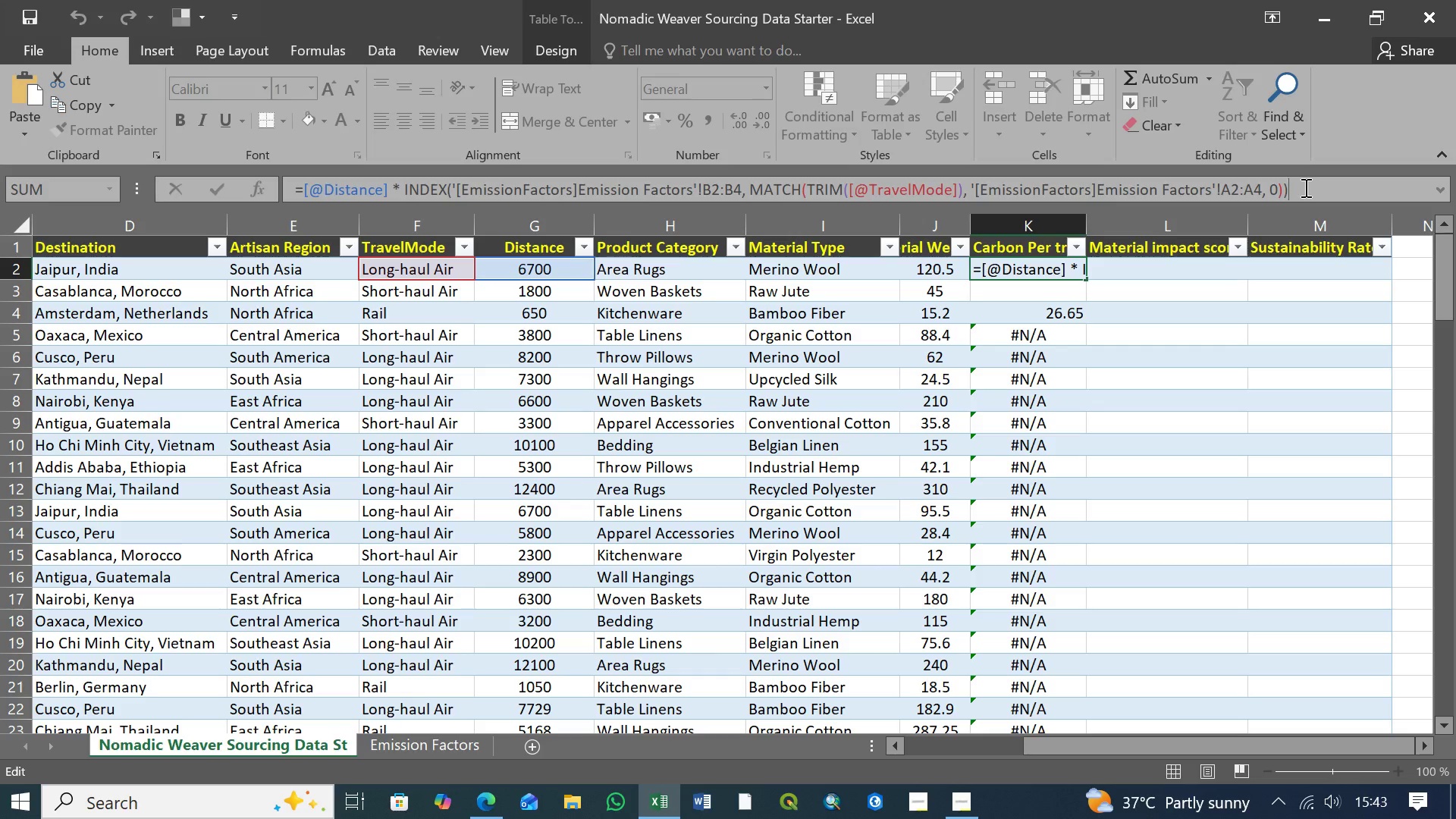 
left_click_drag(start_coordinate=[1304, 187], to_coordinate=[271, 181])
 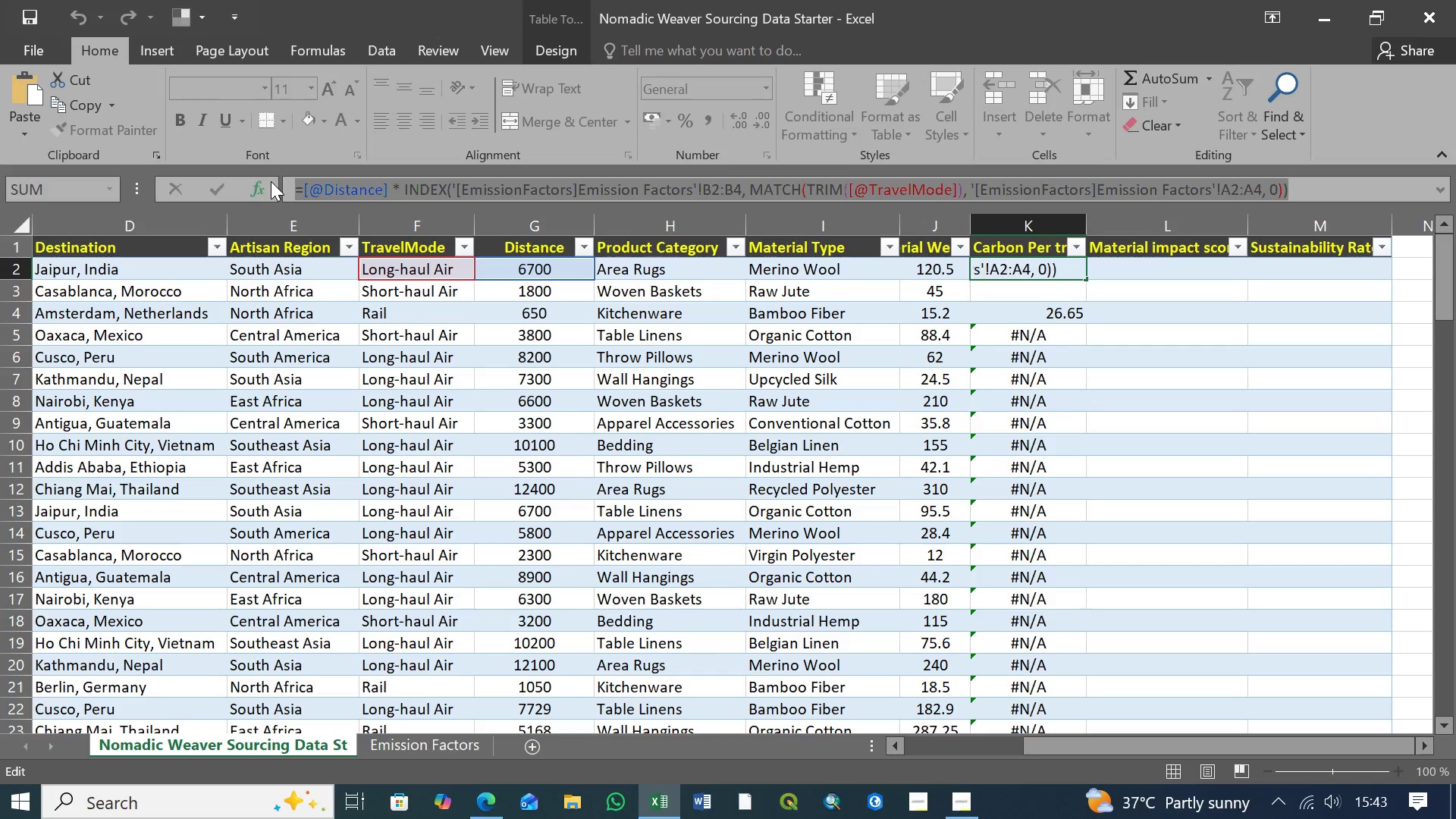 
key(Control+C)
 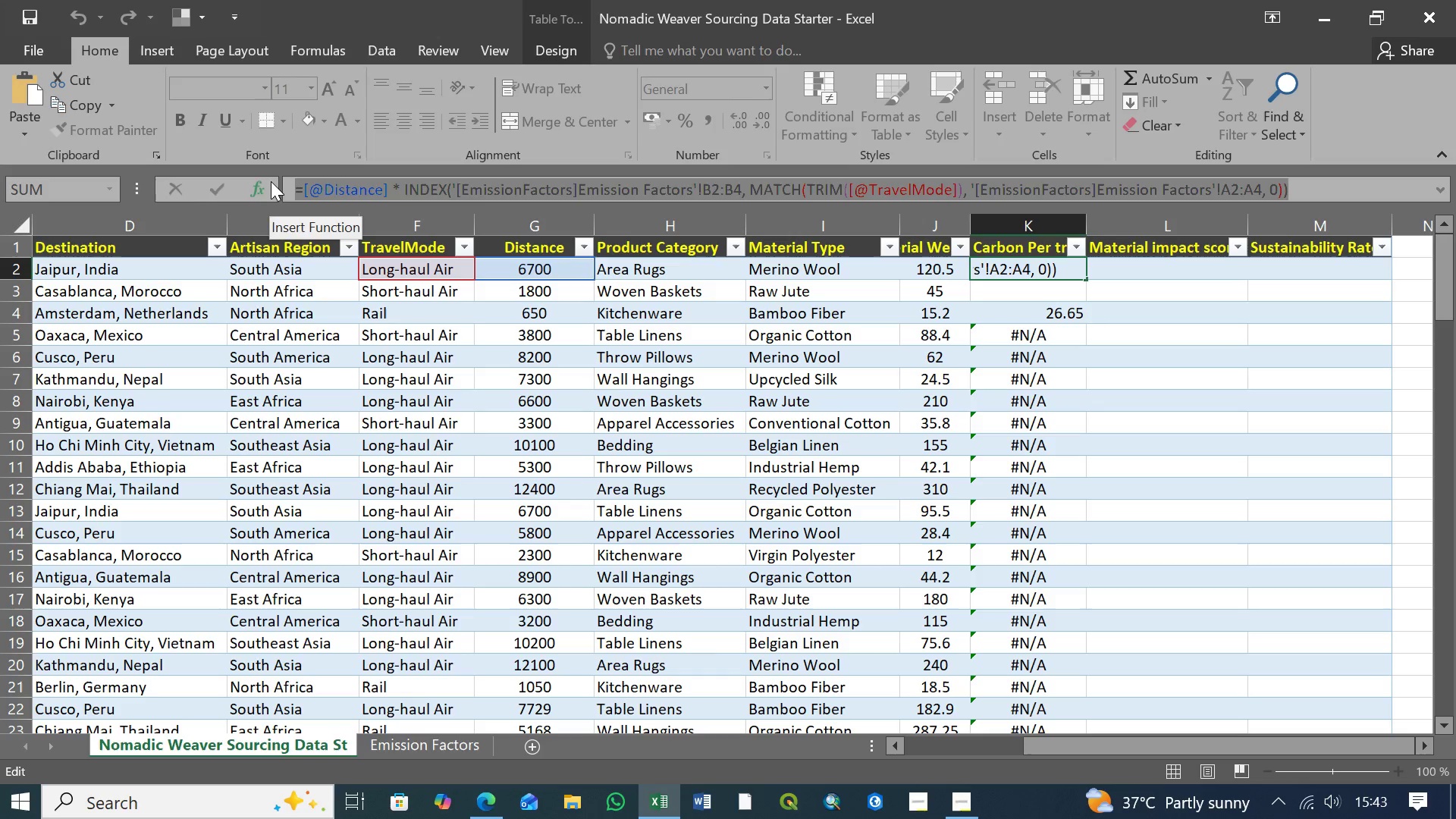 
key(CapsLock)
 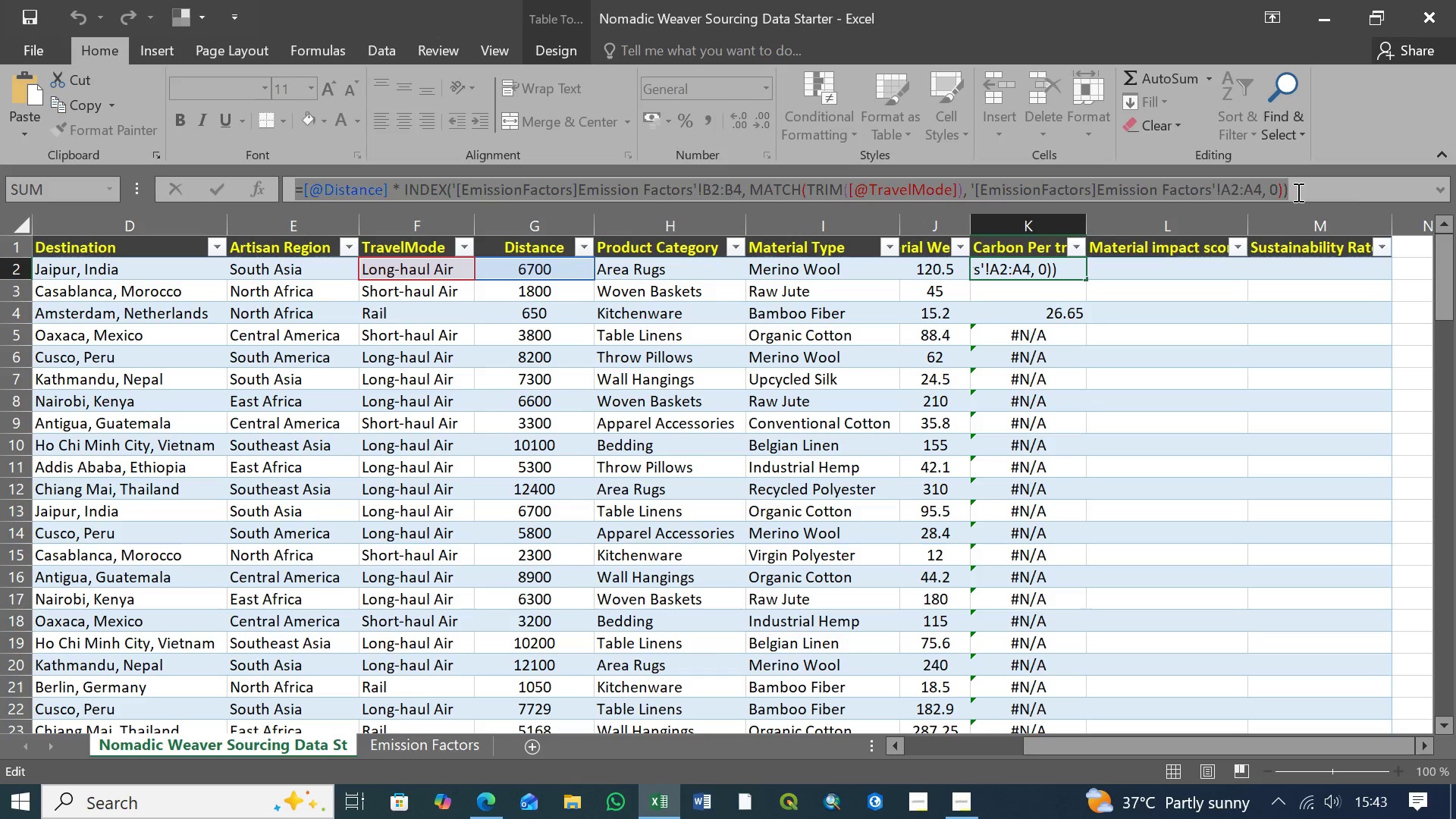 
left_click([1297, 192])
 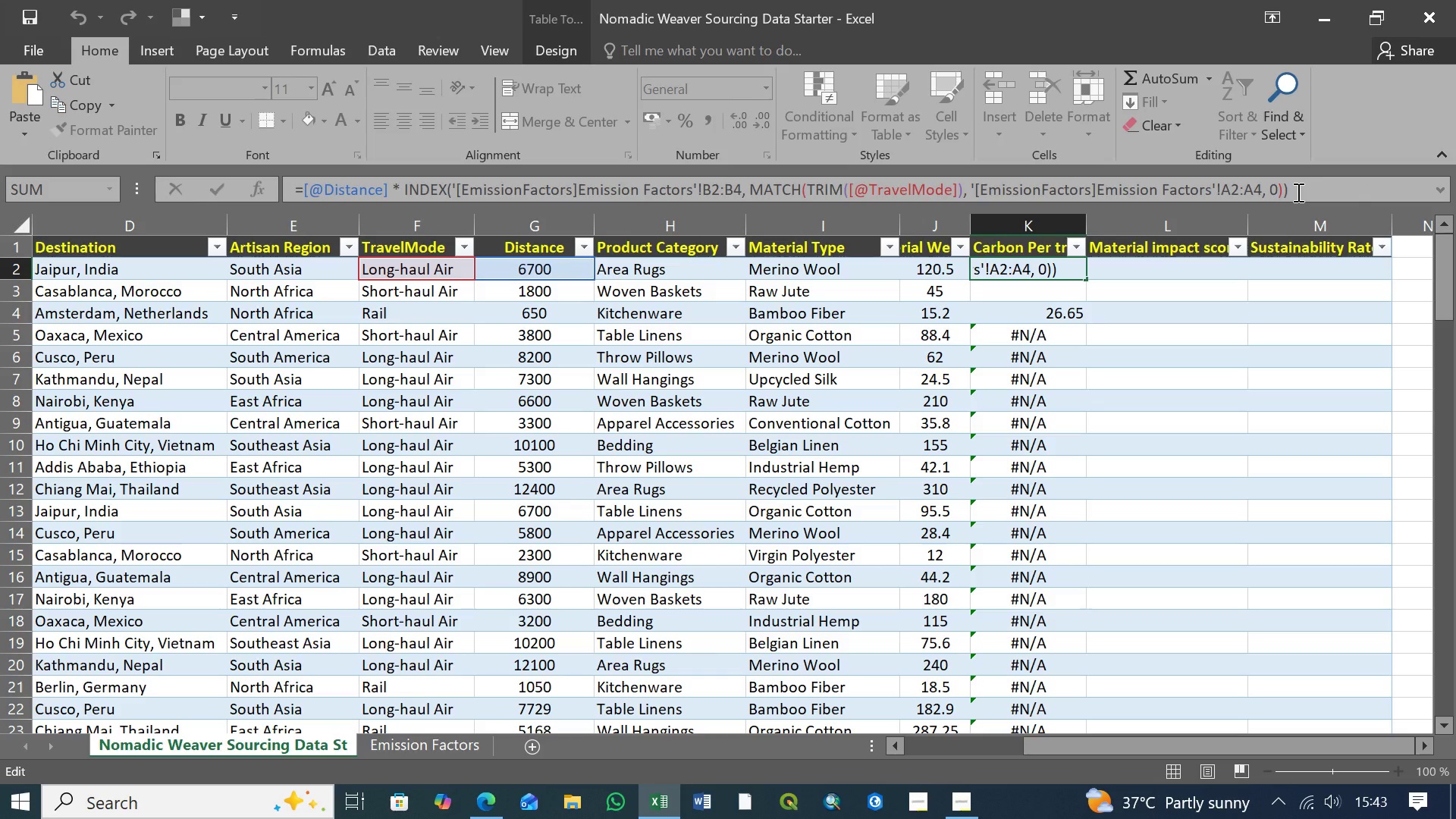 
key(Enter)
 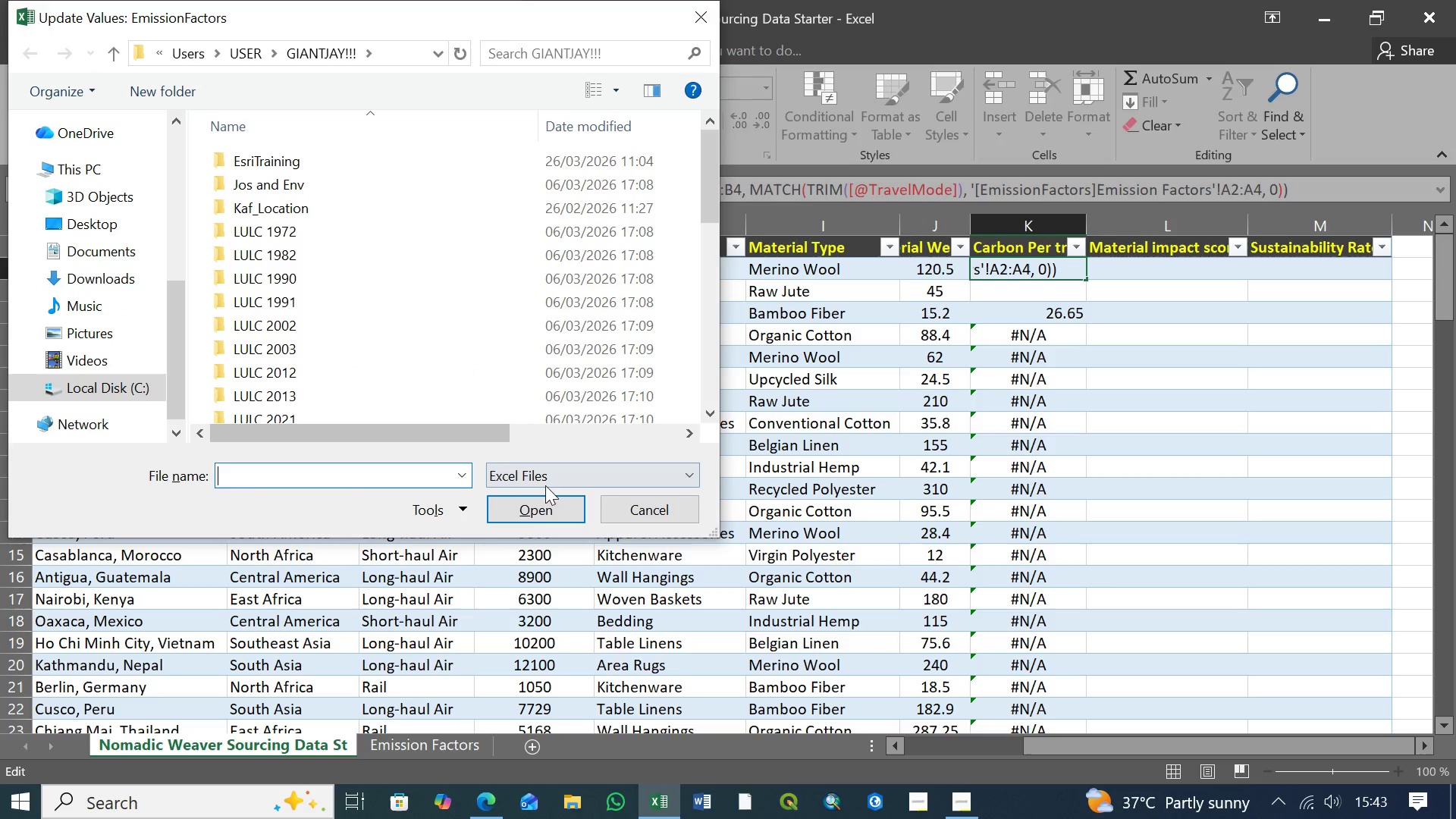 
left_click([534, 507])
 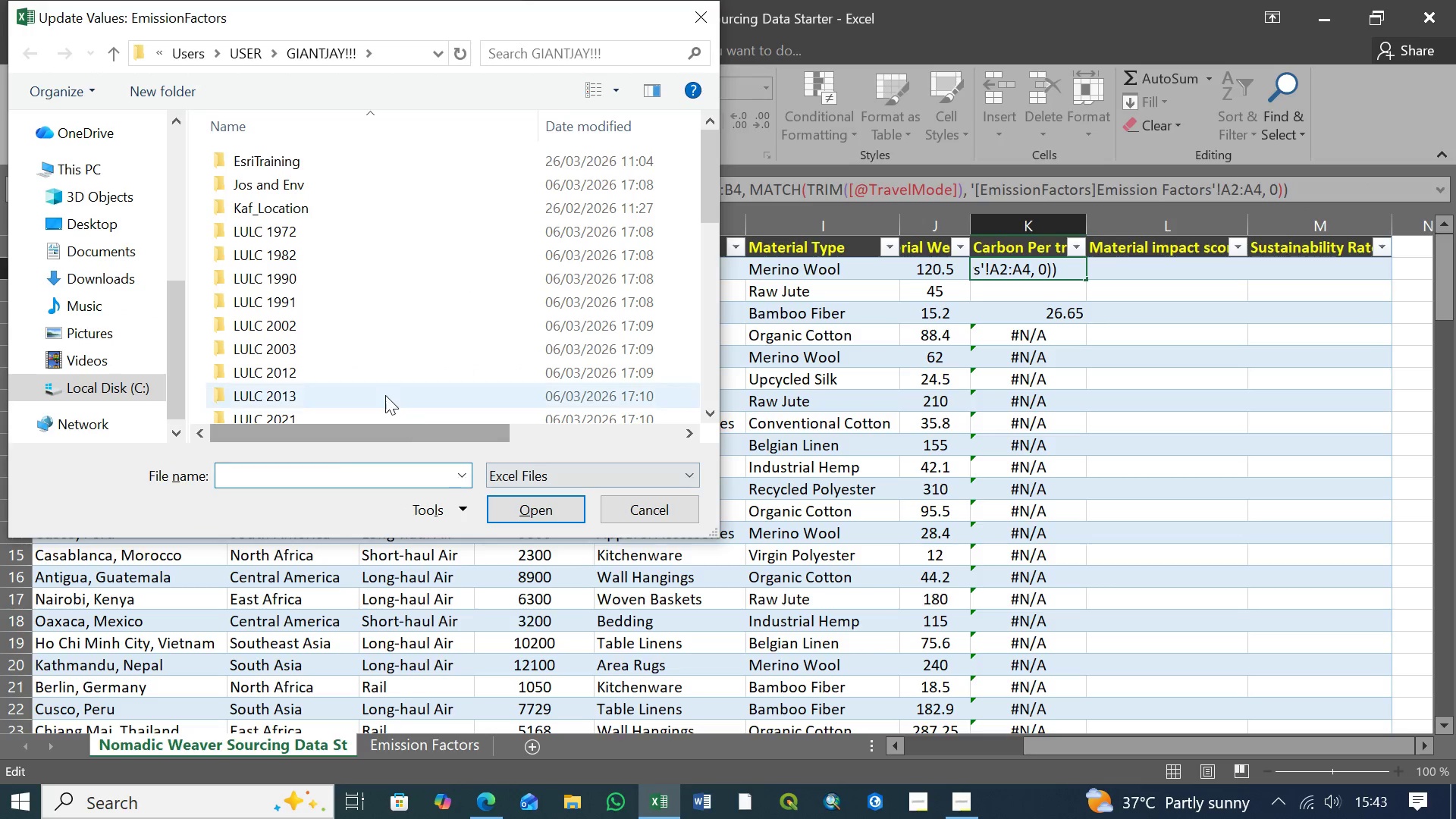 
scroll: coordinate [372, 342], scroll_direction: down, amount: 5.0
 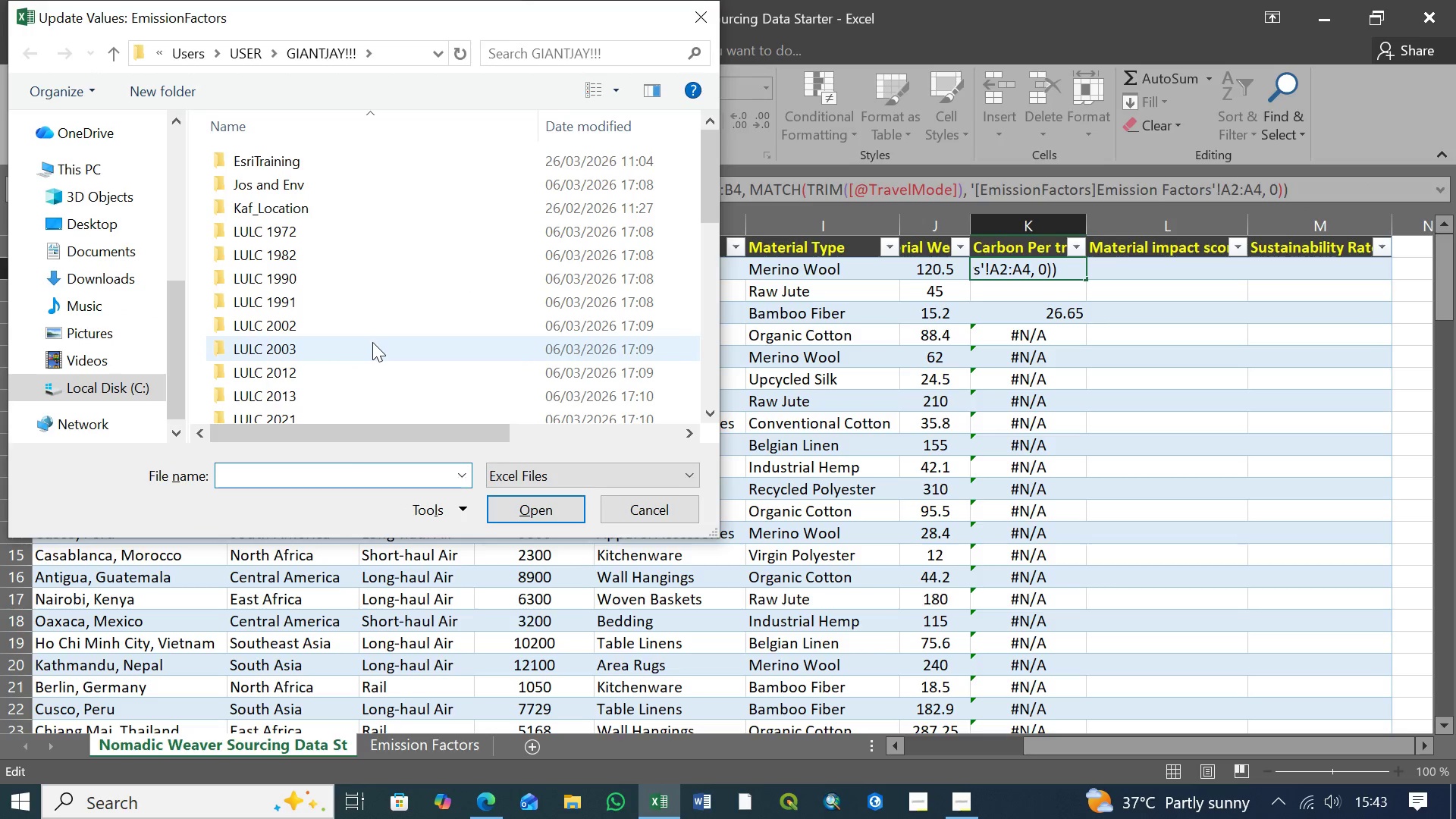 
middle_click([372, 342])
 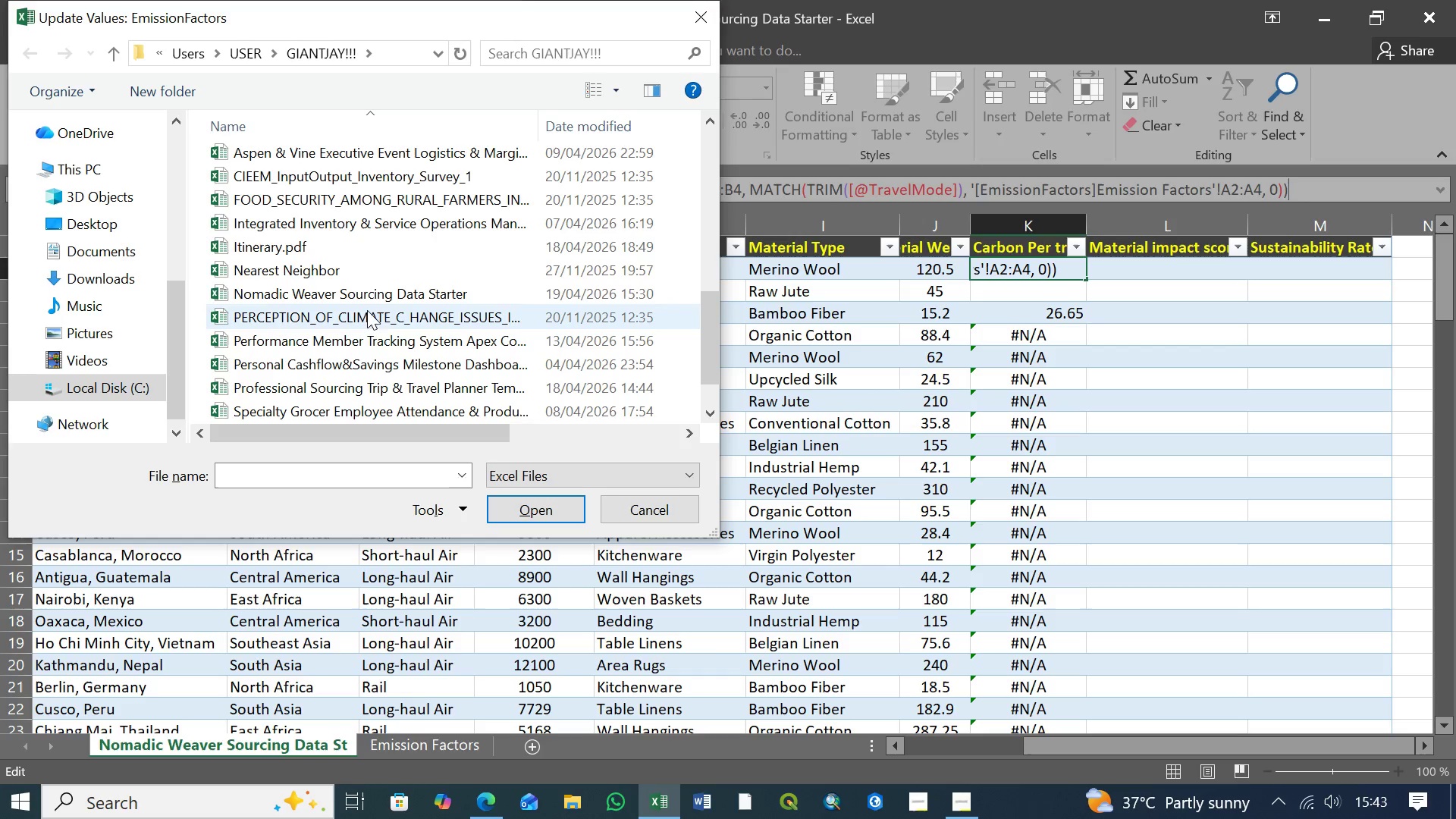 
left_click([388, 292])
 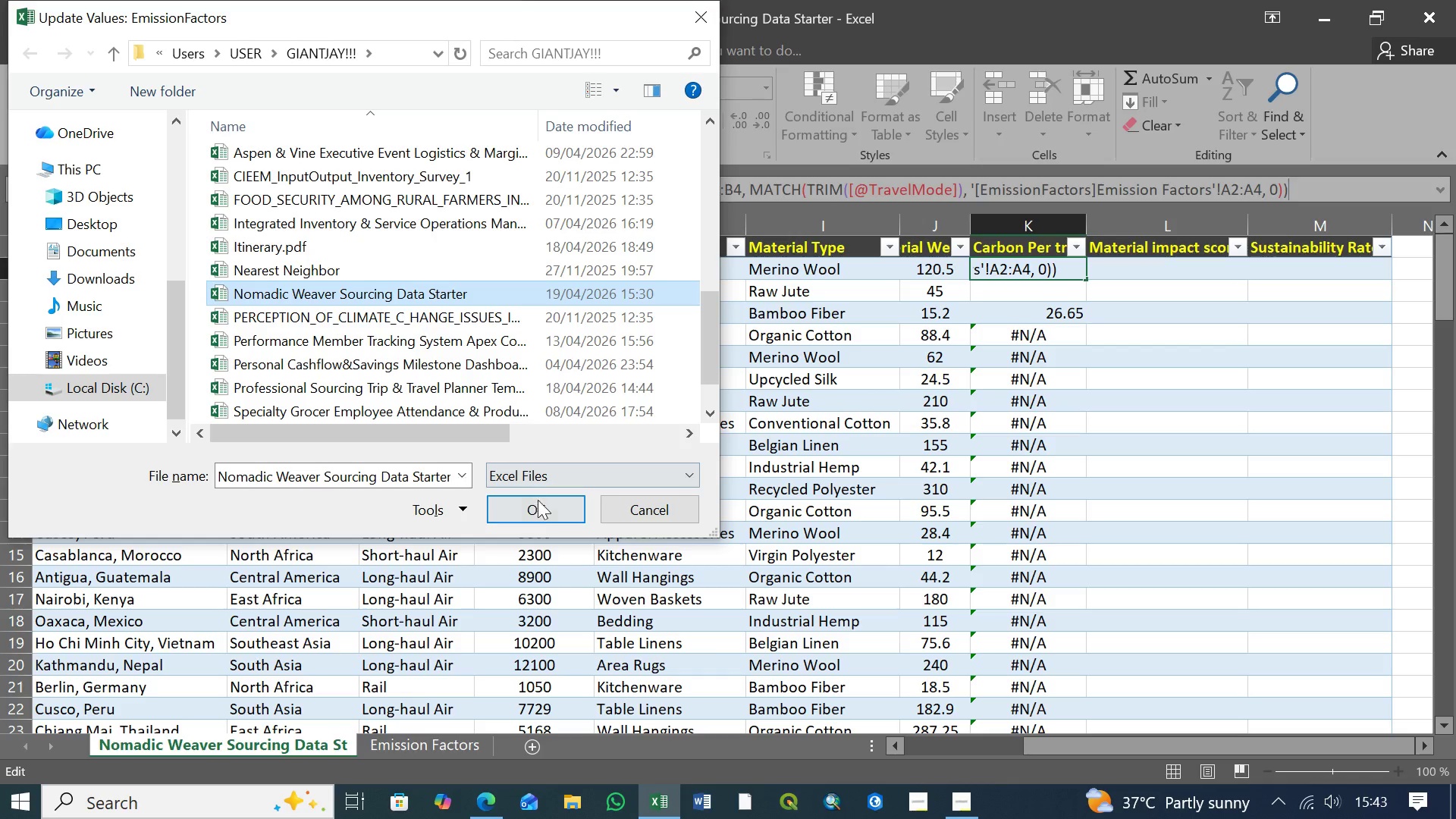 
left_click([538, 507])
 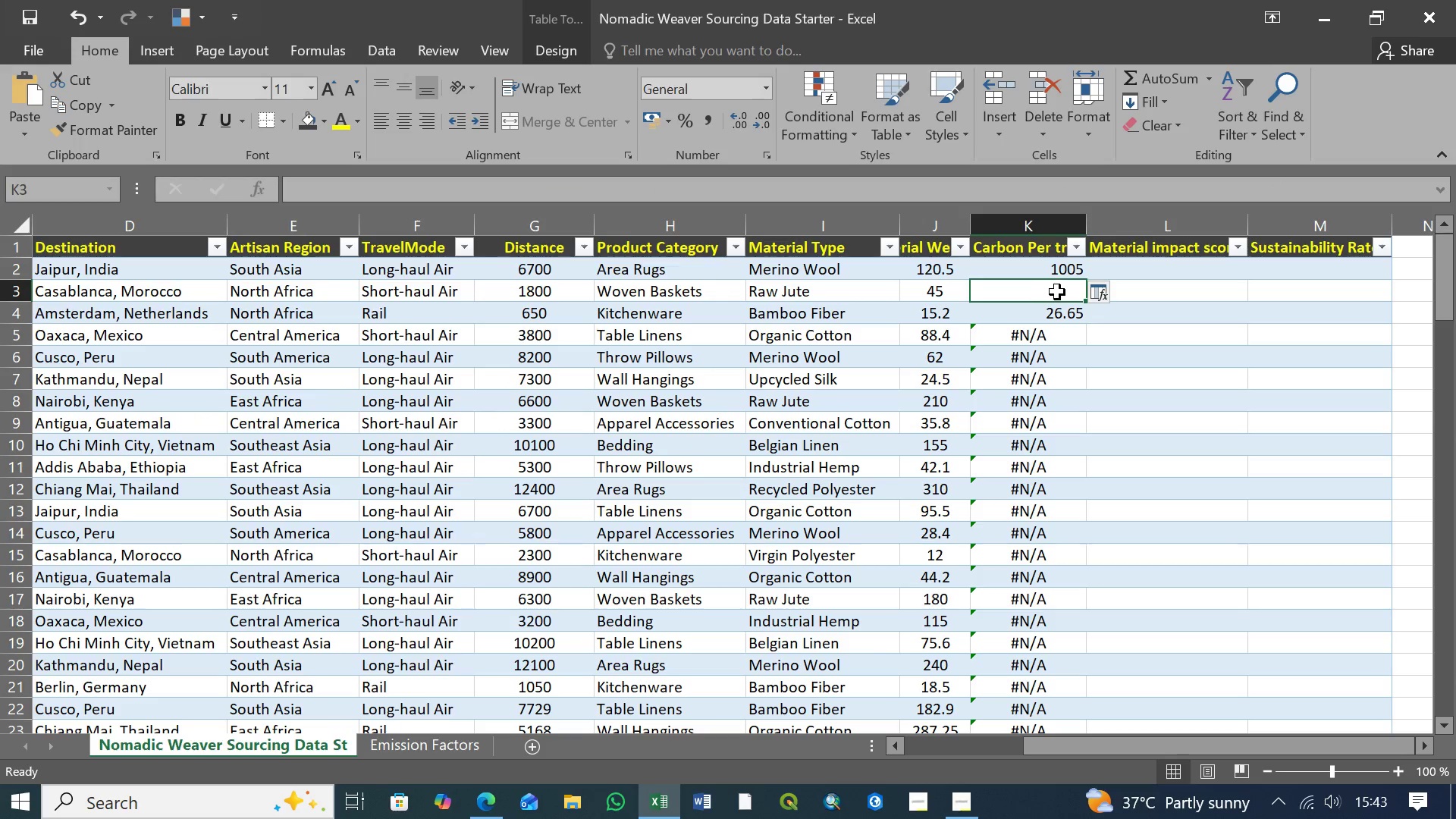 
left_click([1058, 292])
 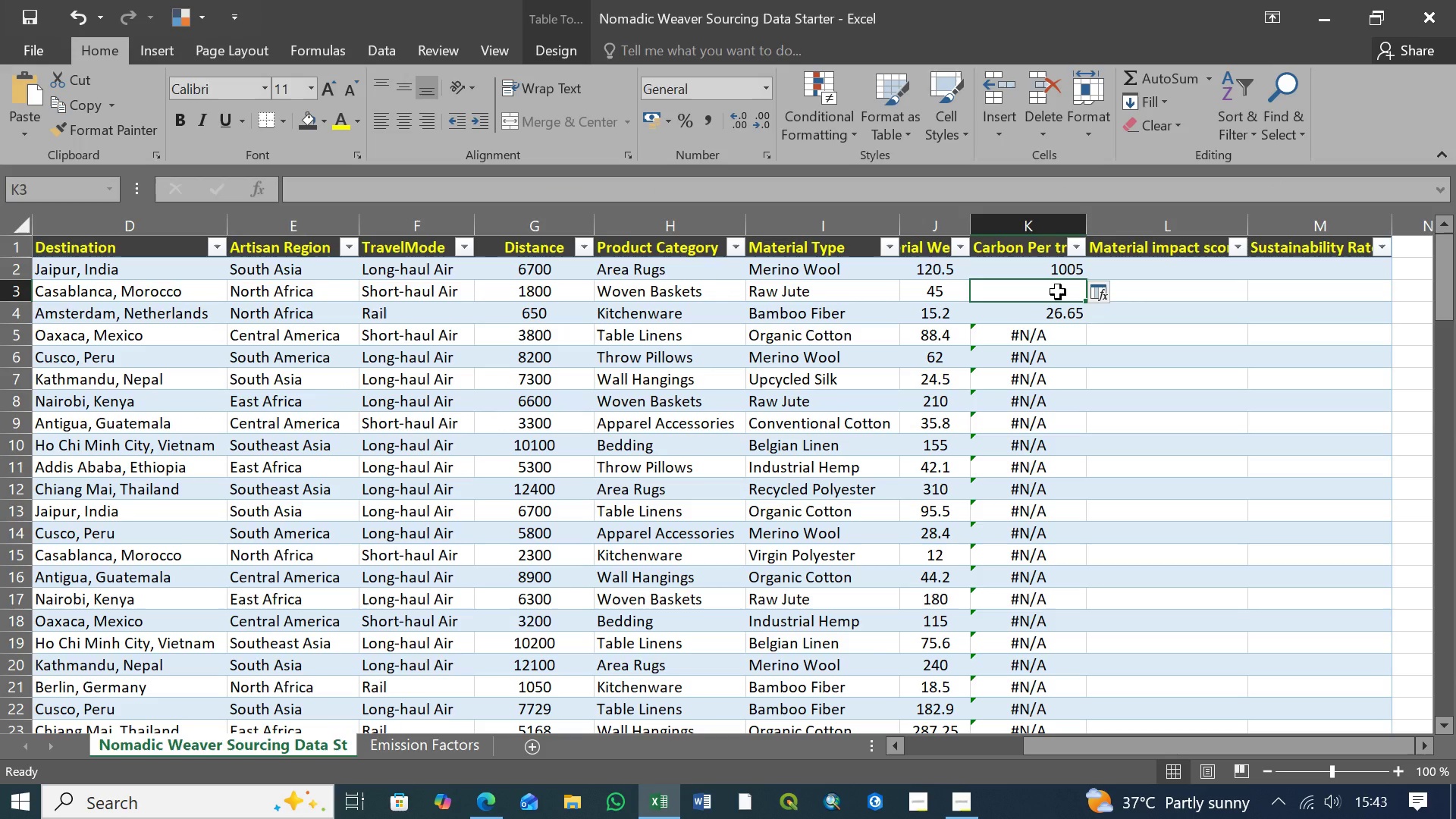 
key(Control+V)
 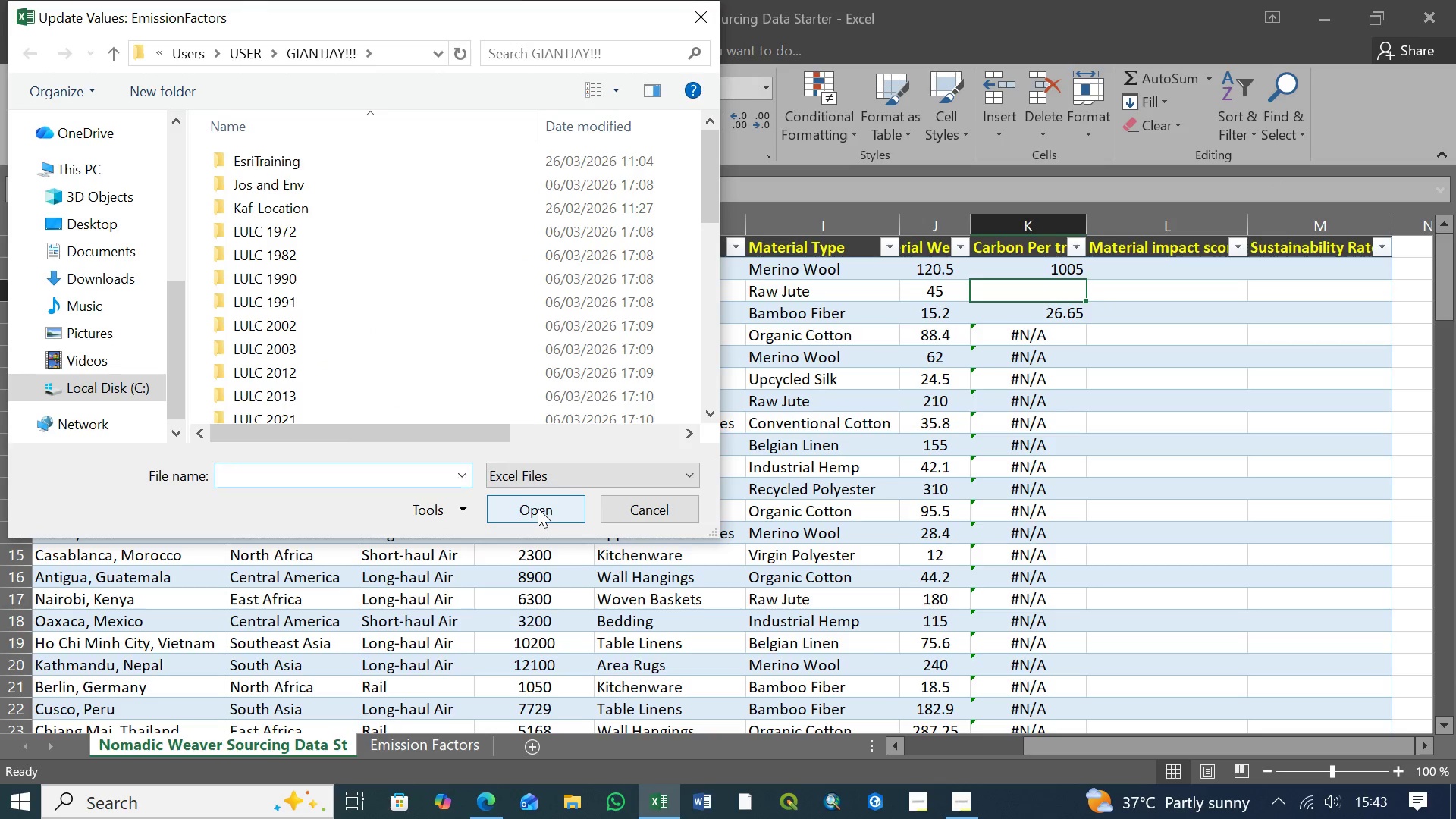 
middle_click([413, 360])
 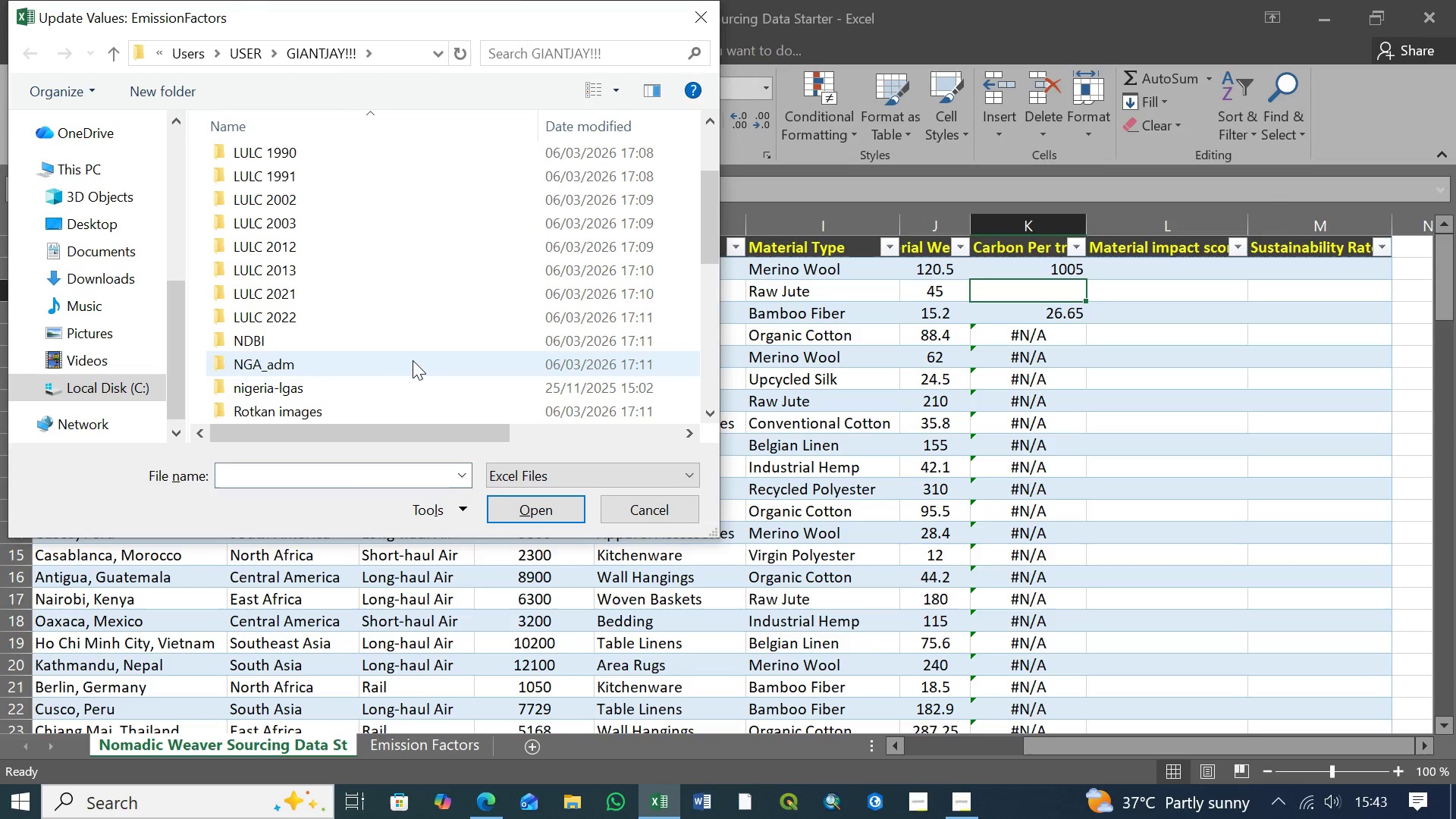 
scroll: coordinate [413, 360], scroll_direction: down, amount: 6.0
 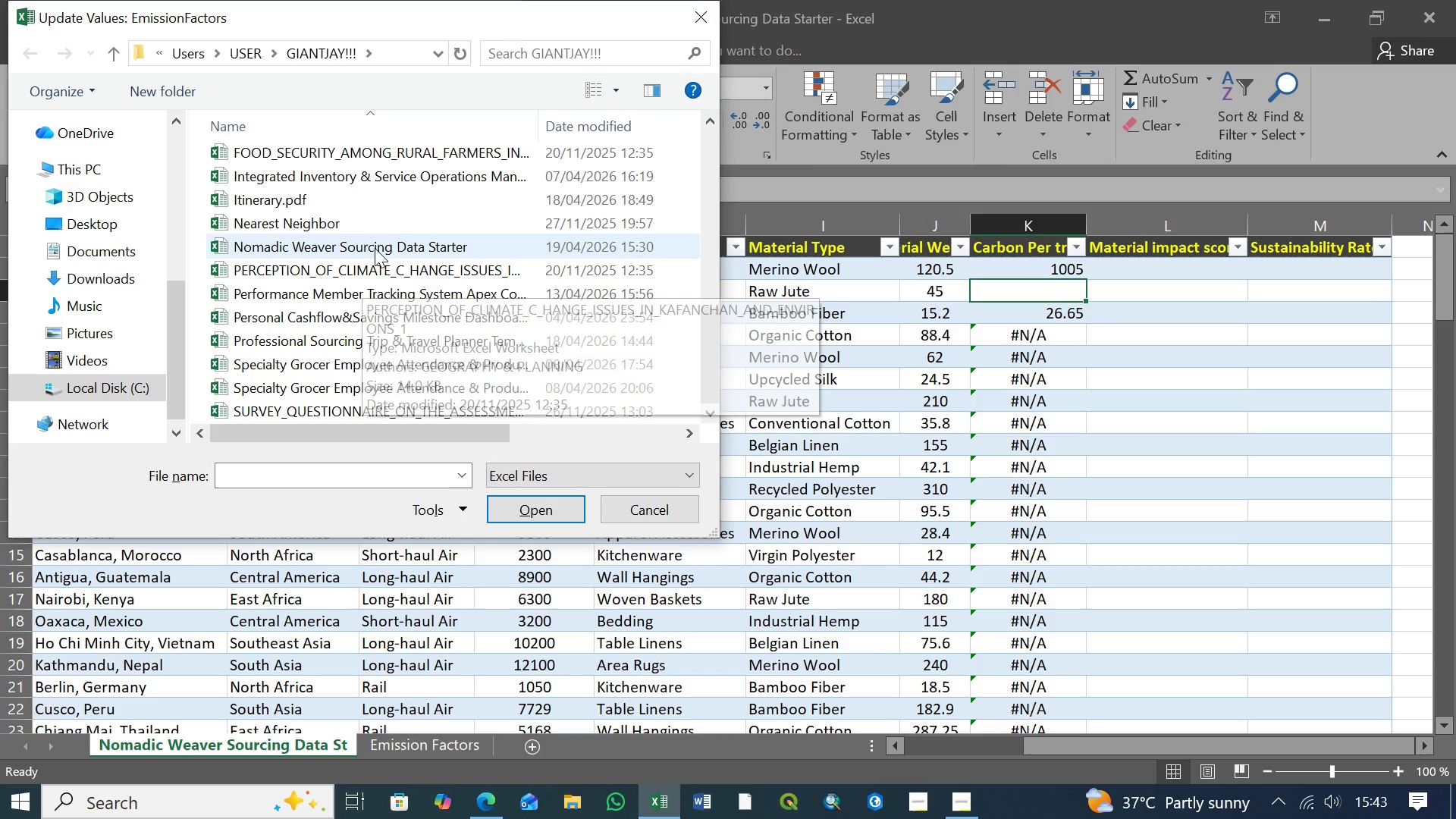 
left_click([379, 246])
 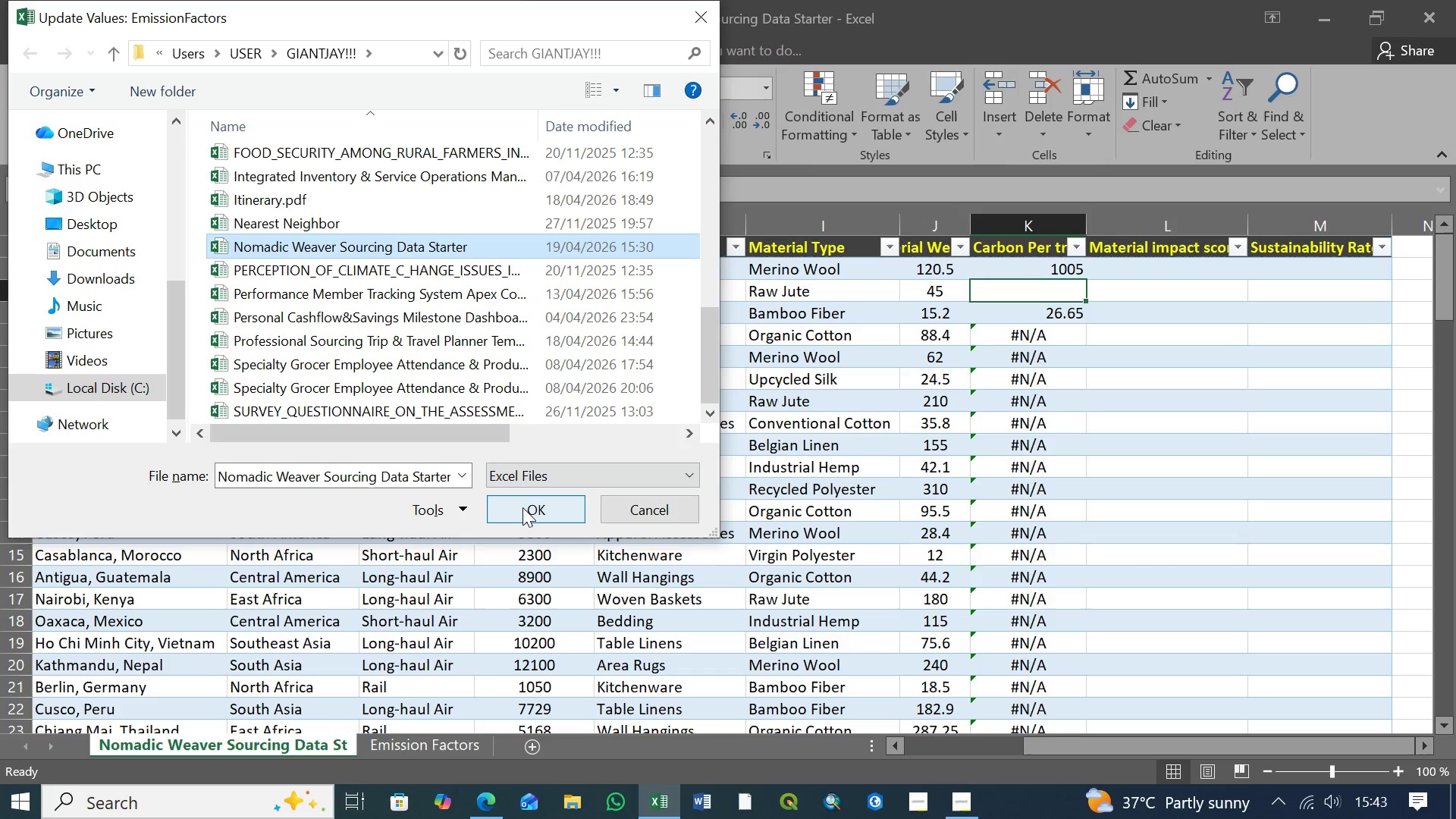 
left_click([523, 507])
 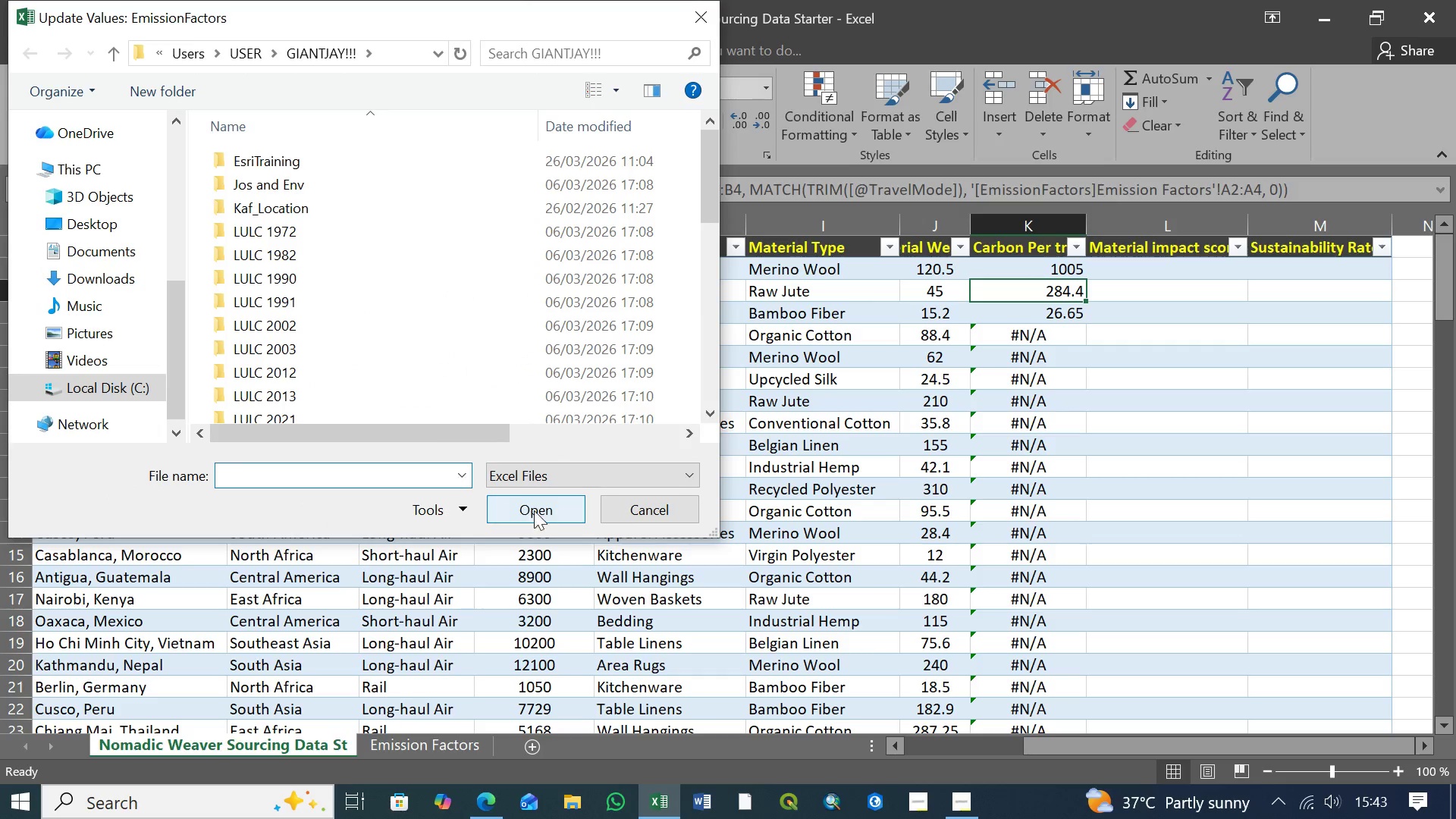 
middle_click([381, 355])
 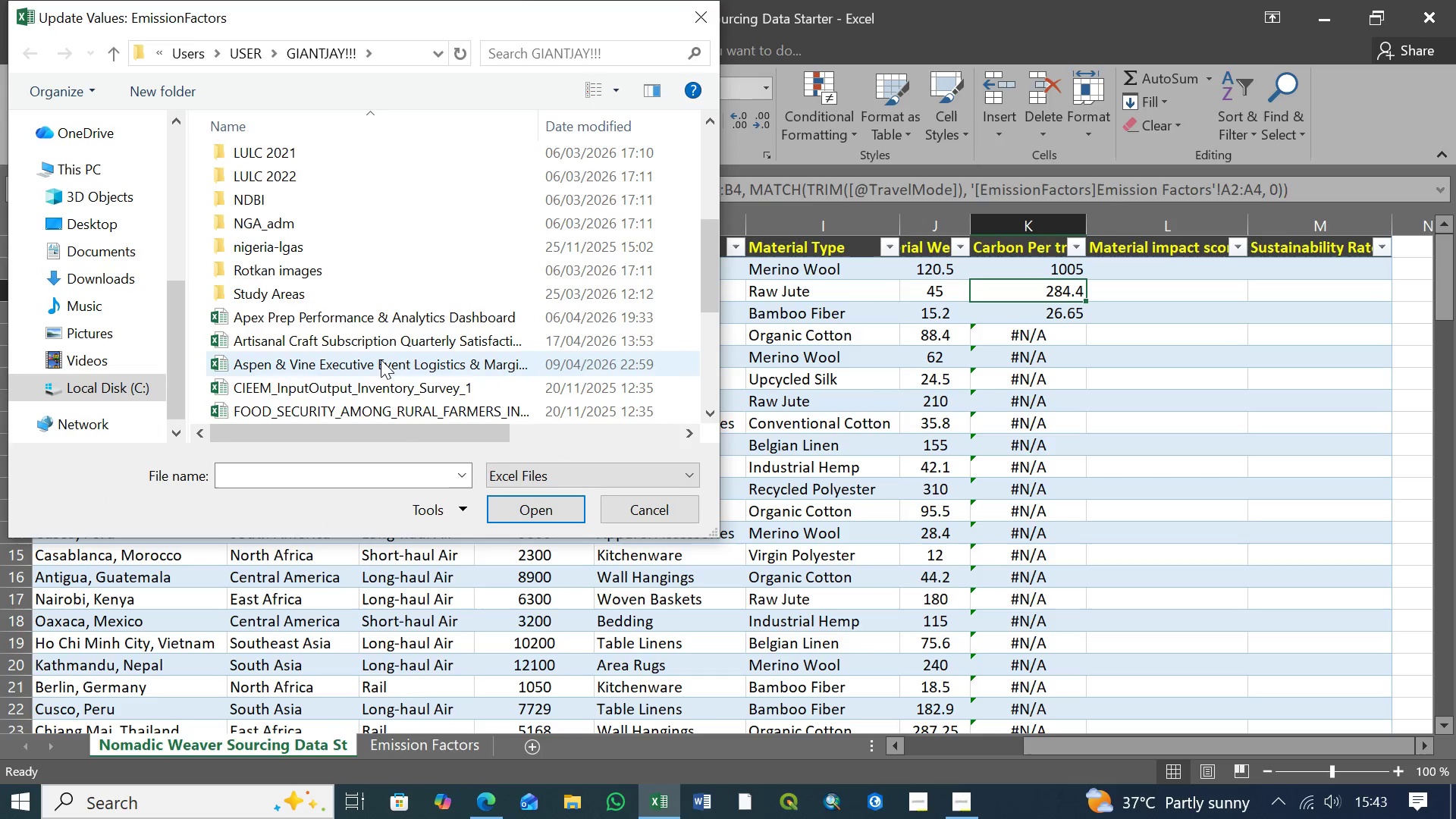 
scroll: coordinate [381, 359], scroll_direction: down, amount: 4.0
 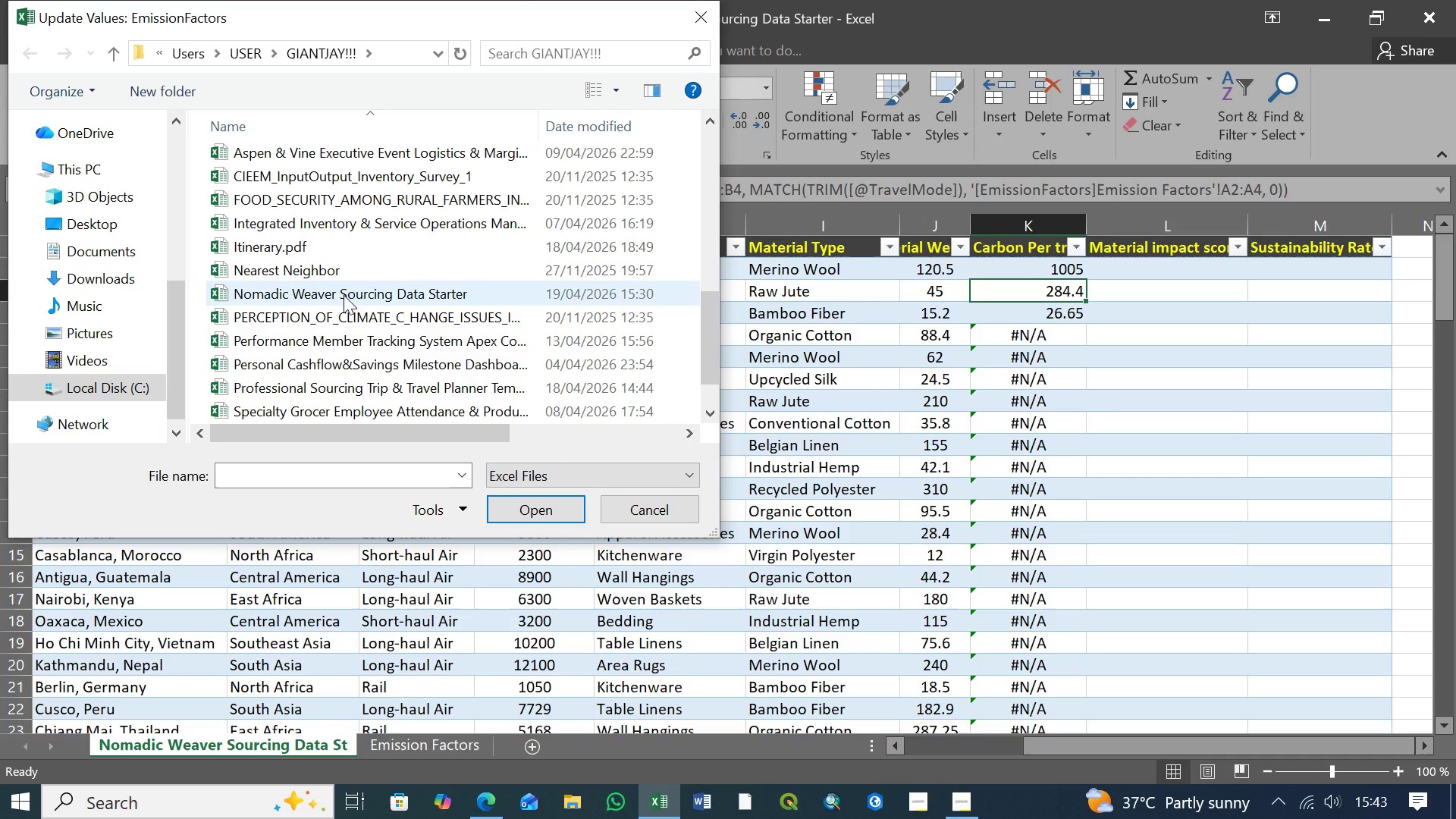 
left_click([345, 293])
 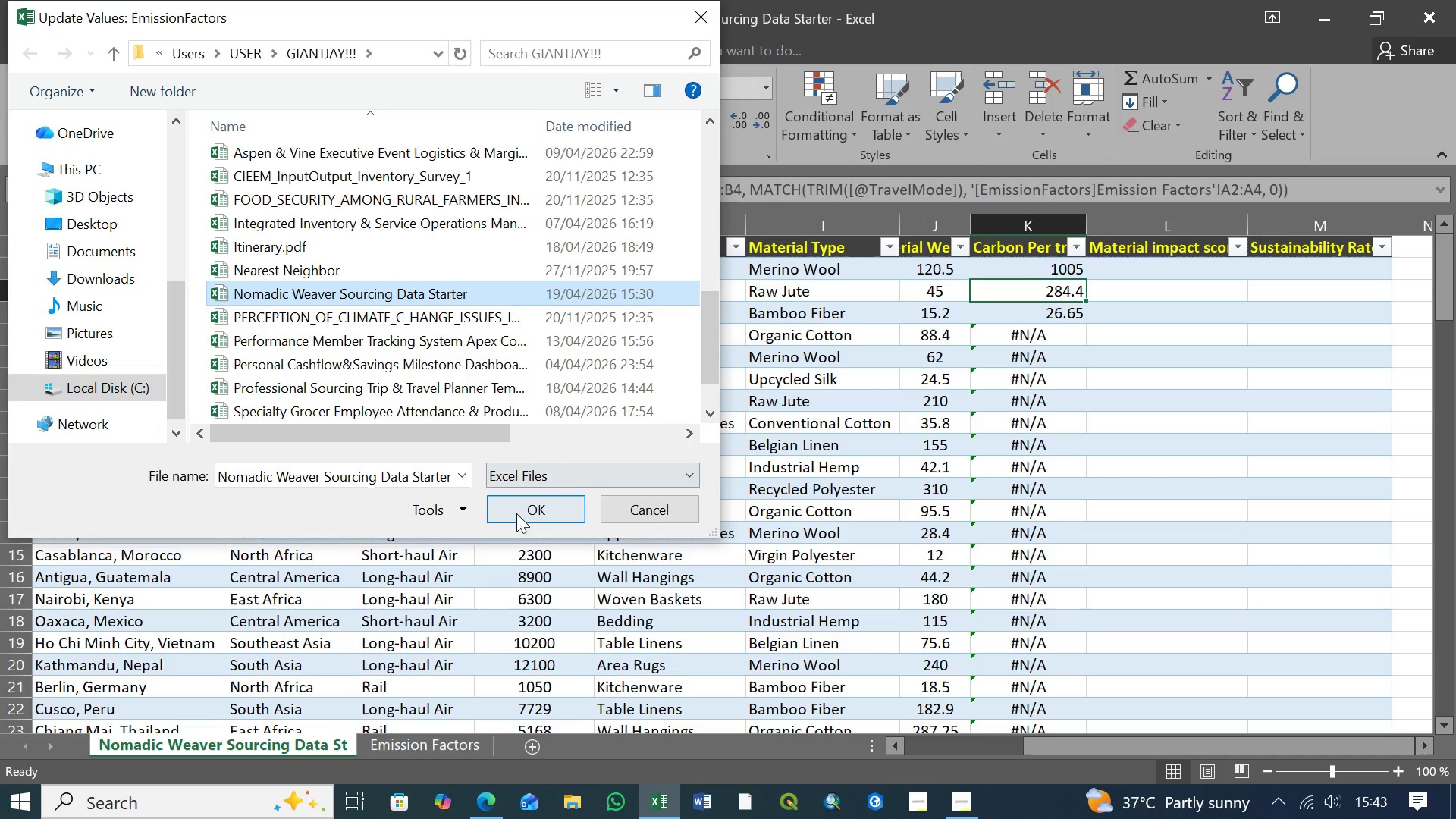 
left_click([518, 513])
 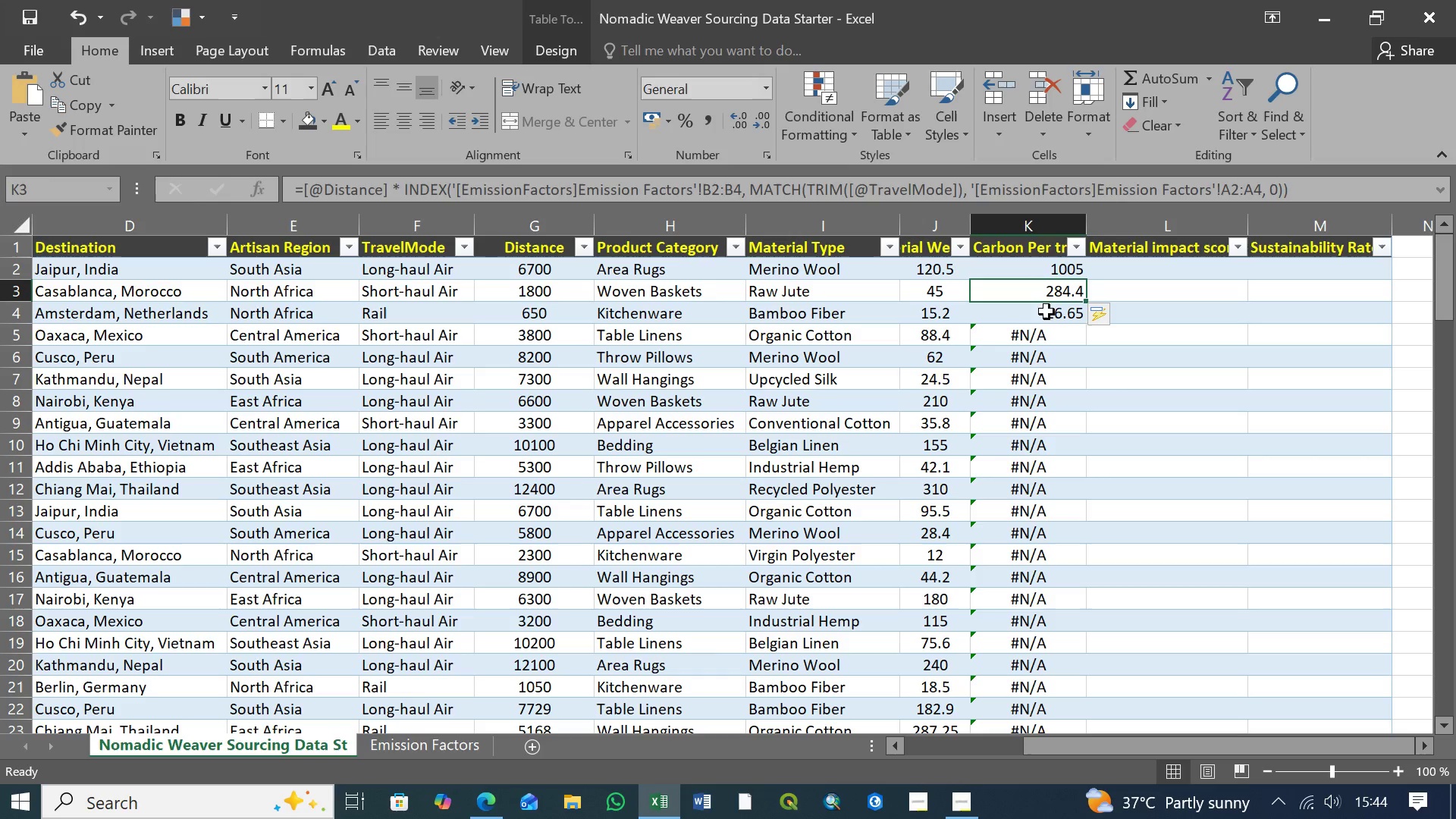 
wait(5.83)
 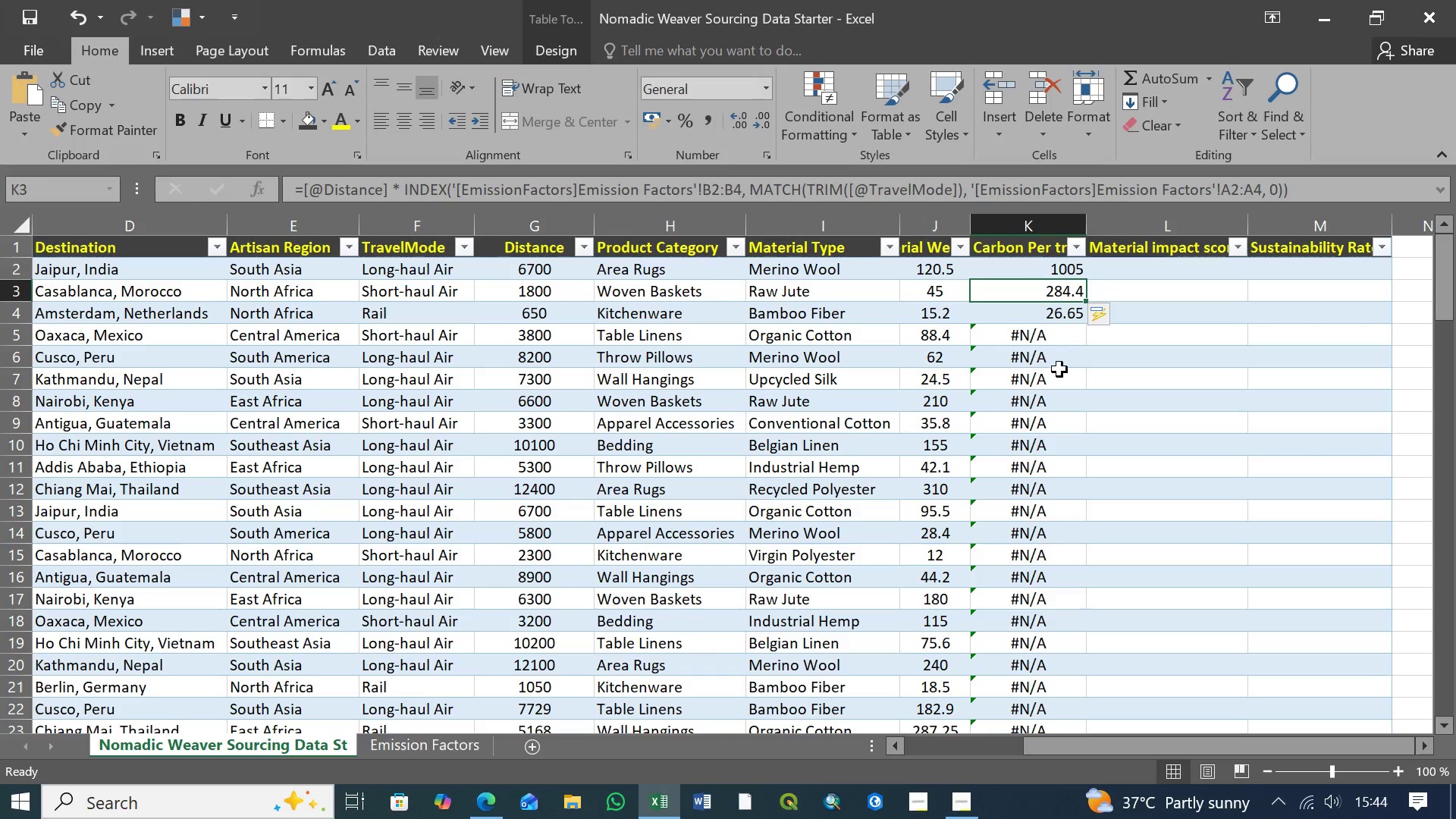 
left_click([1034, 338])
 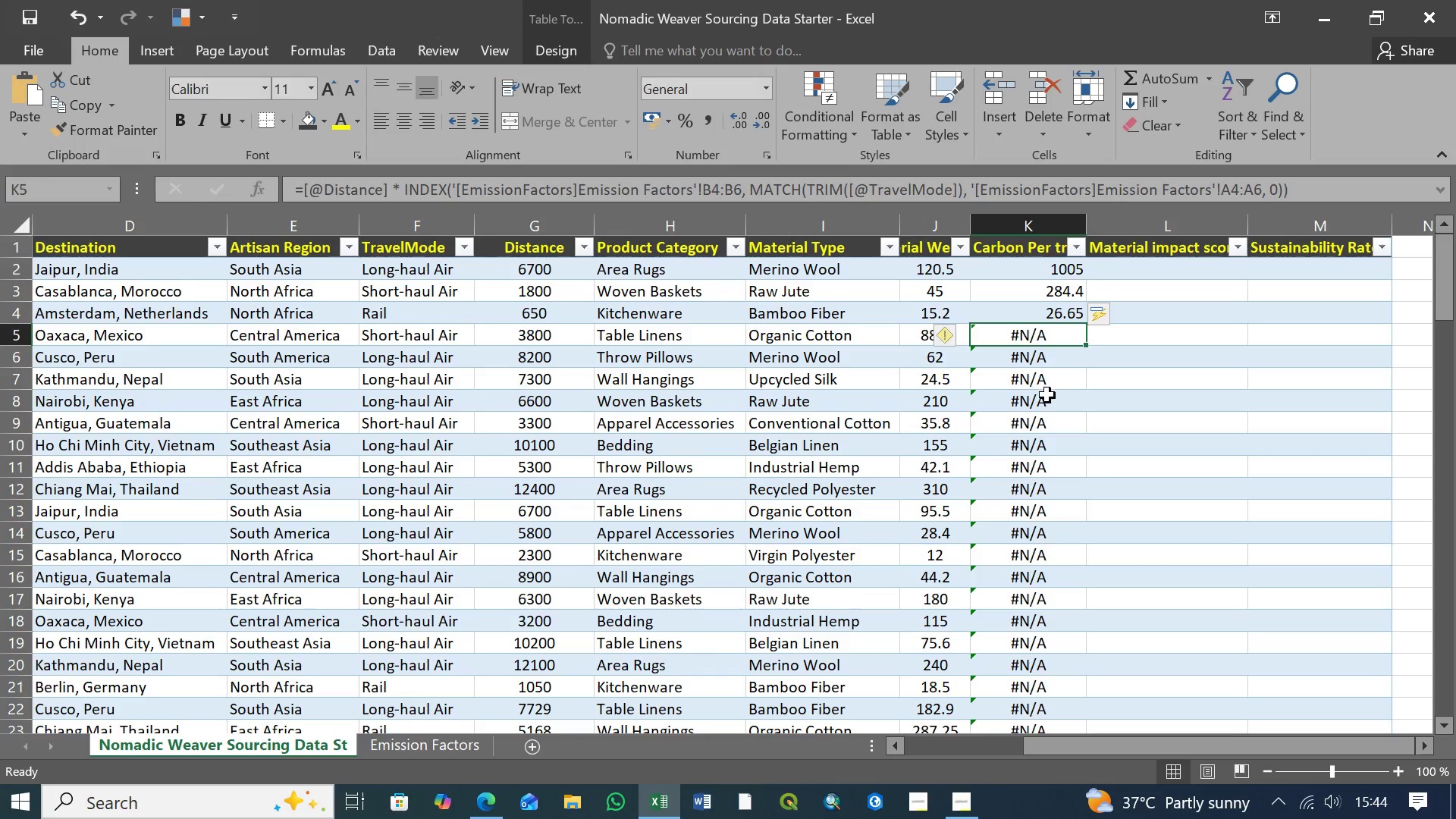 
scroll: coordinate [1050, 402], scroll_direction: down, amount: 38.0
 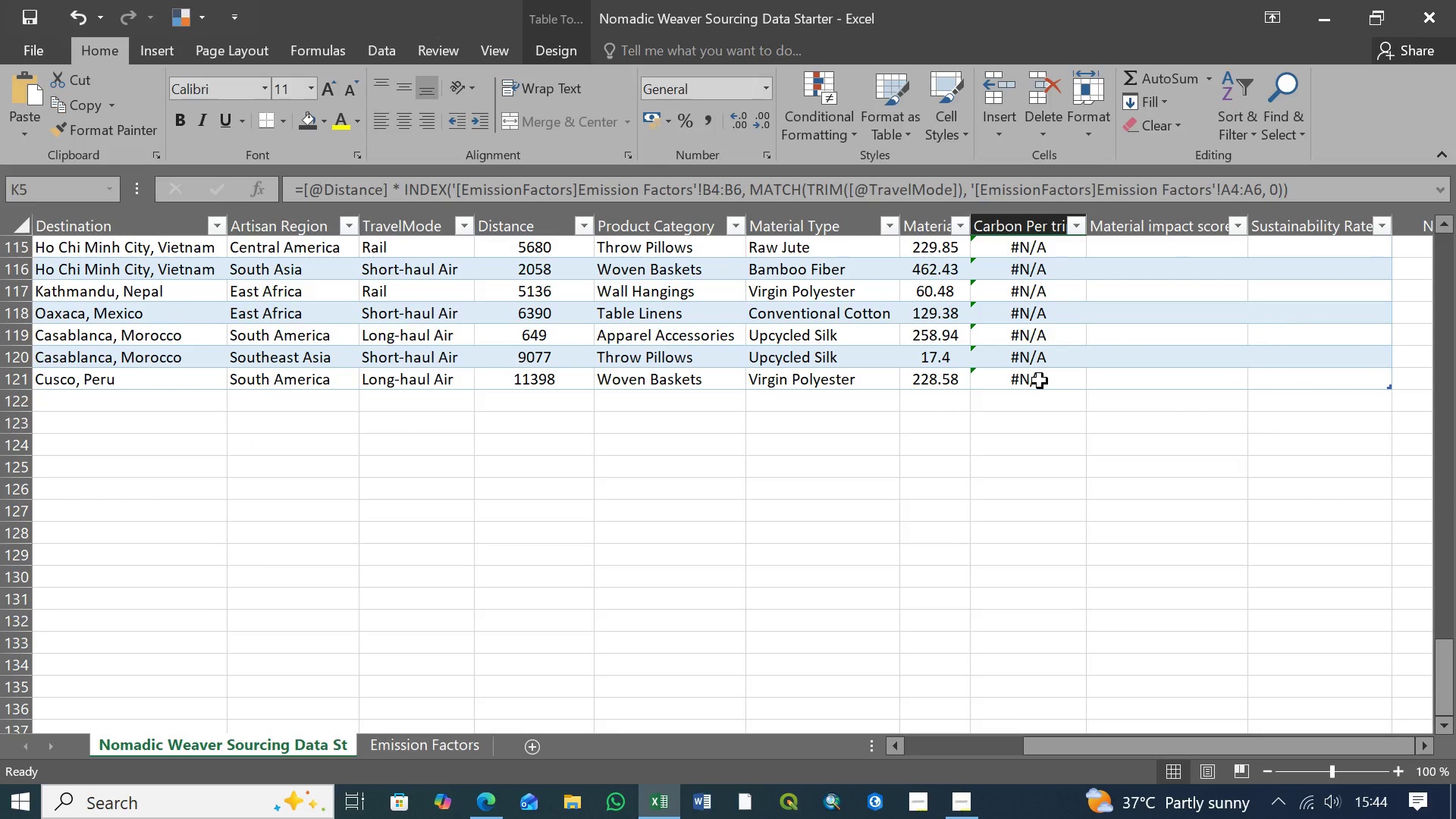 
hold_key(key=ShiftLeft, duration=0.42)
left_click([1040, 381])
 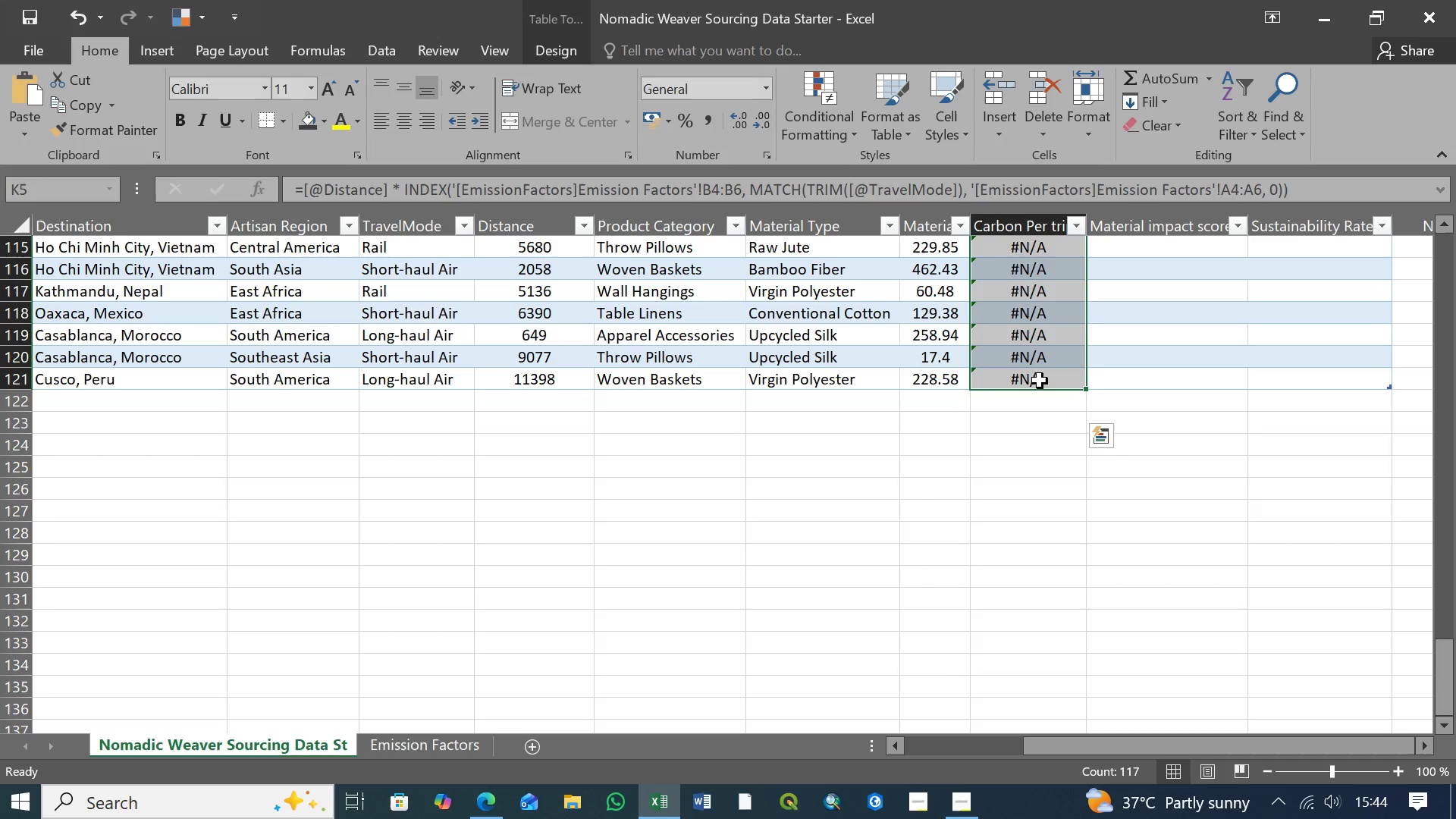 
key(Delete)
 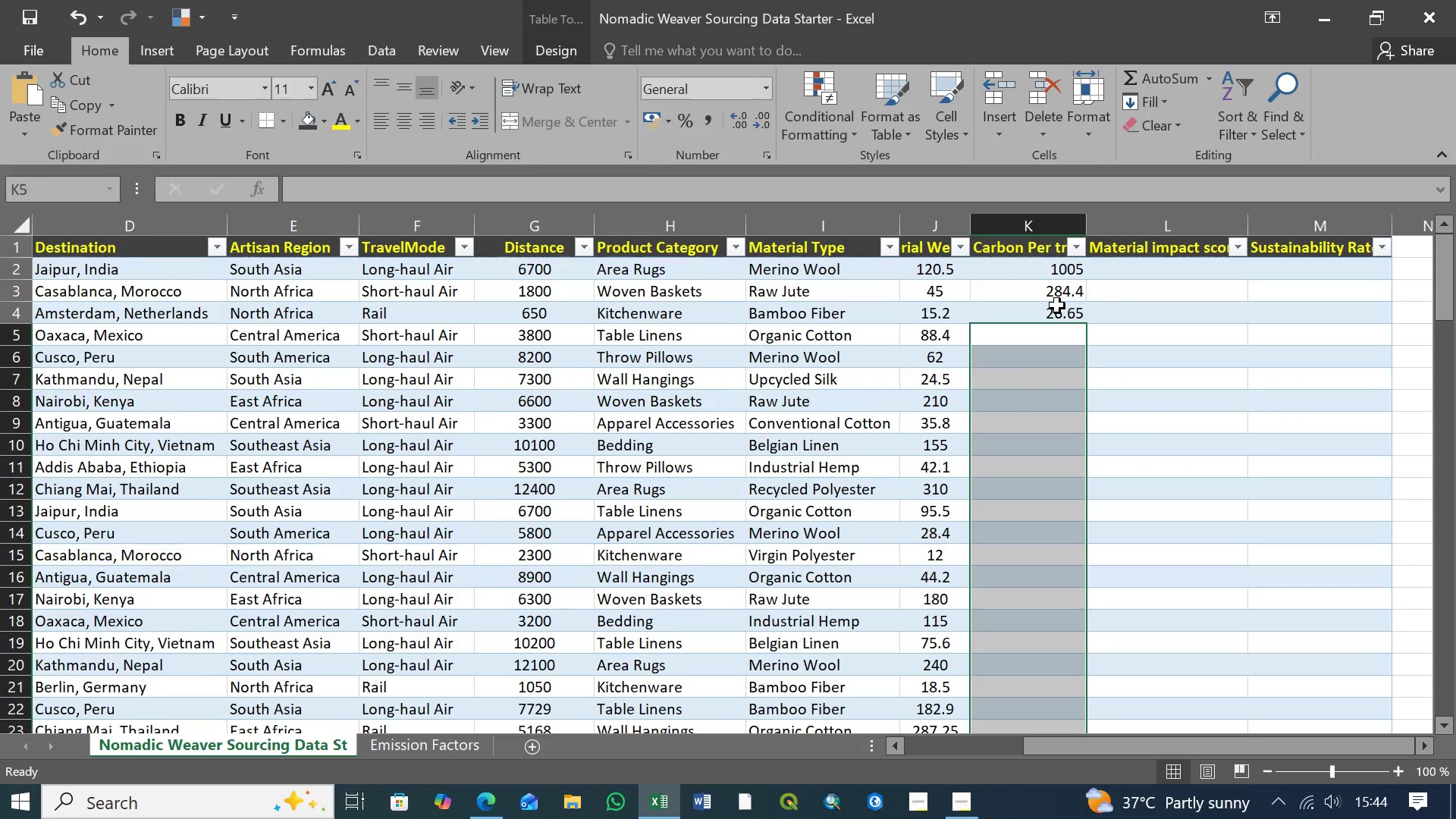 
left_click([1063, 310])
 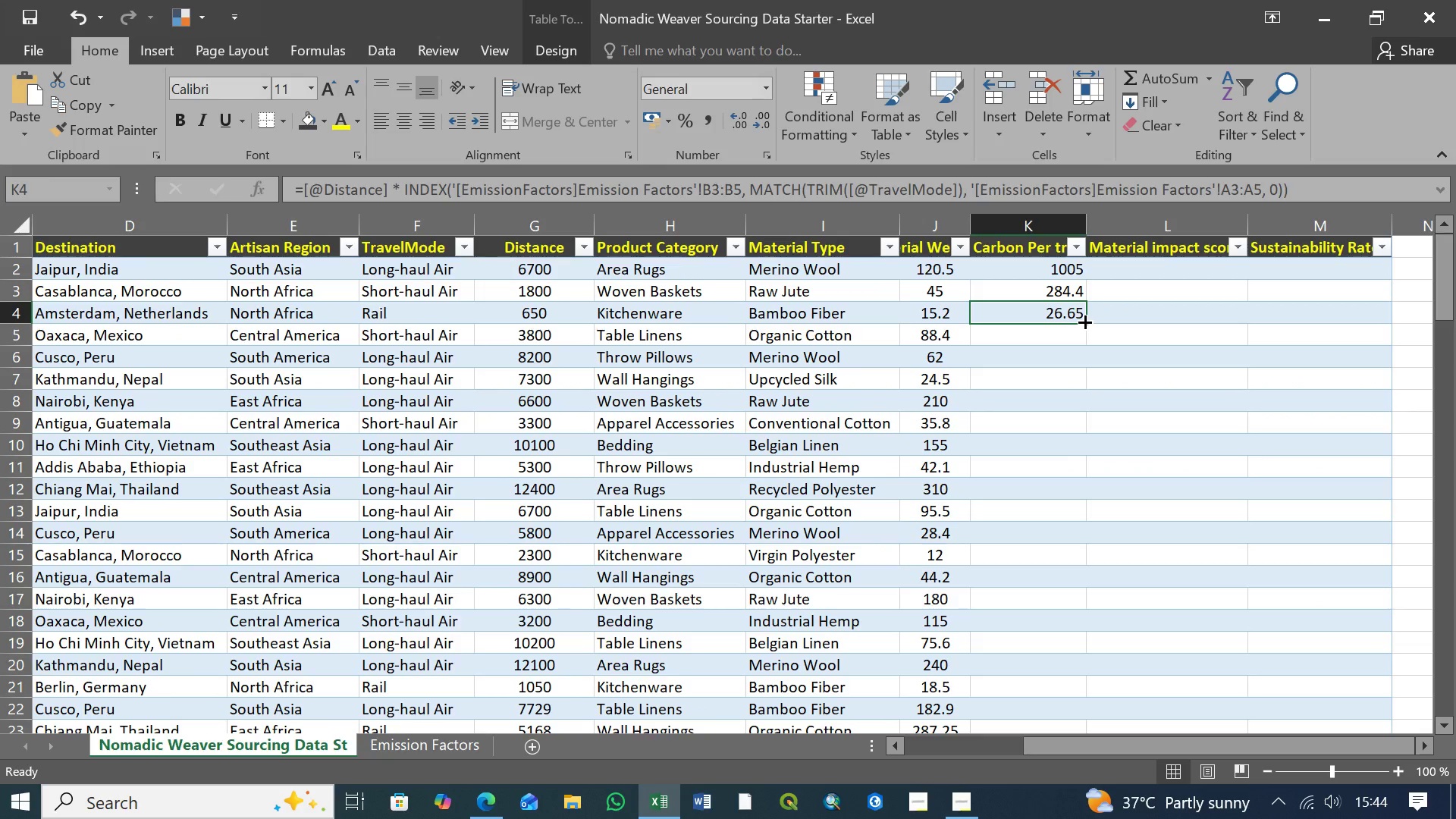 
left_click_drag(start_coordinate=[1084, 321], to_coordinate=[1081, 655])
 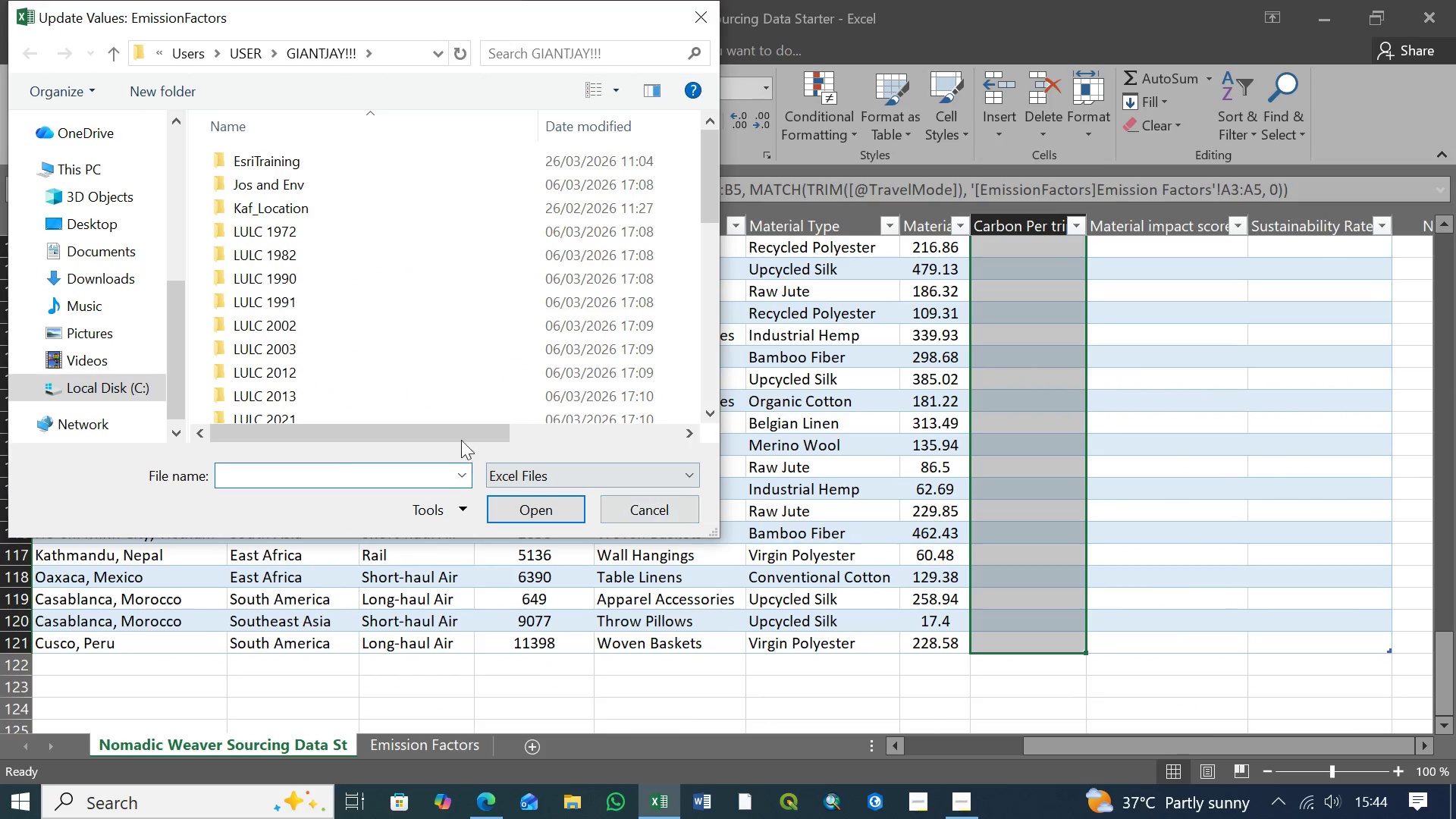 
middle_click([404, 352])
 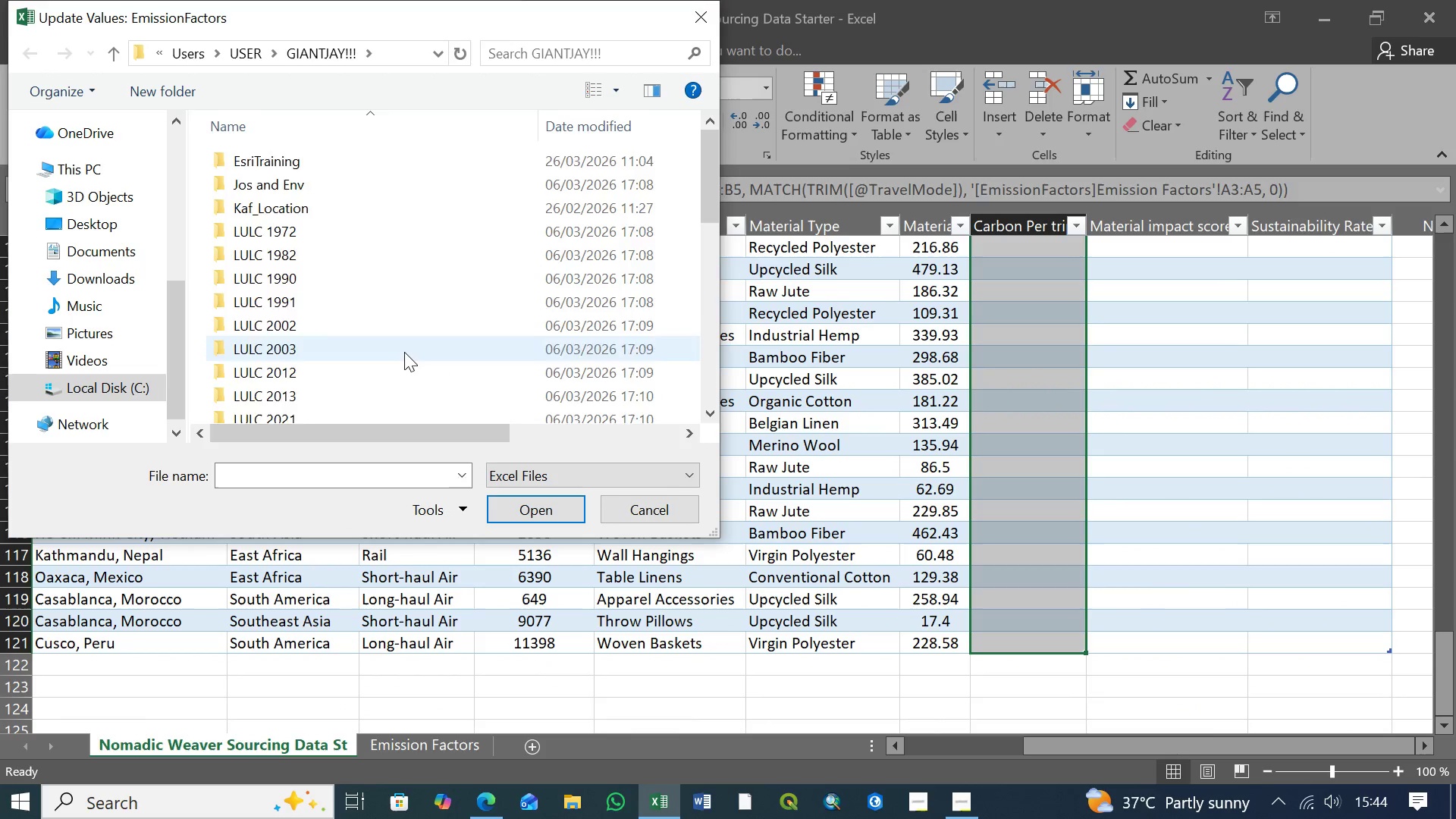 
scroll: coordinate [394, 363], scroll_direction: down, amount: 9.0
 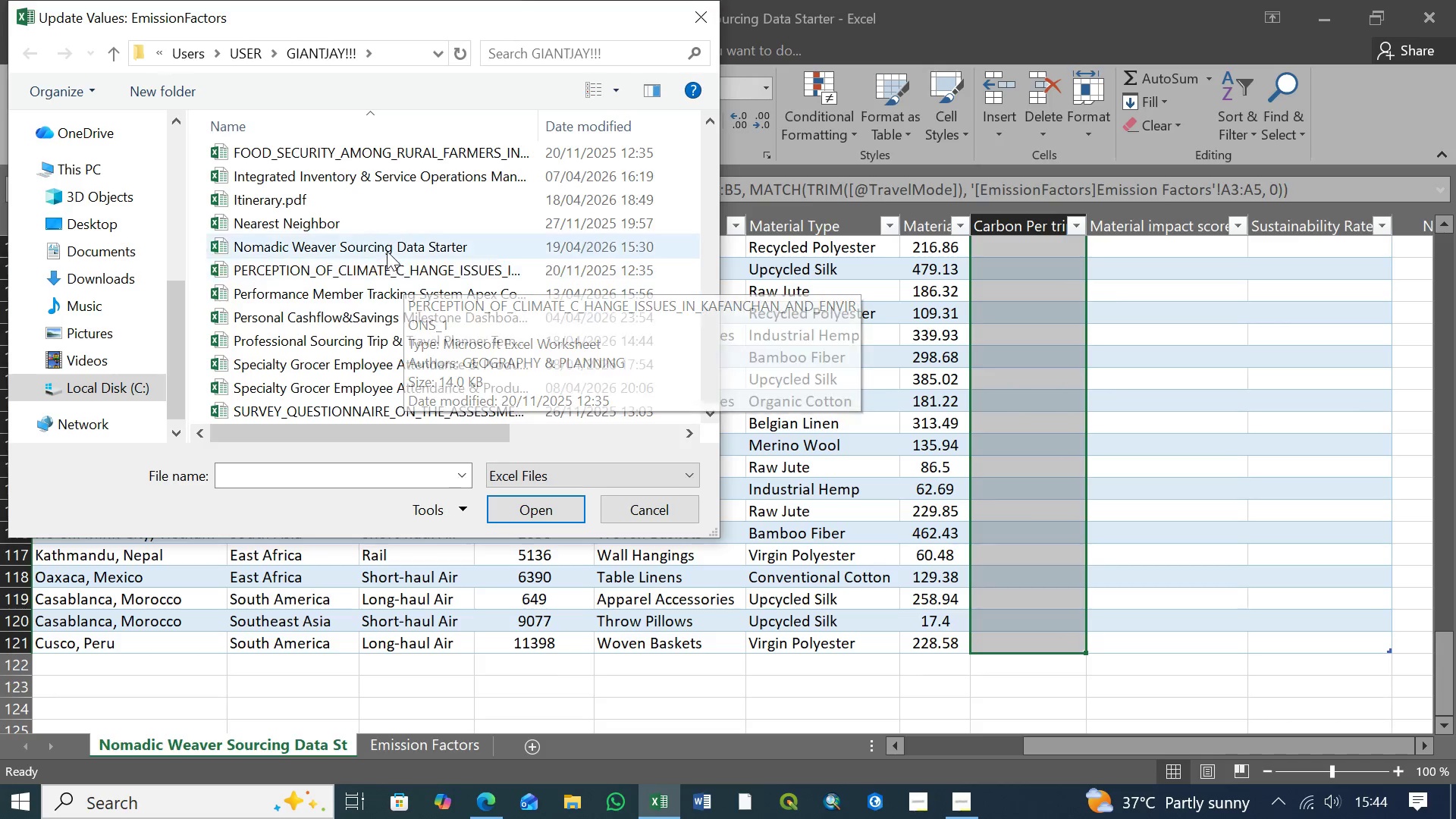 
left_click([399, 240])
 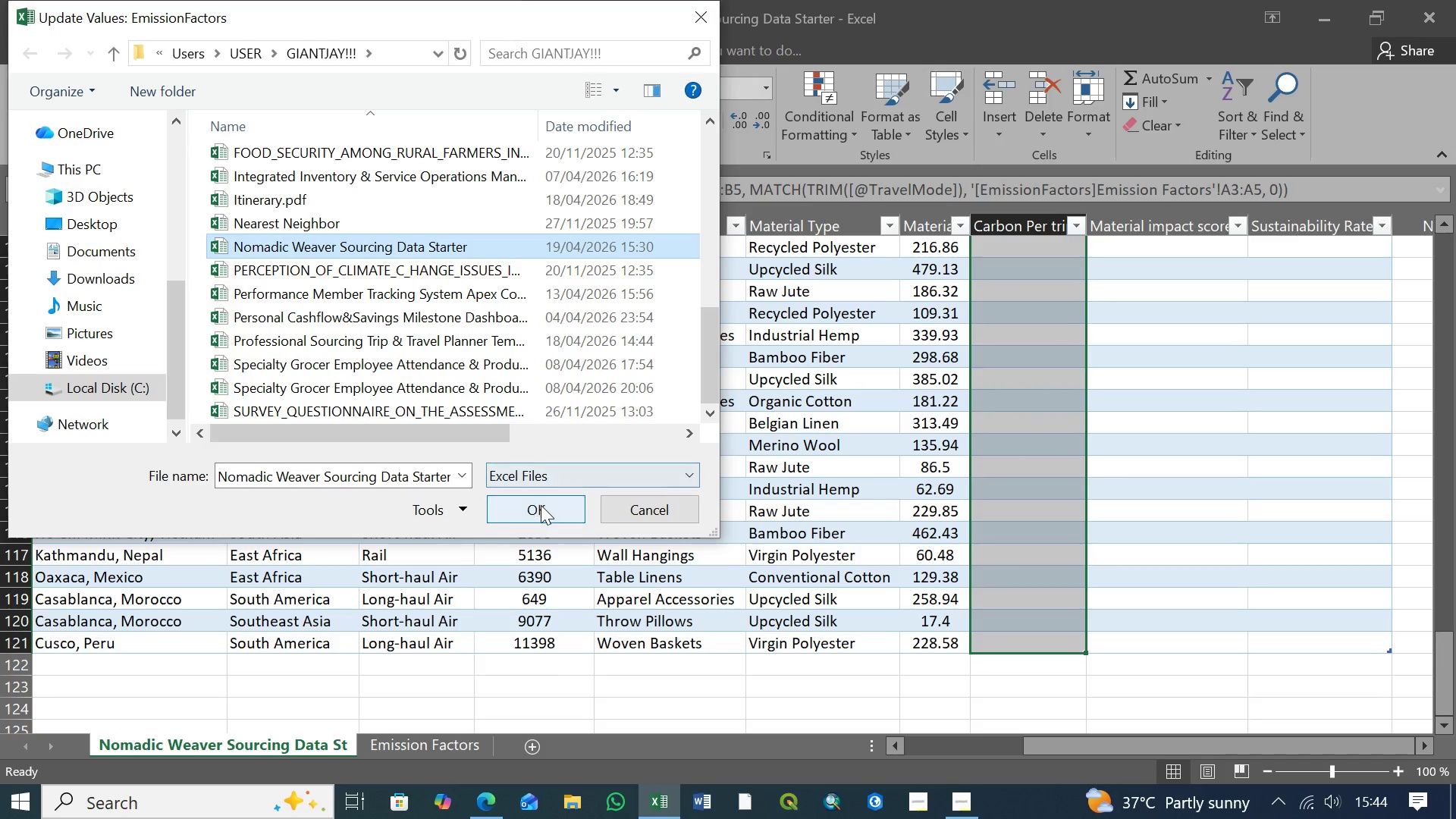 
left_click([541, 508])
 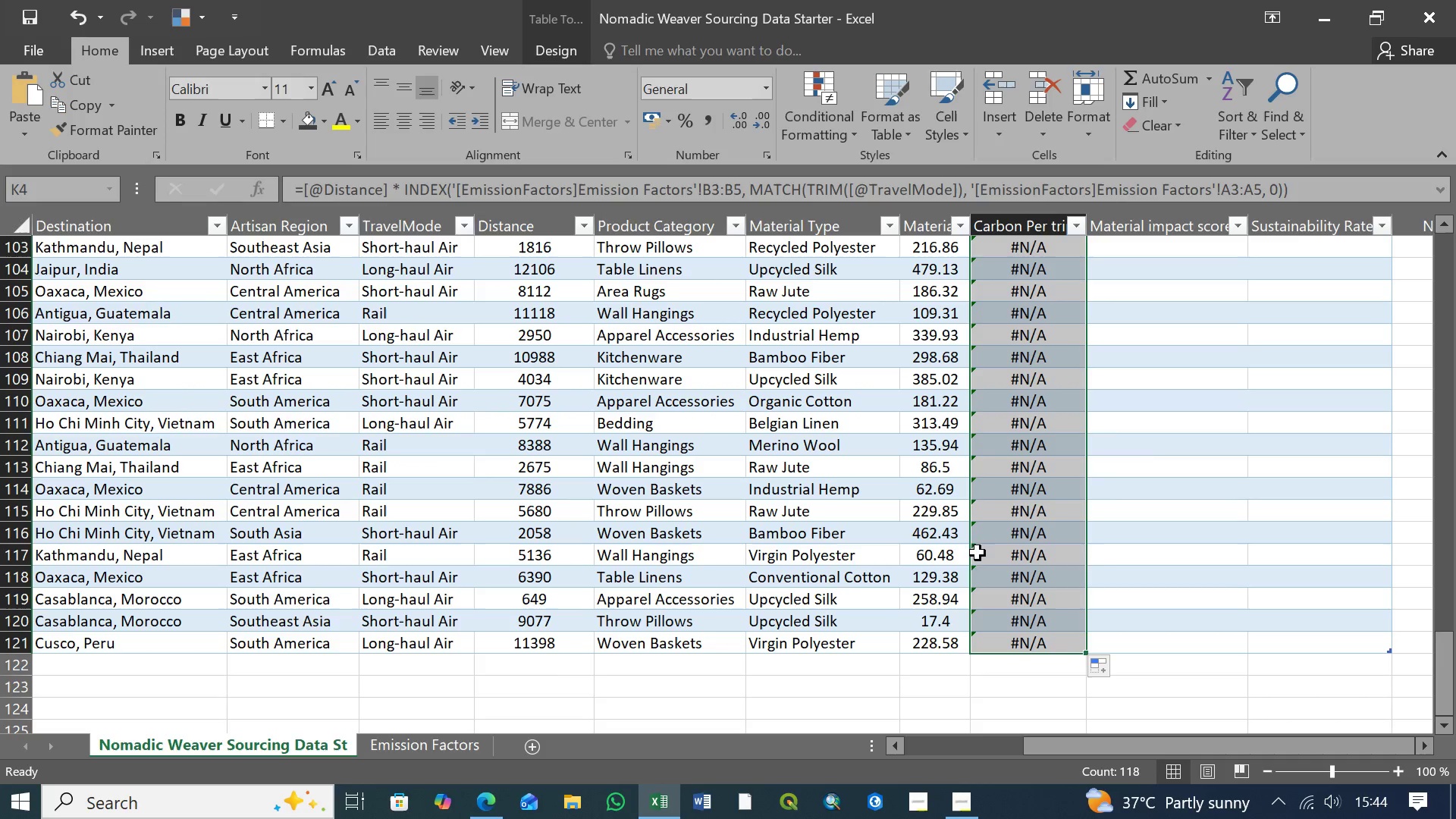 
scroll: coordinate [1110, 560], scroll_direction: up, amount: 37.0
 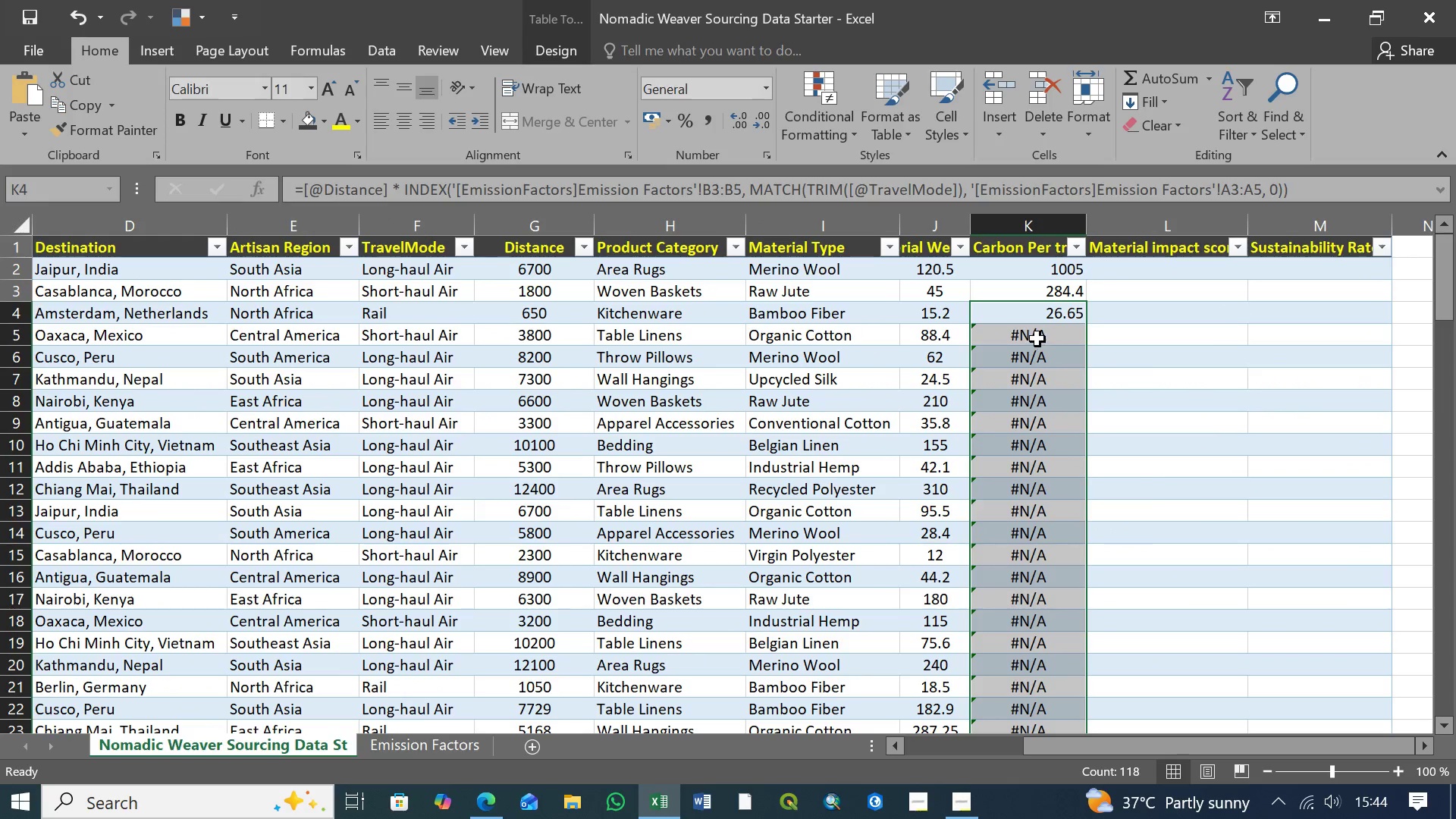 
left_click([1037, 339])
 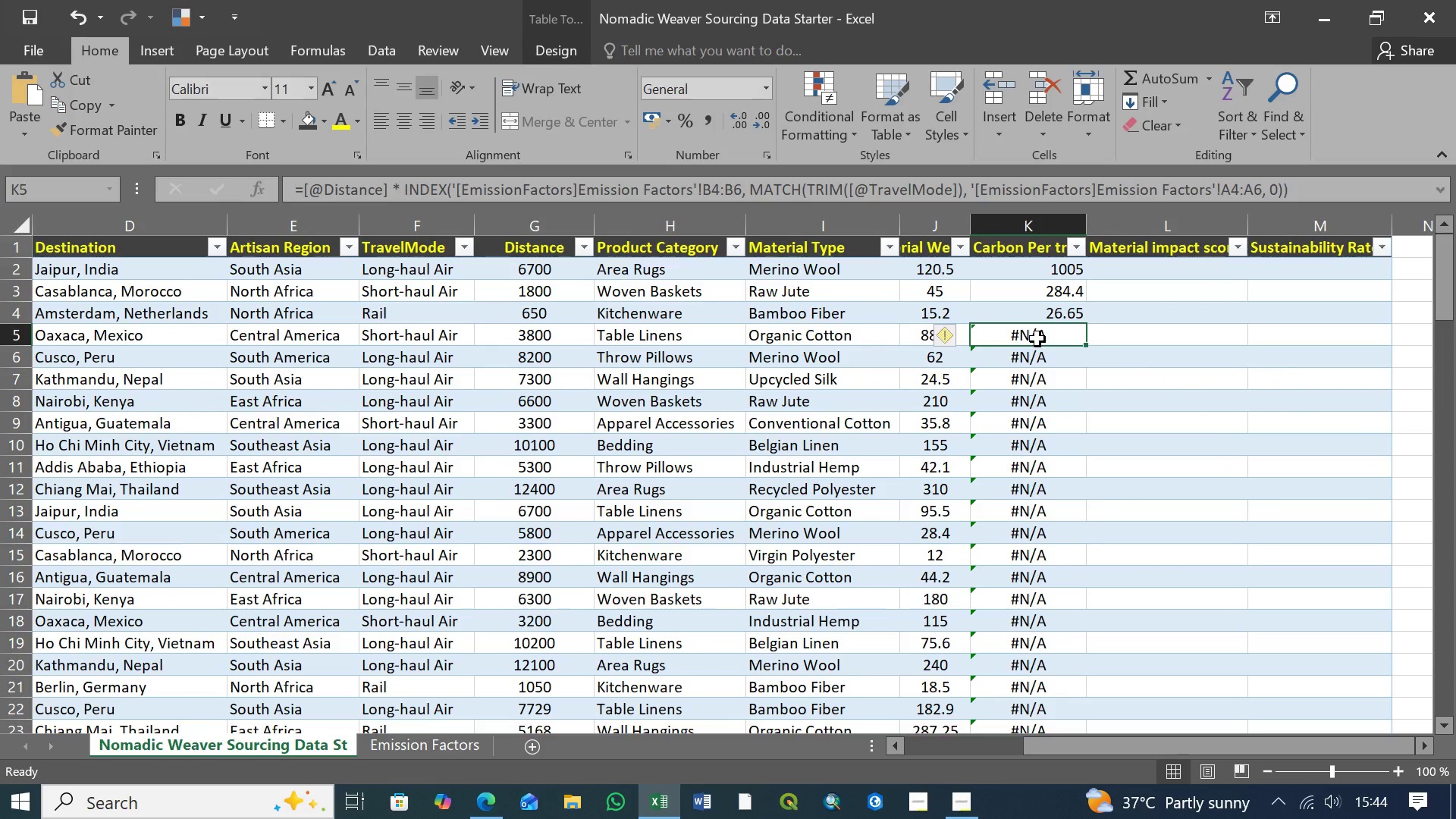 
key(Control+Z)
 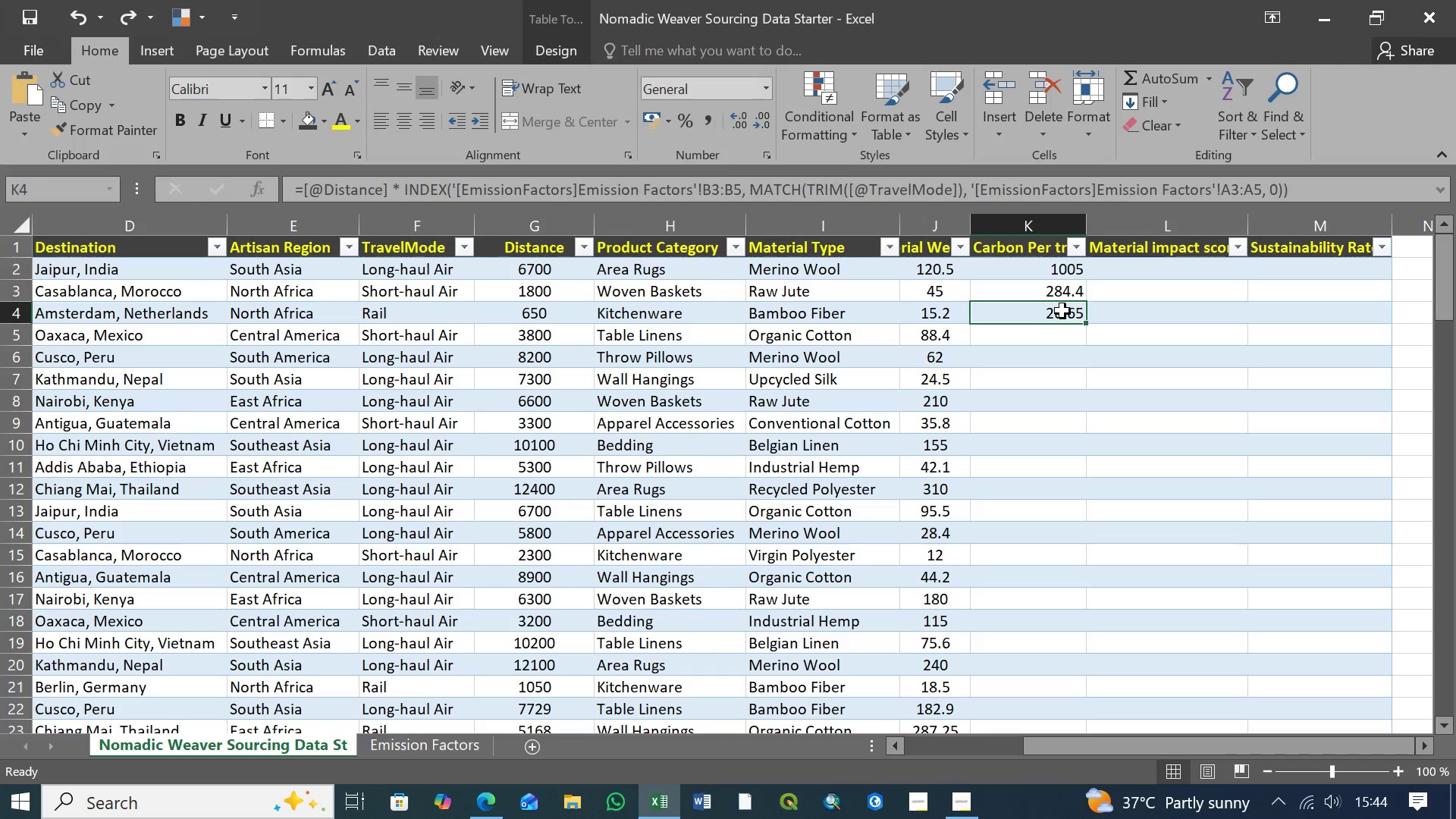 
left_click([1062, 311])
 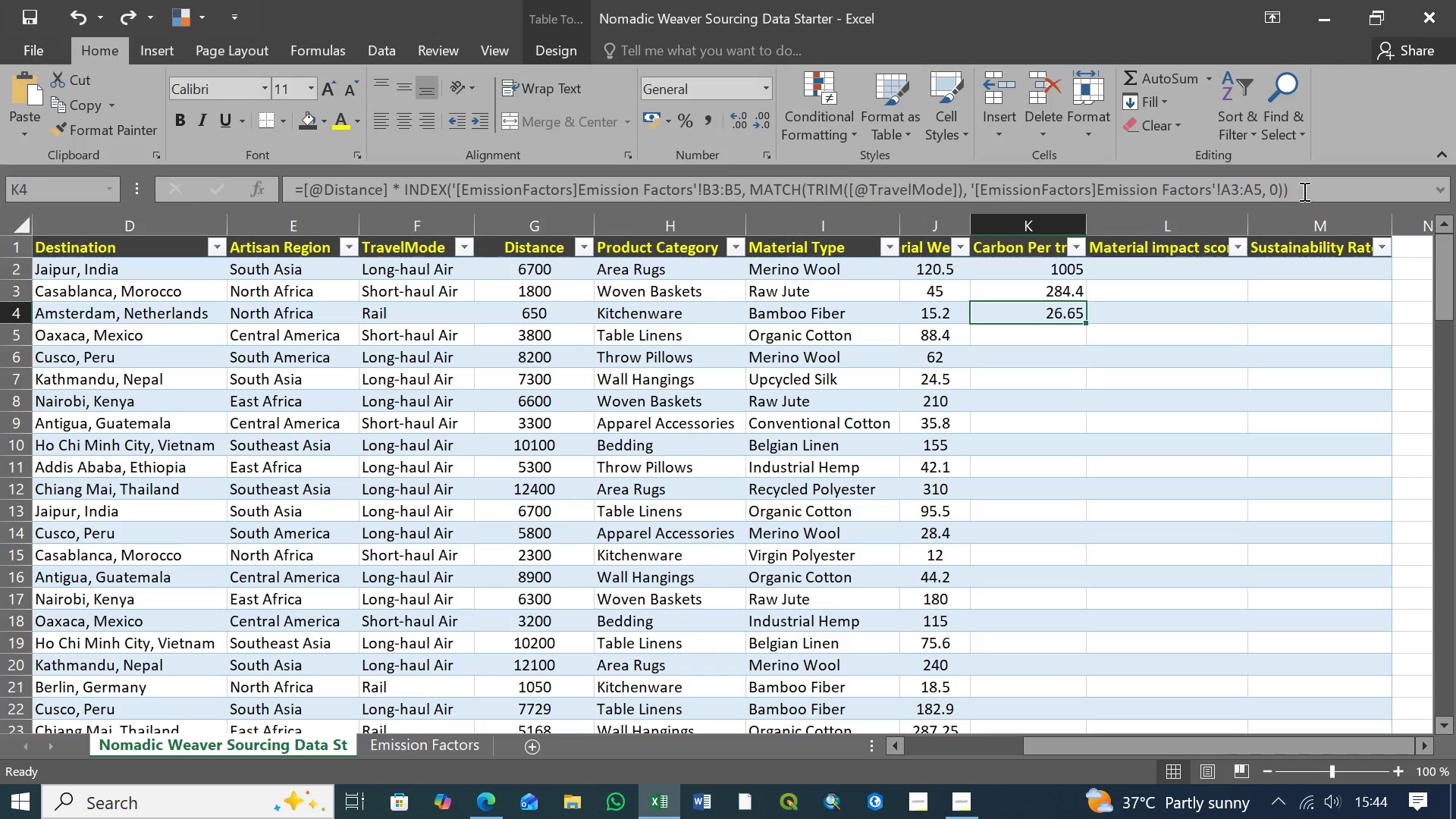 
left_click_drag(start_coordinate=[1303, 191], to_coordinate=[274, 187])
 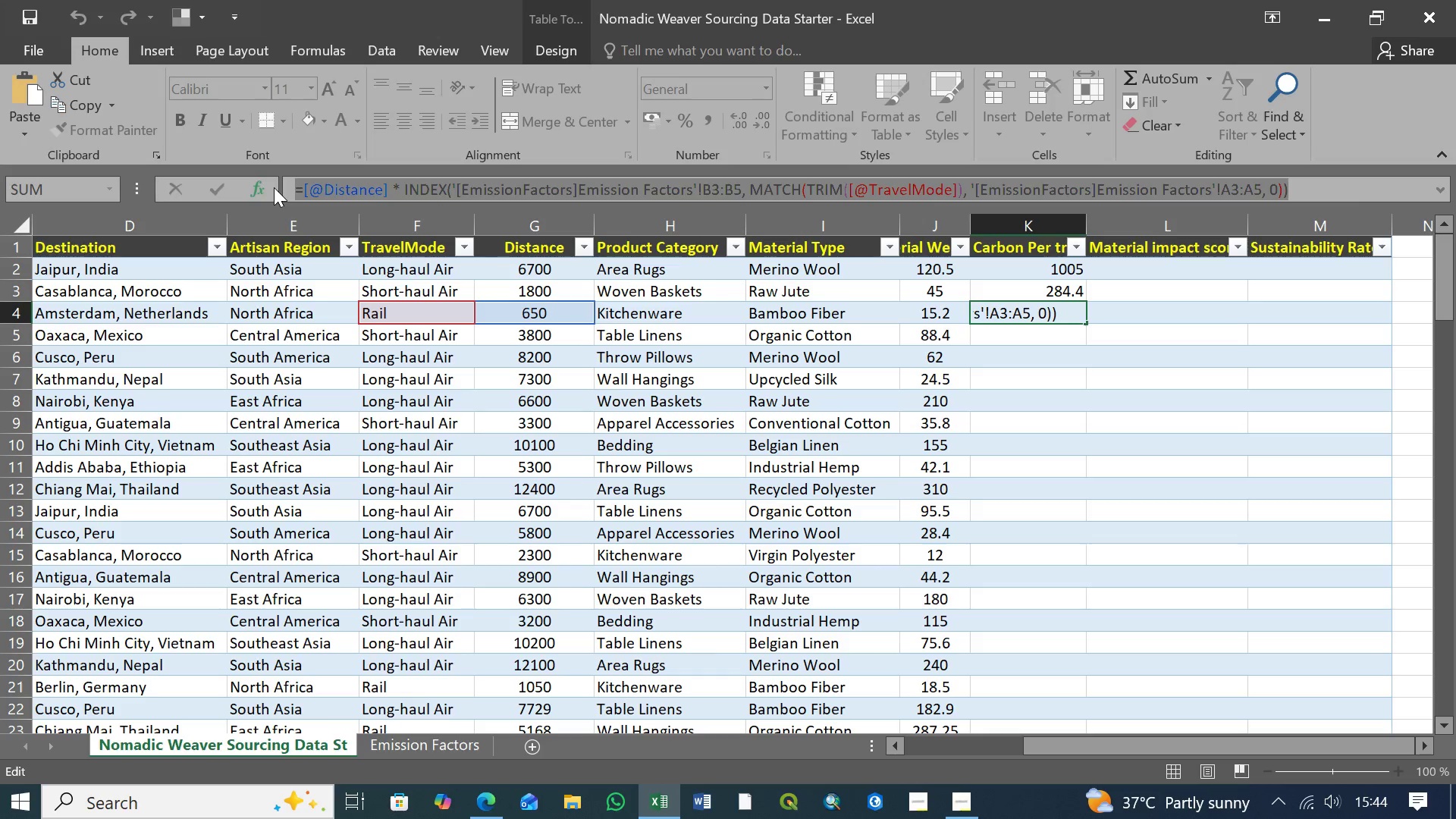 
key(Control+C)
 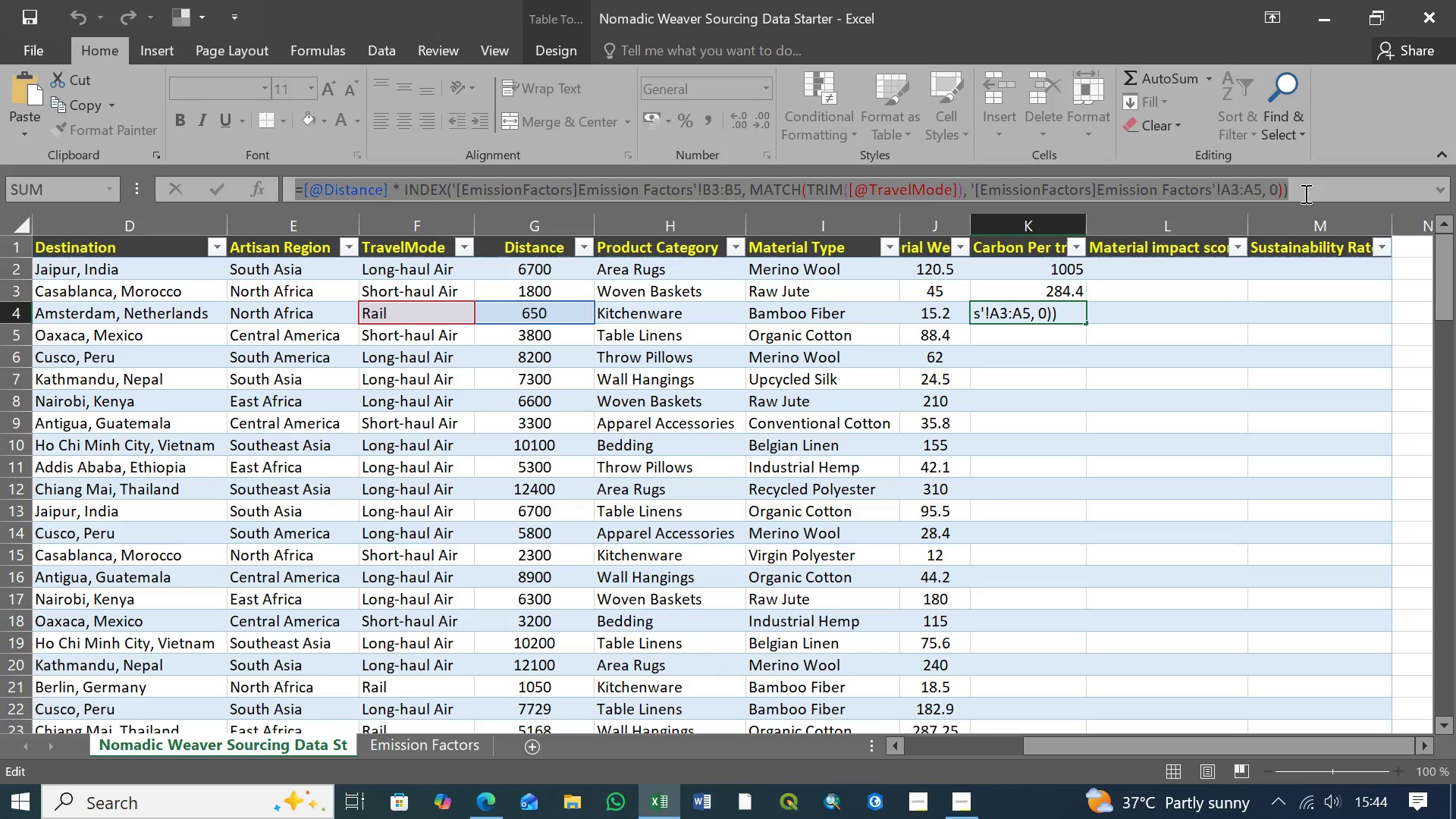 
left_click([1301, 187])
 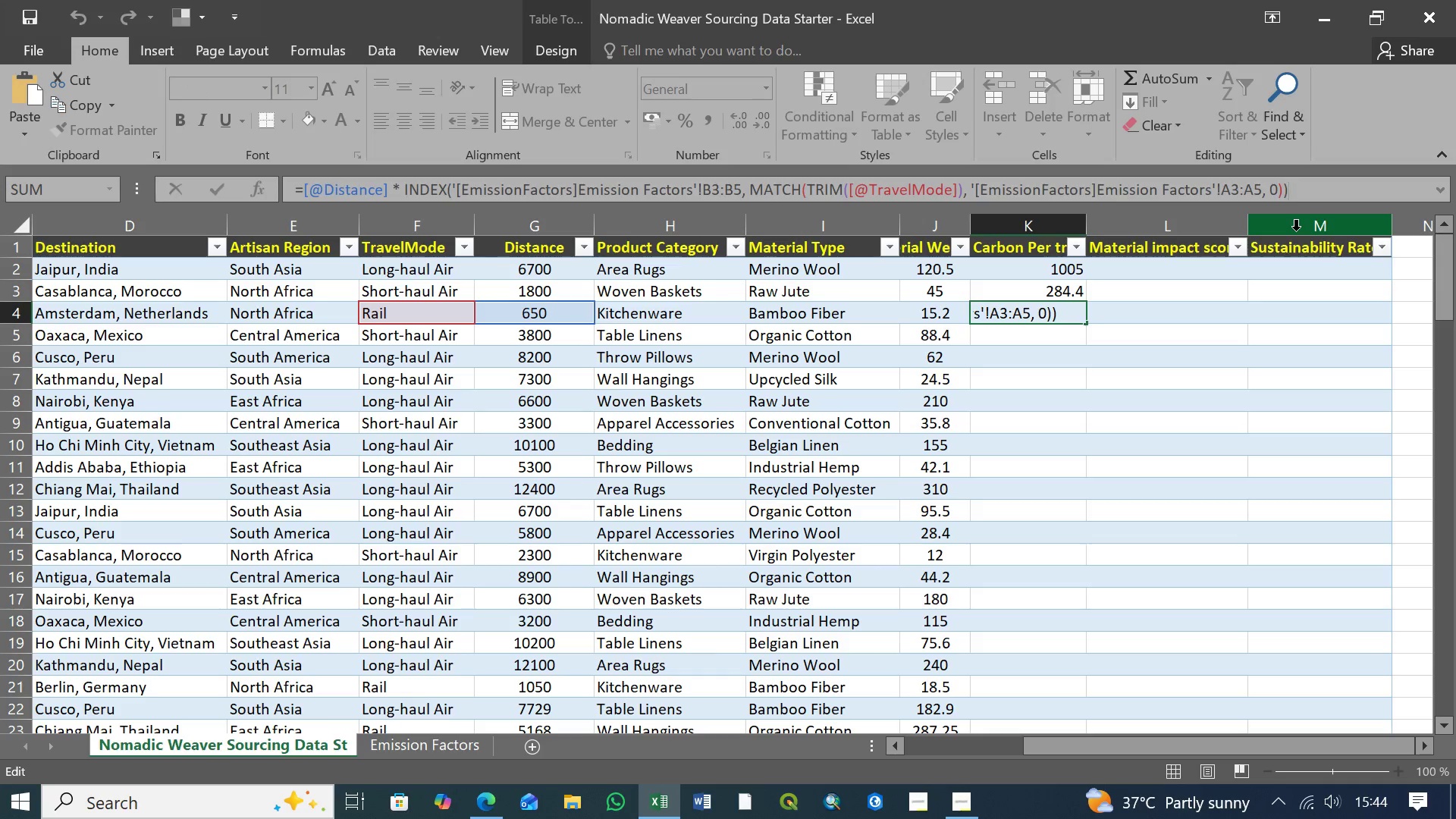 
key(Enter)
 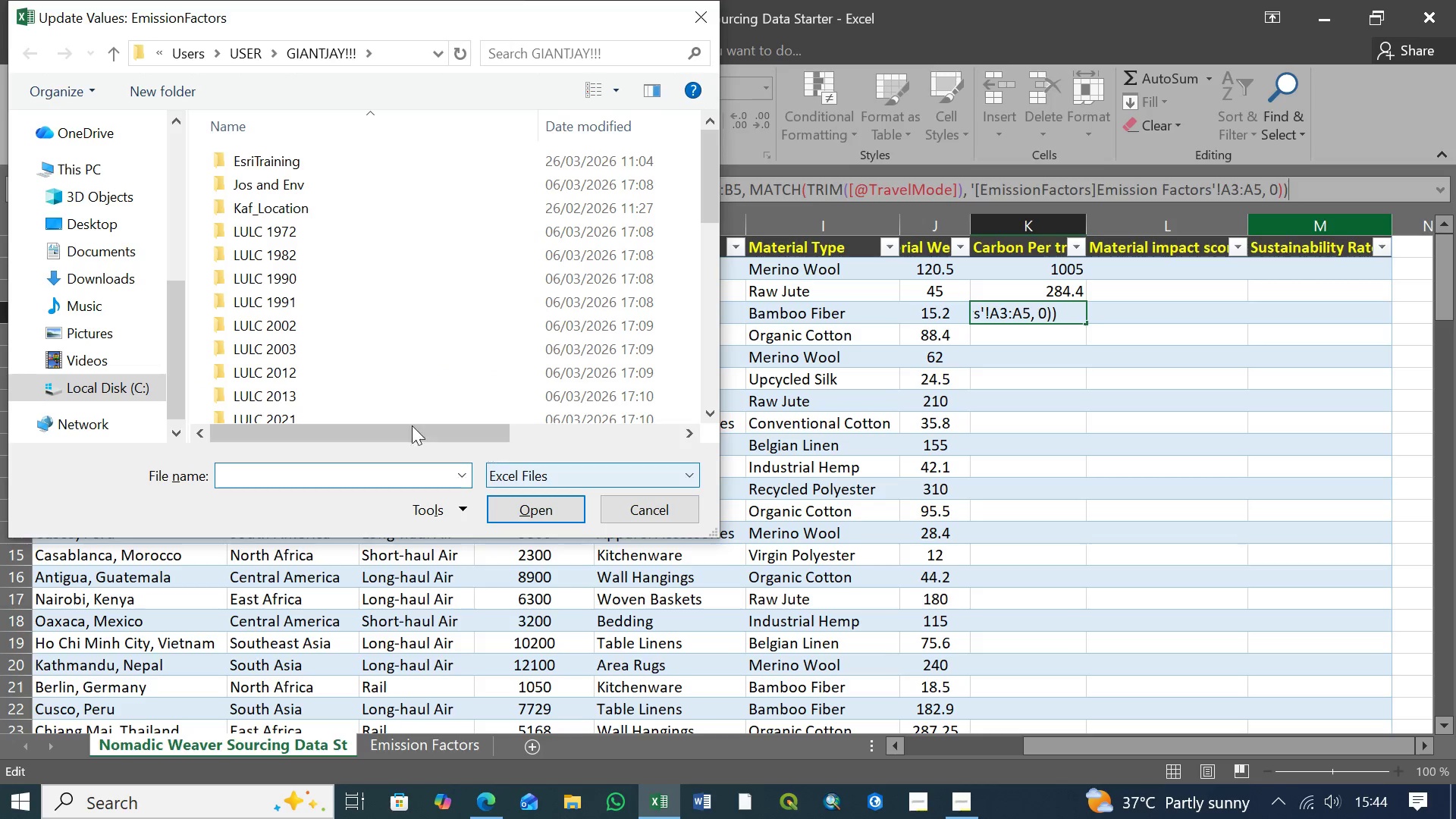 
middle_click([345, 352])
 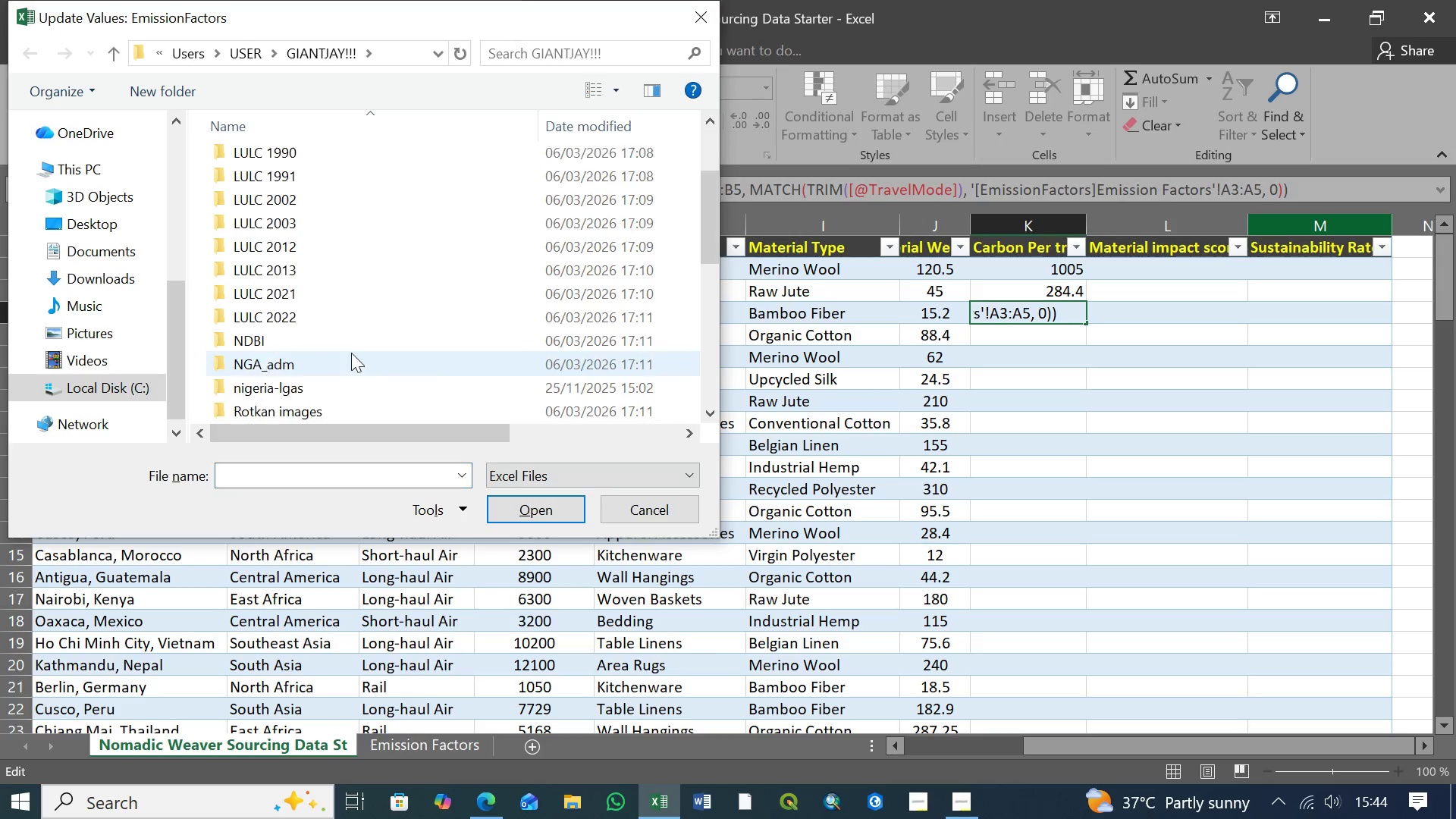 
scroll: coordinate [357, 355], scroll_direction: down, amount: 6.0
 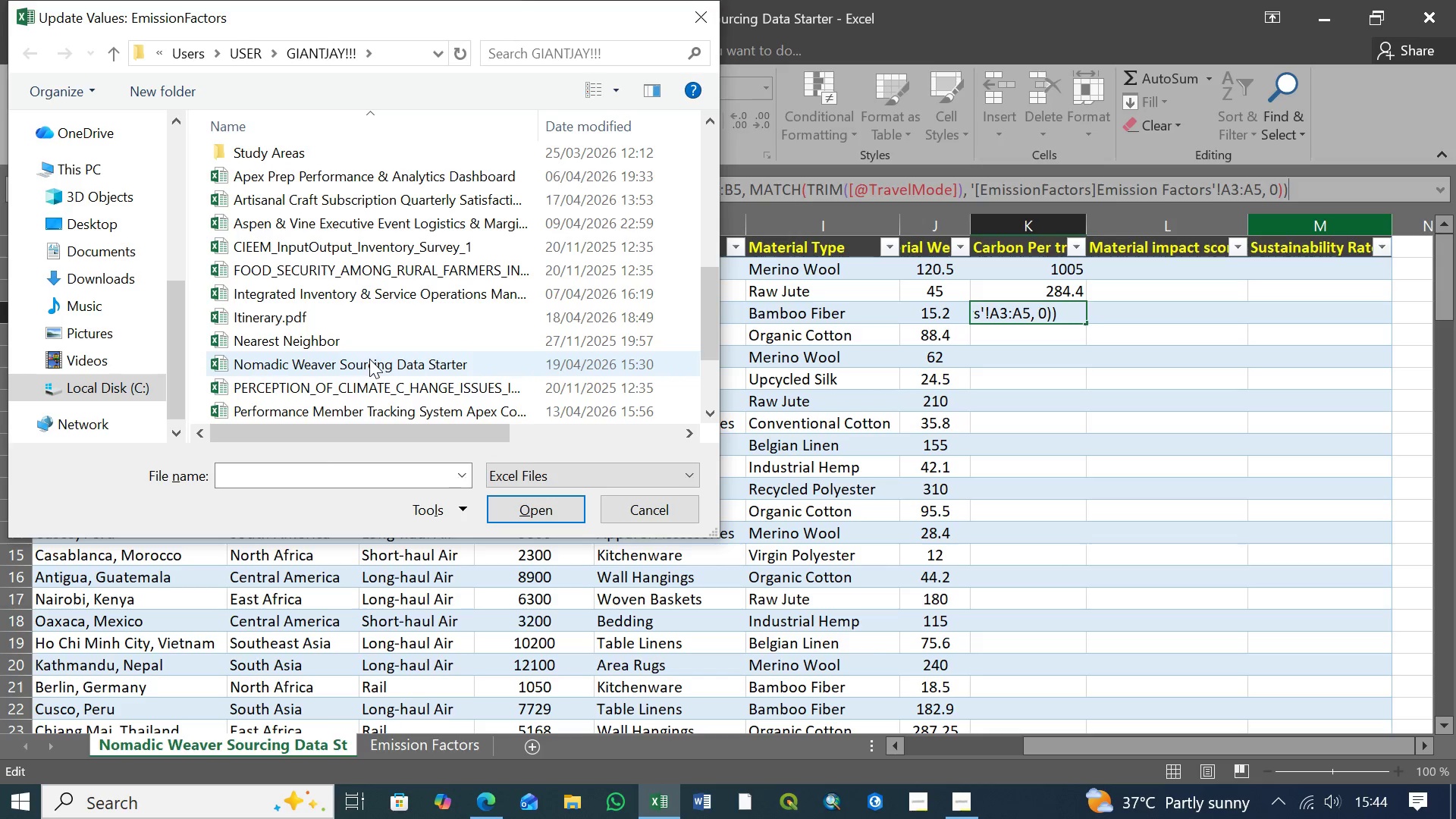 
left_click([369, 359])
 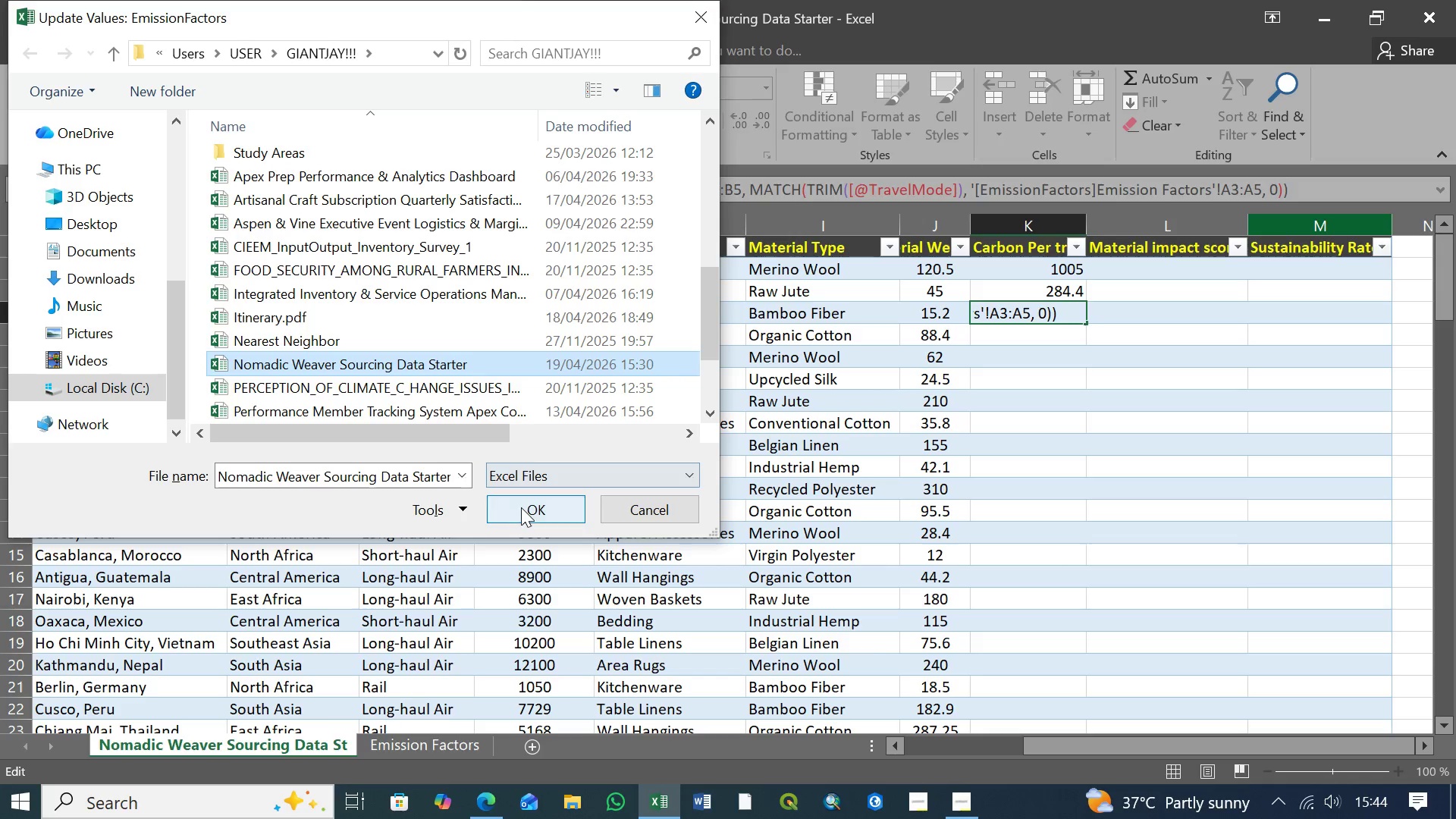 
left_click([522, 507])
 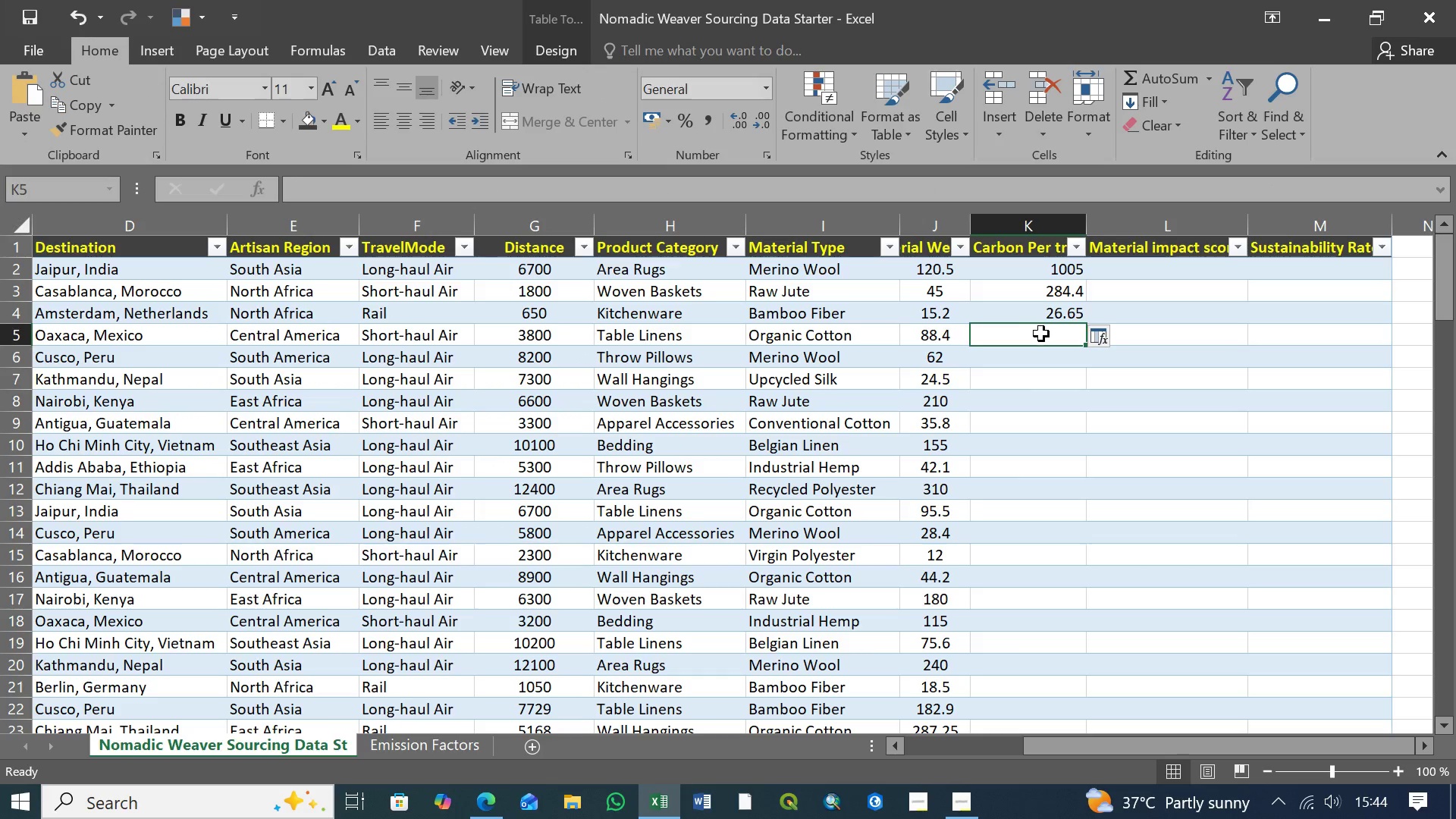 
left_click([1050, 336])
 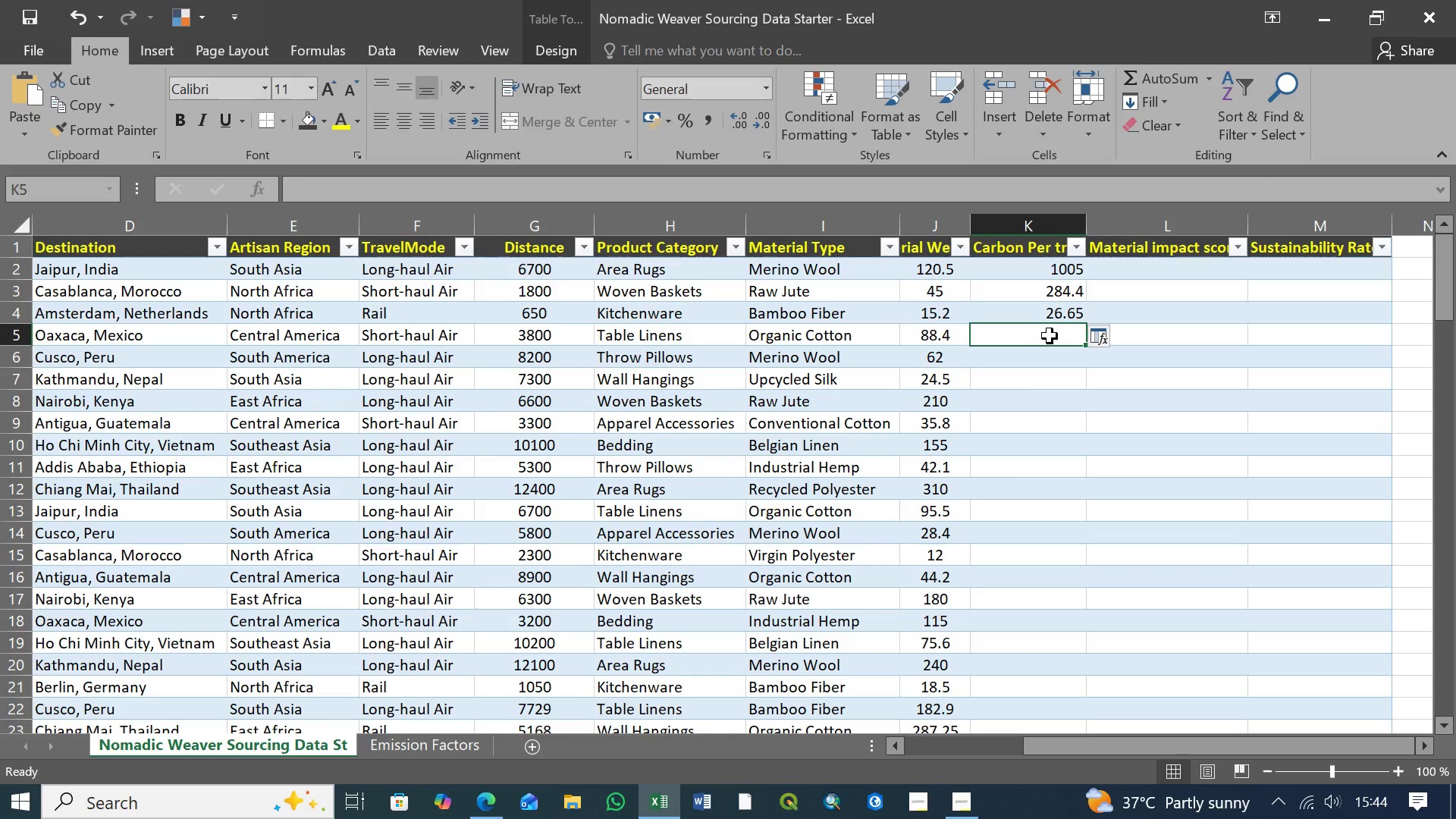 
hold_key(key=ControlLeft, duration=1.5)
 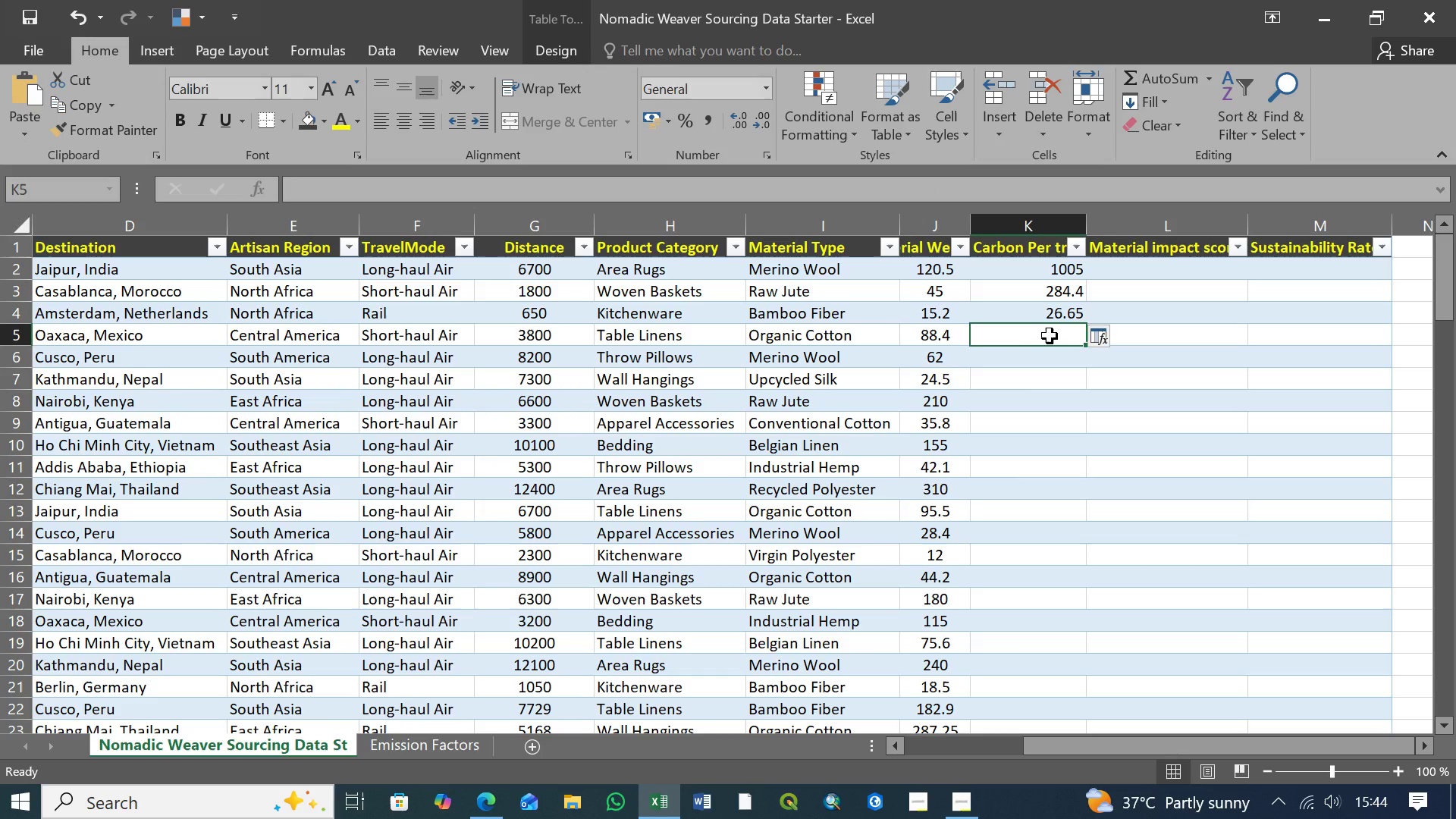 
hold_key(key=ControlLeft, duration=1.52)
 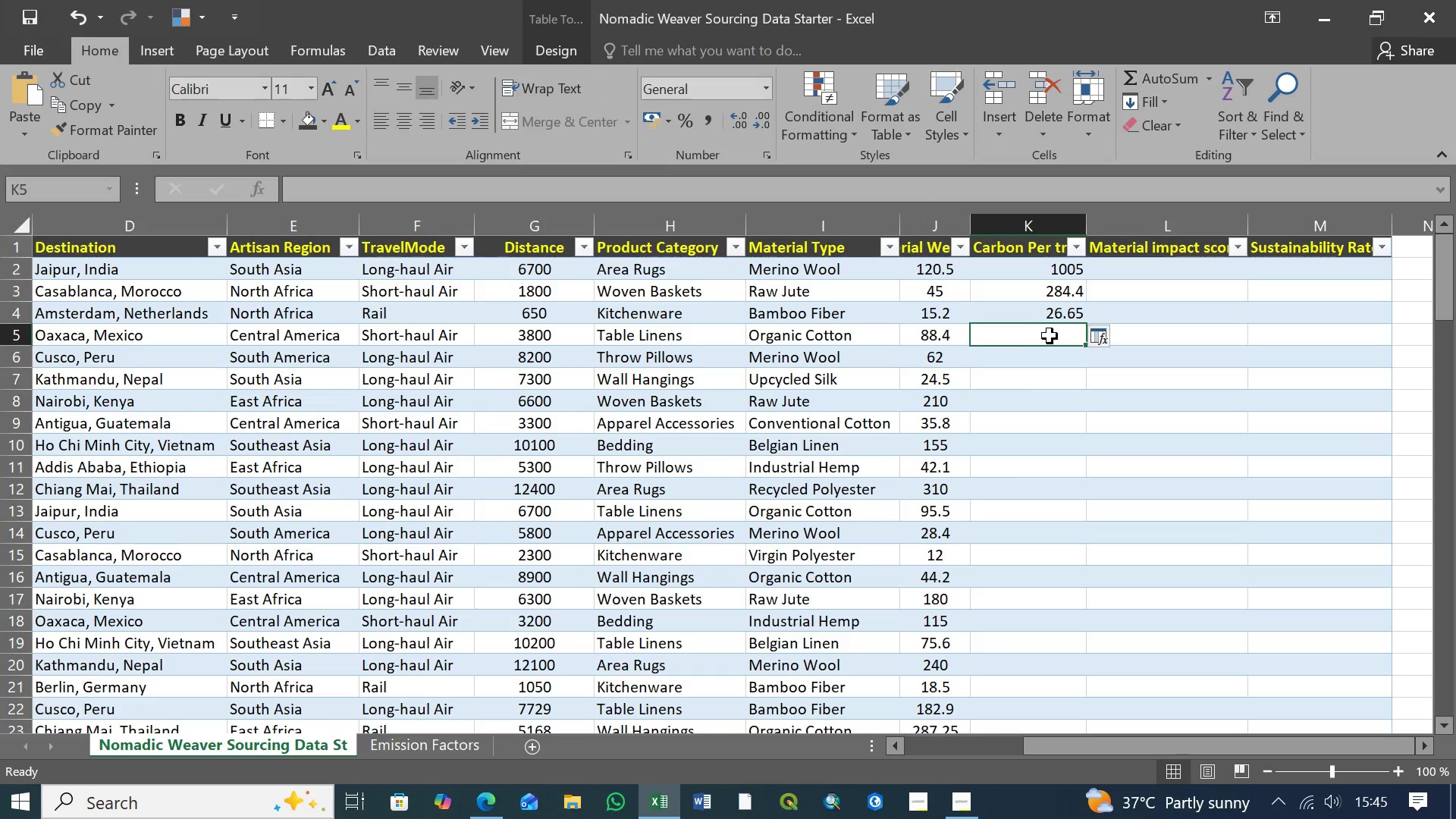 
hold_key(key=ControlLeft, duration=1.5)
 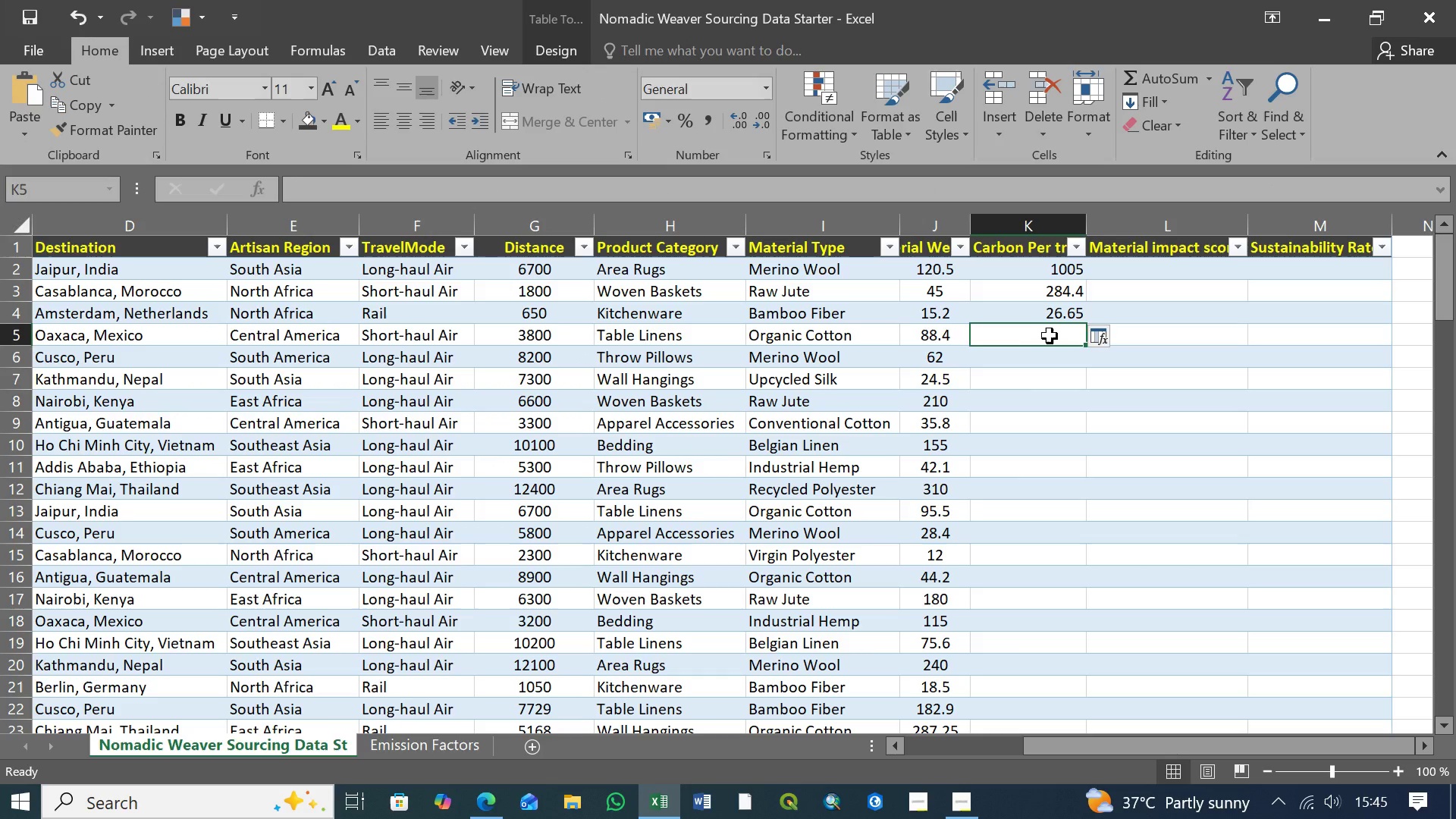 
hold_key(key=ControlLeft, duration=1.52)
 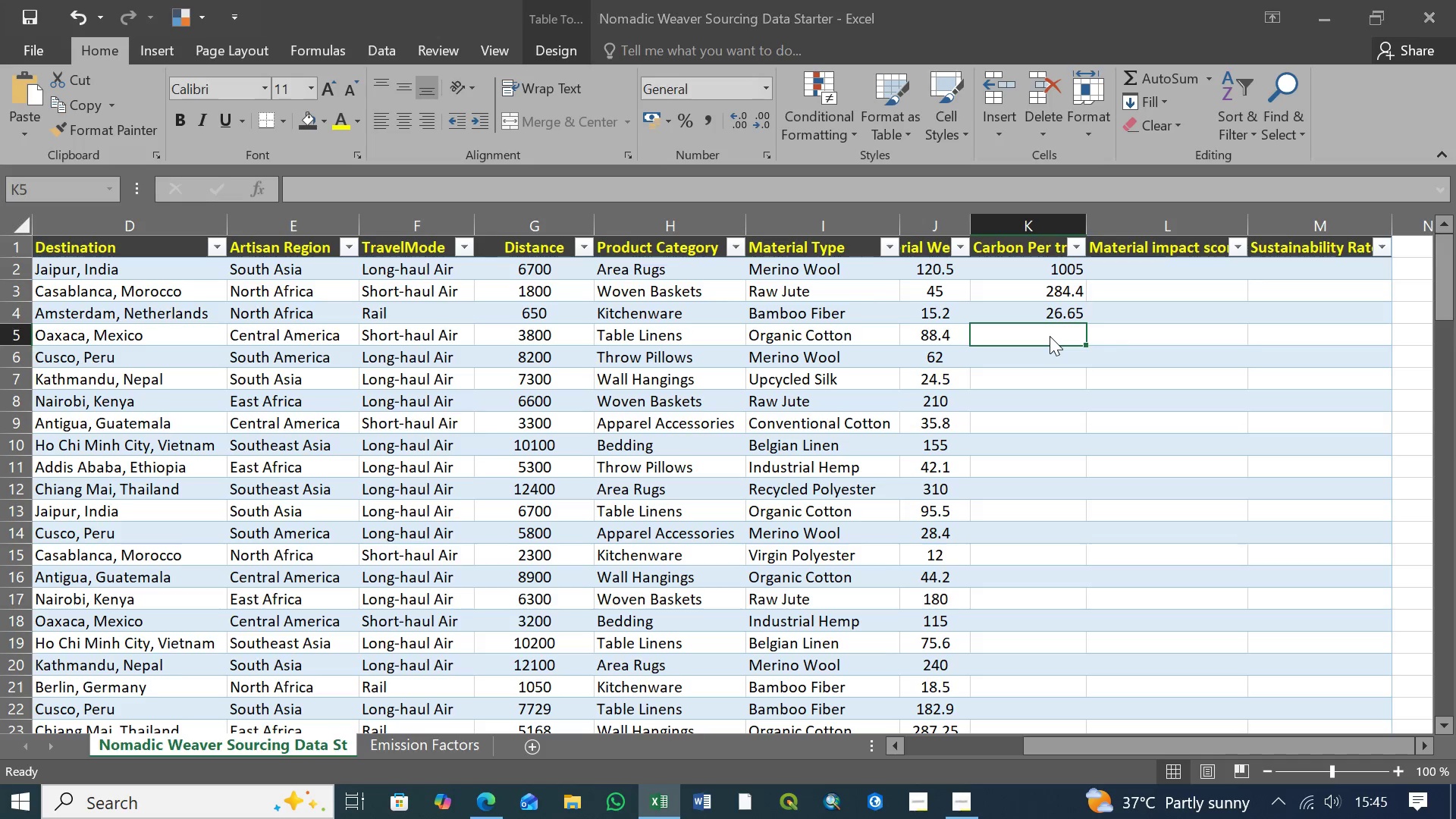 
key(Control+ControlLeft)
 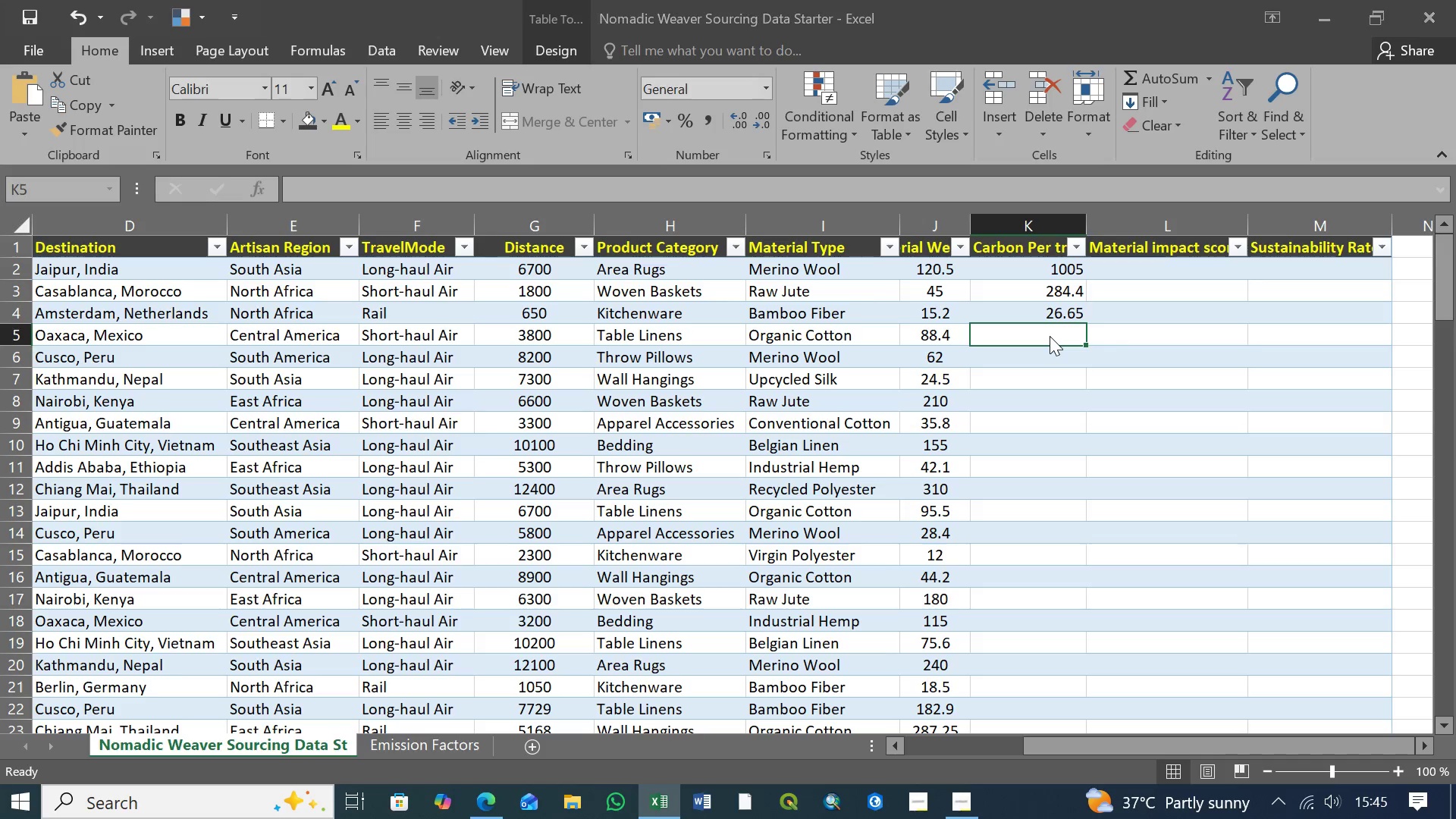 
key(Control+V)
 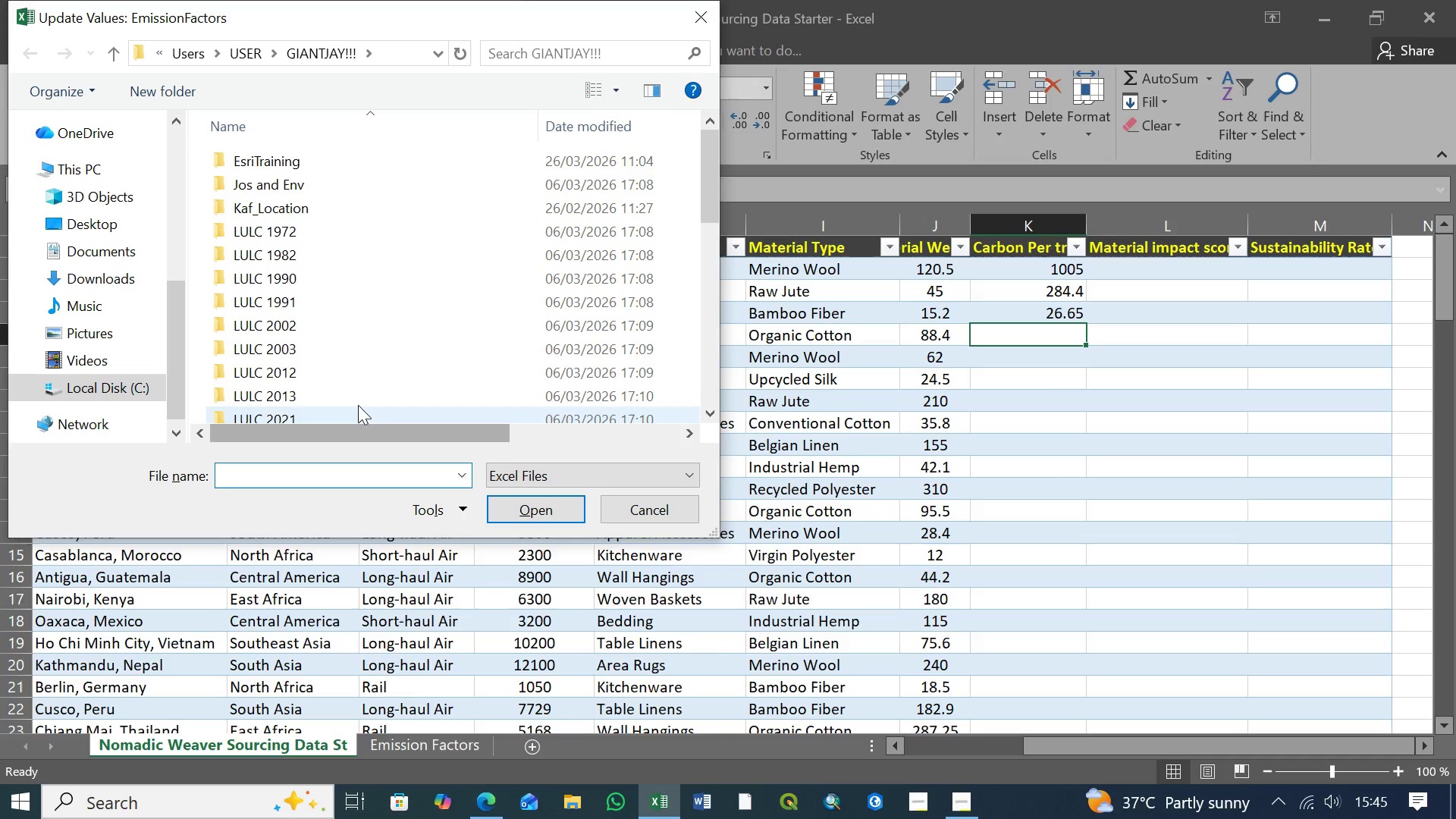 
middle_click([344, 344])
 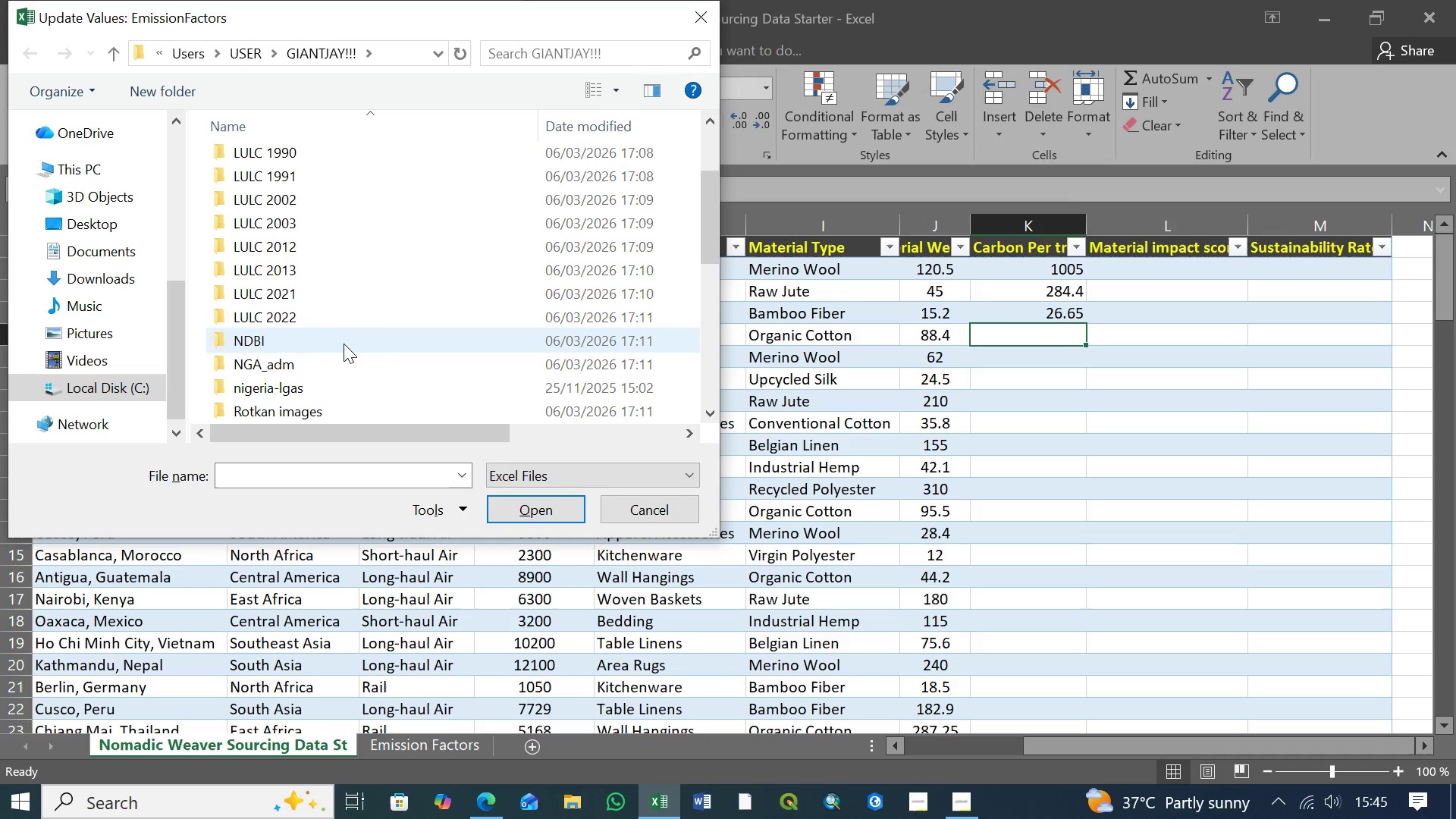 
scroll: coordinate [350, 370], scroll_direction: down, amount: 8.0
 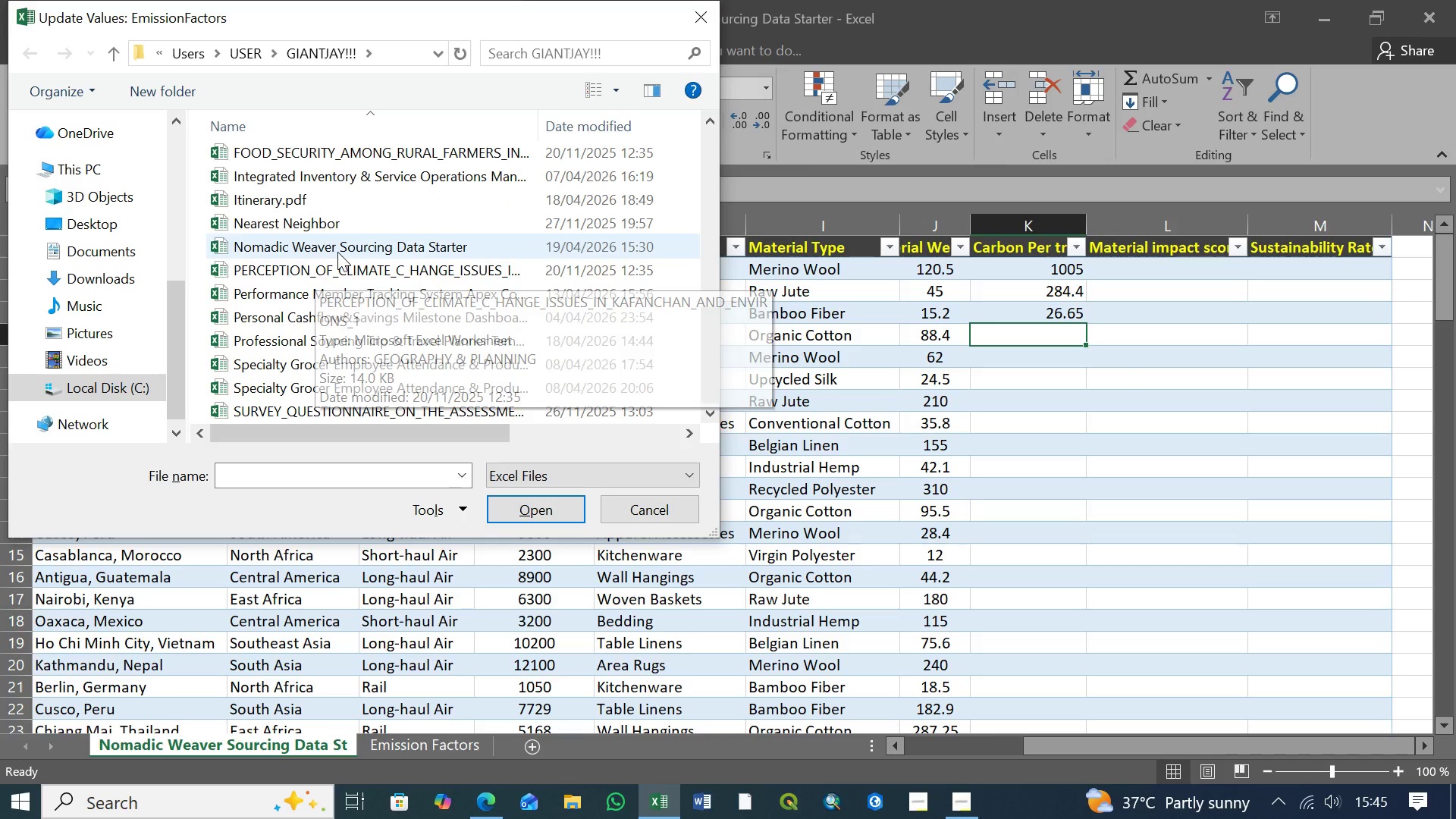 
left_click([339, 249])
 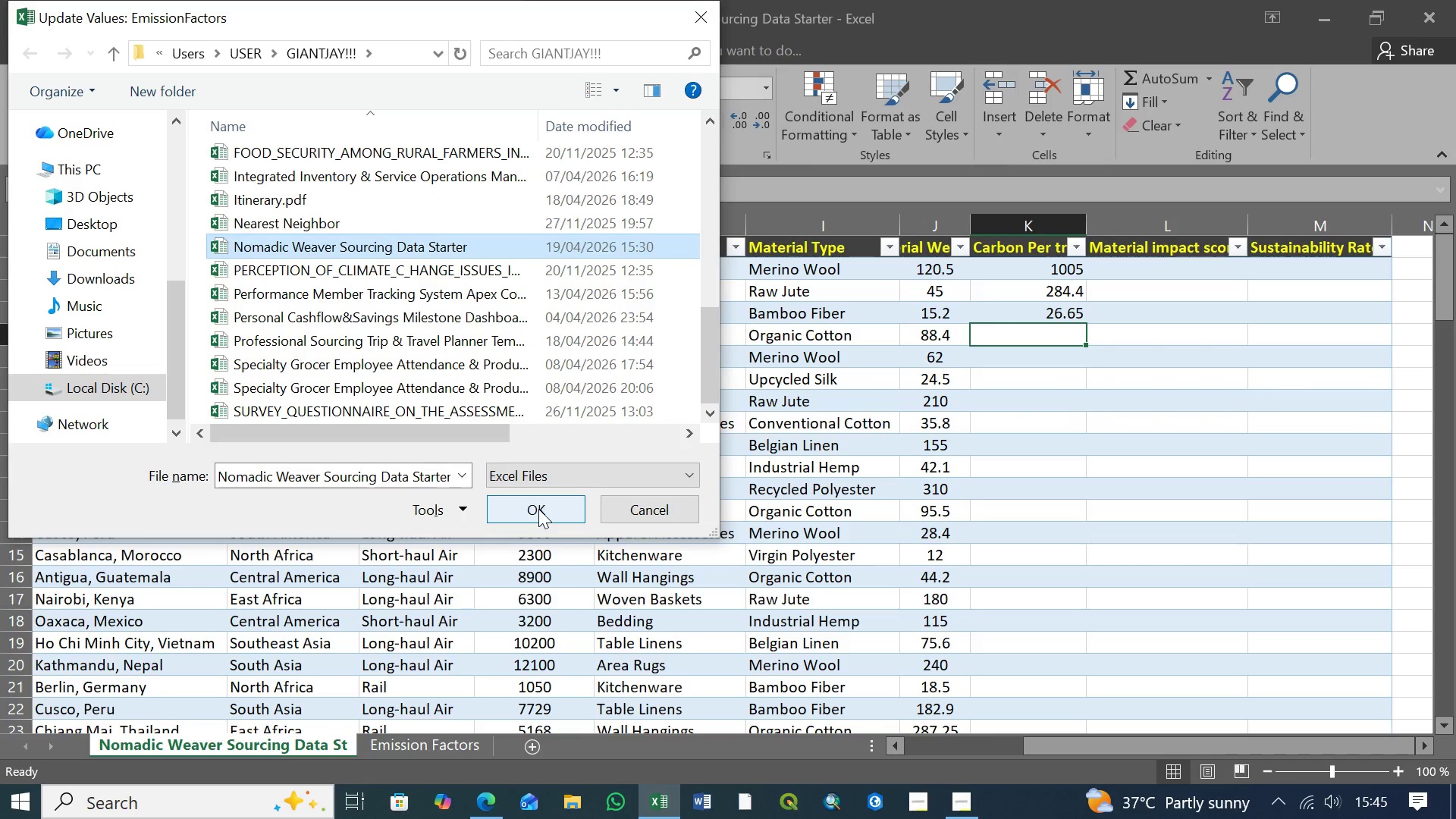 
left_click([538, 509])
 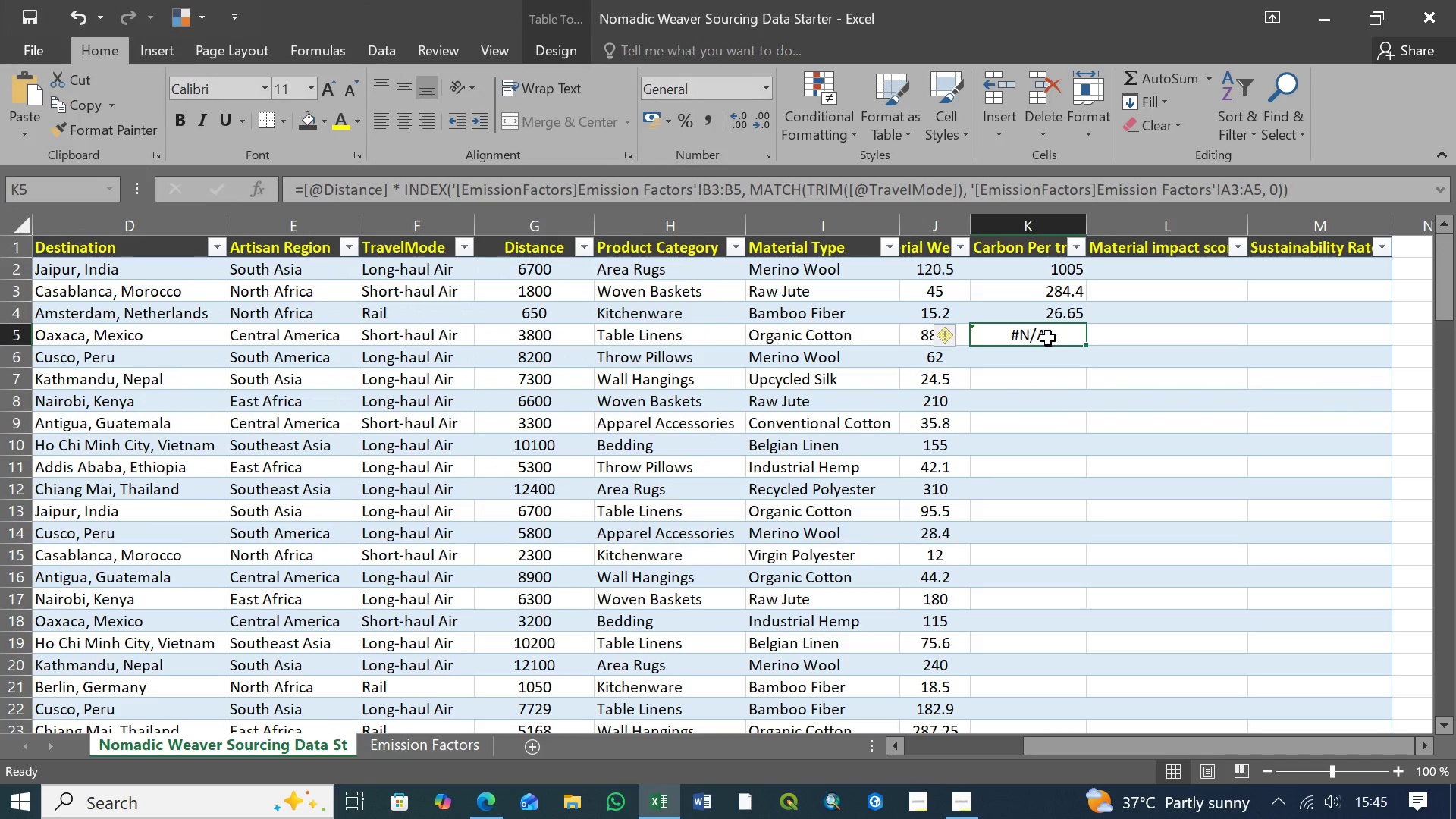 
left_click([1047, 336])
 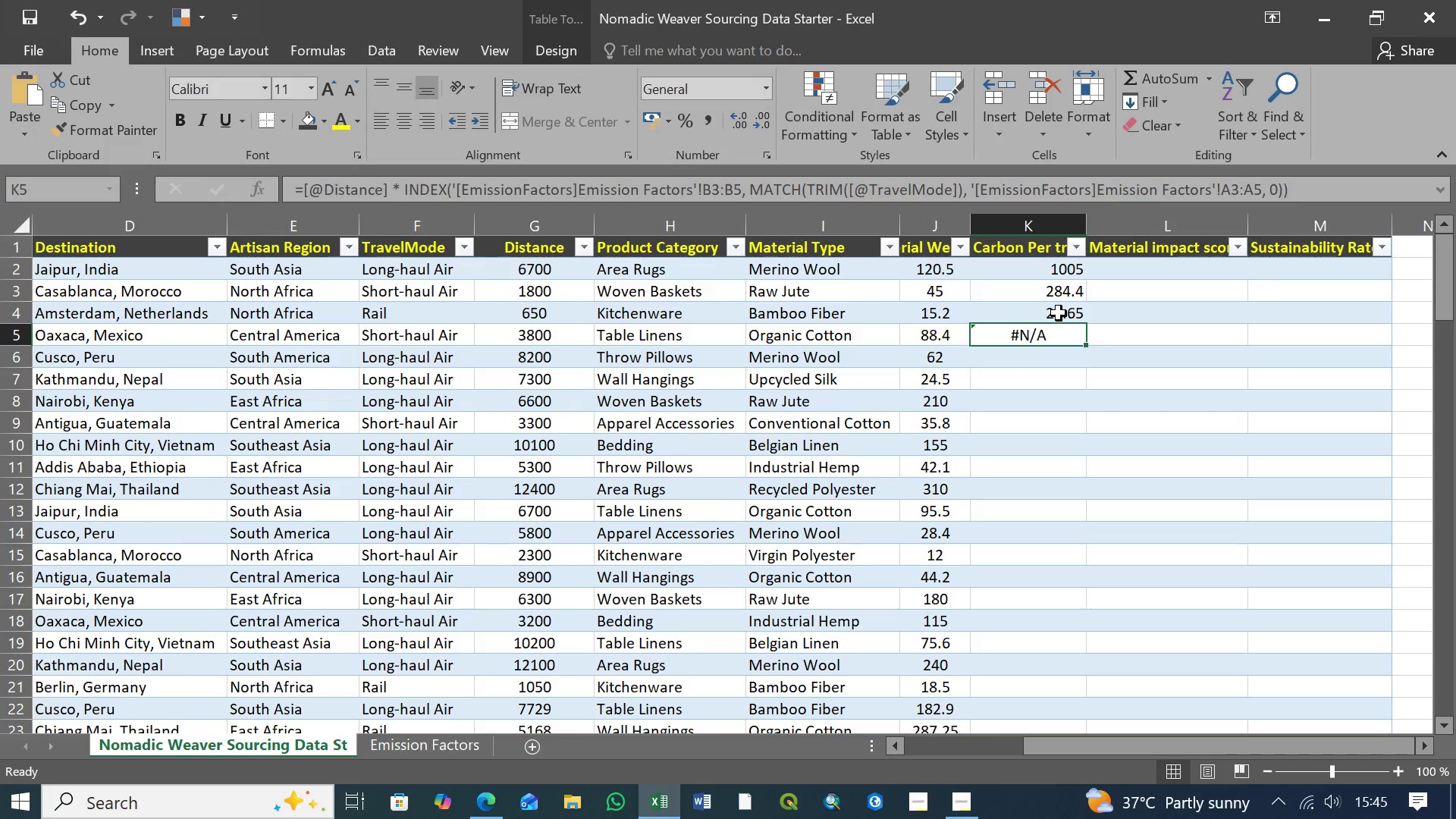 
left_click([1059, 313])
 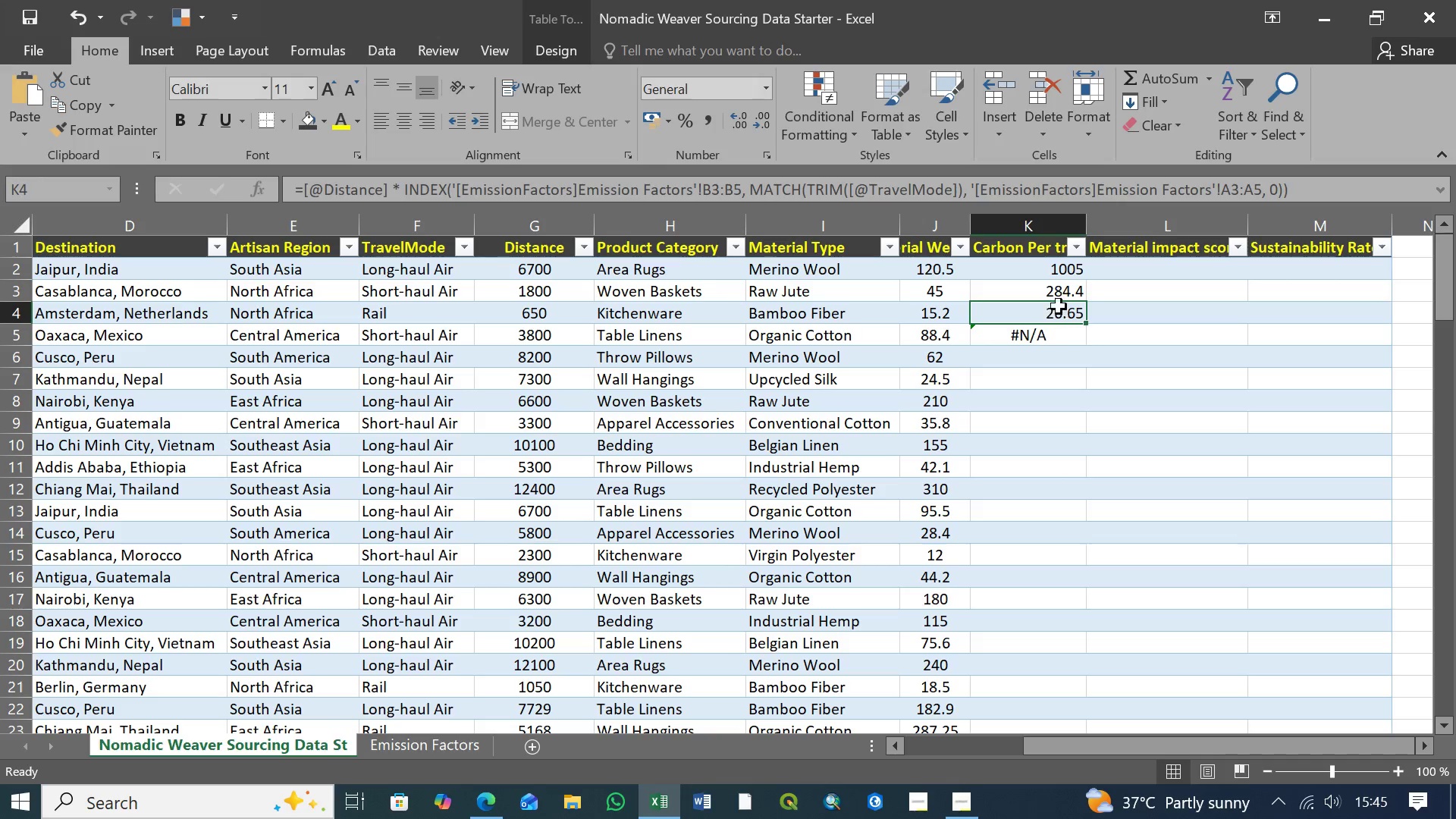 
left_click([1059, 291])
 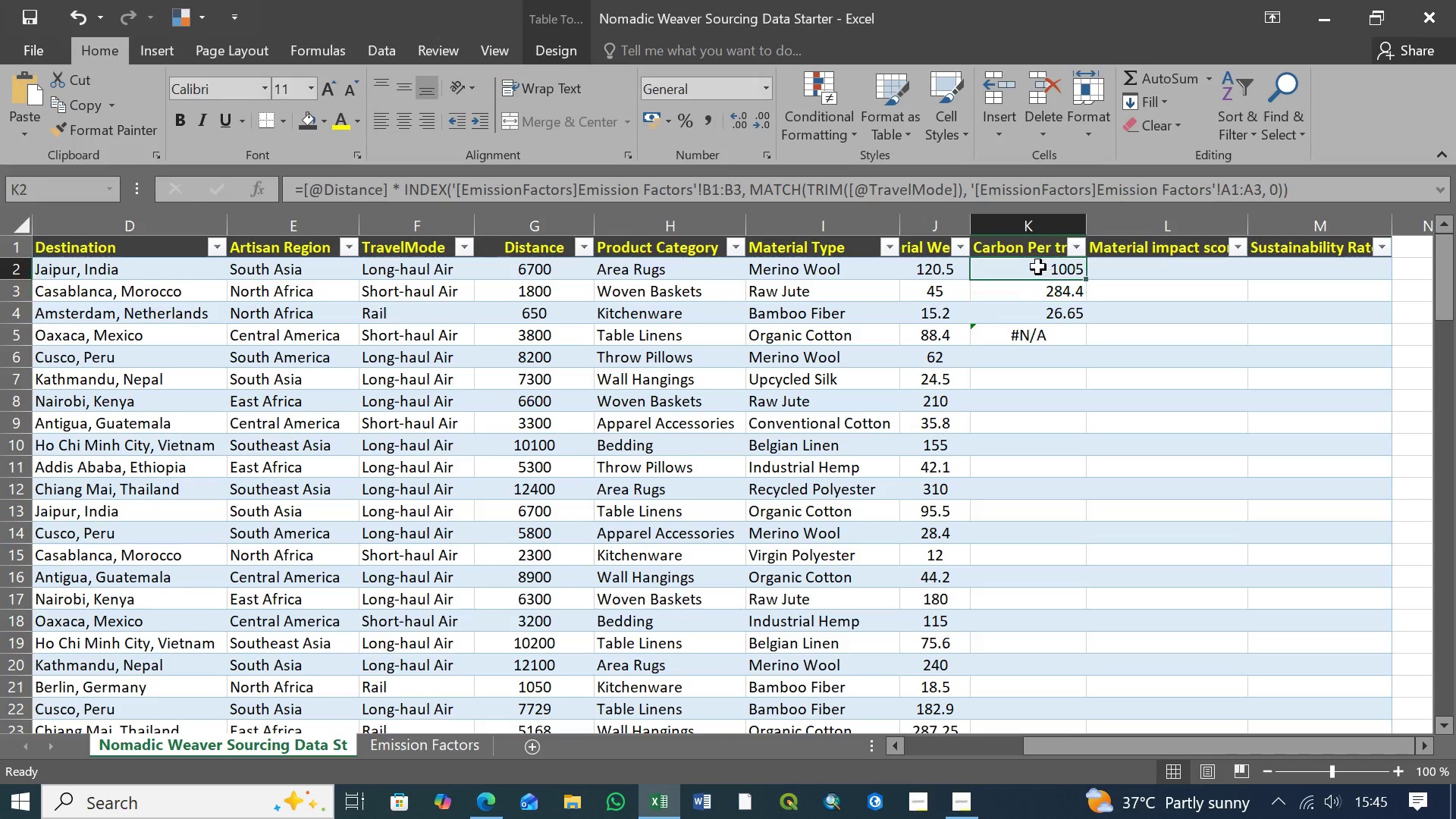 
left_click([1037, 266])
 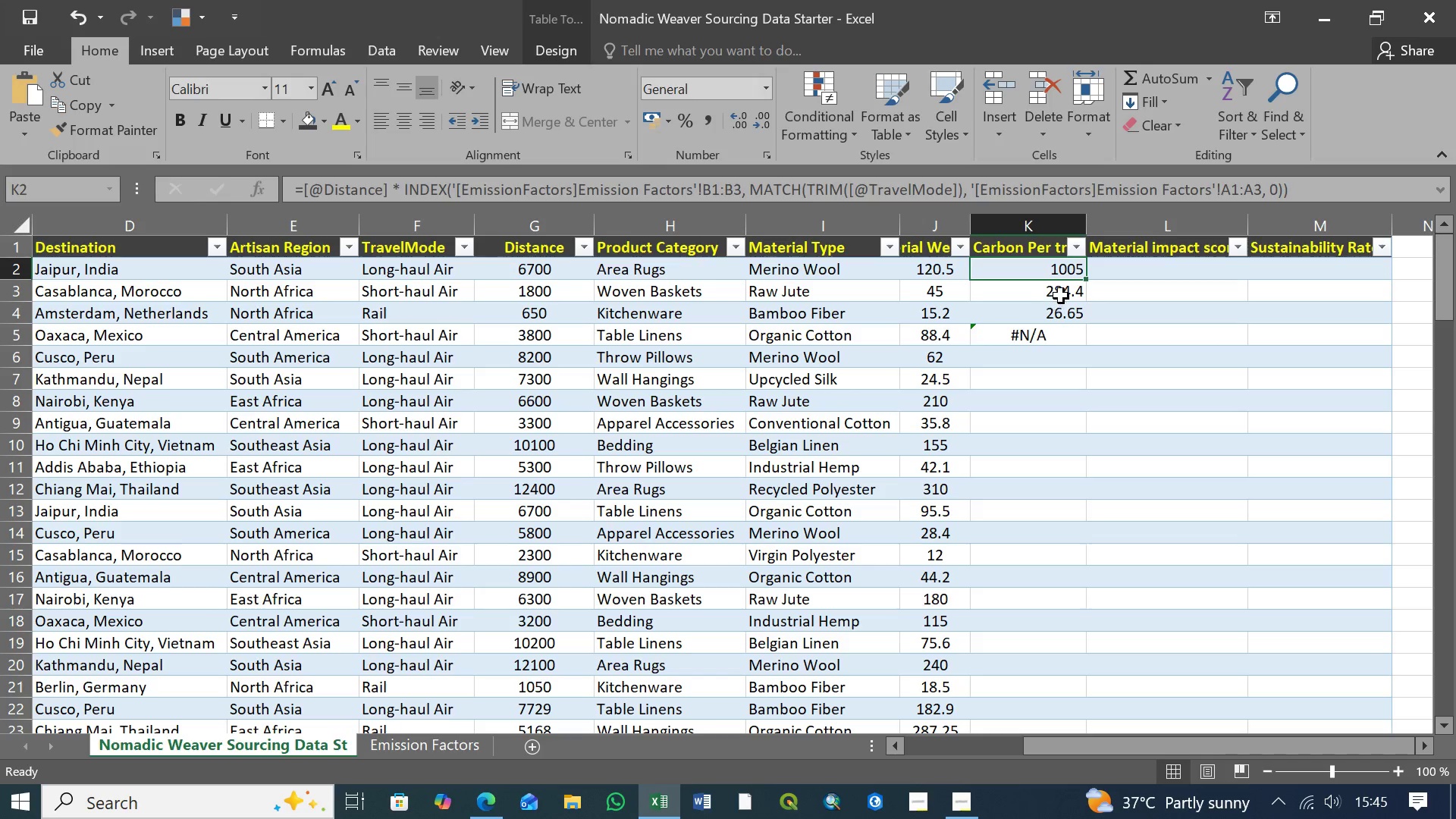 
left_click([1061, 295])
 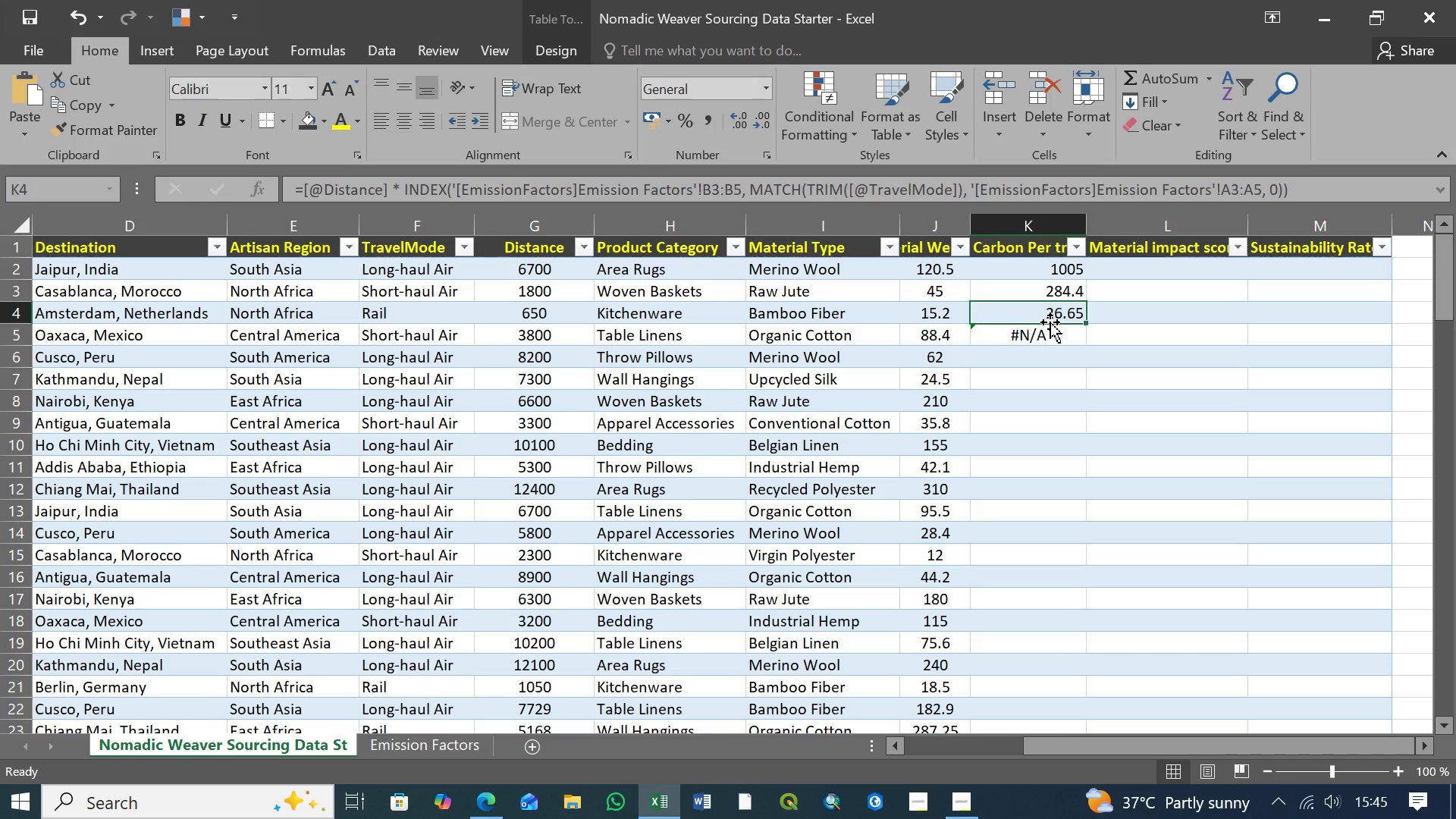 
double_click([1050, 322])
 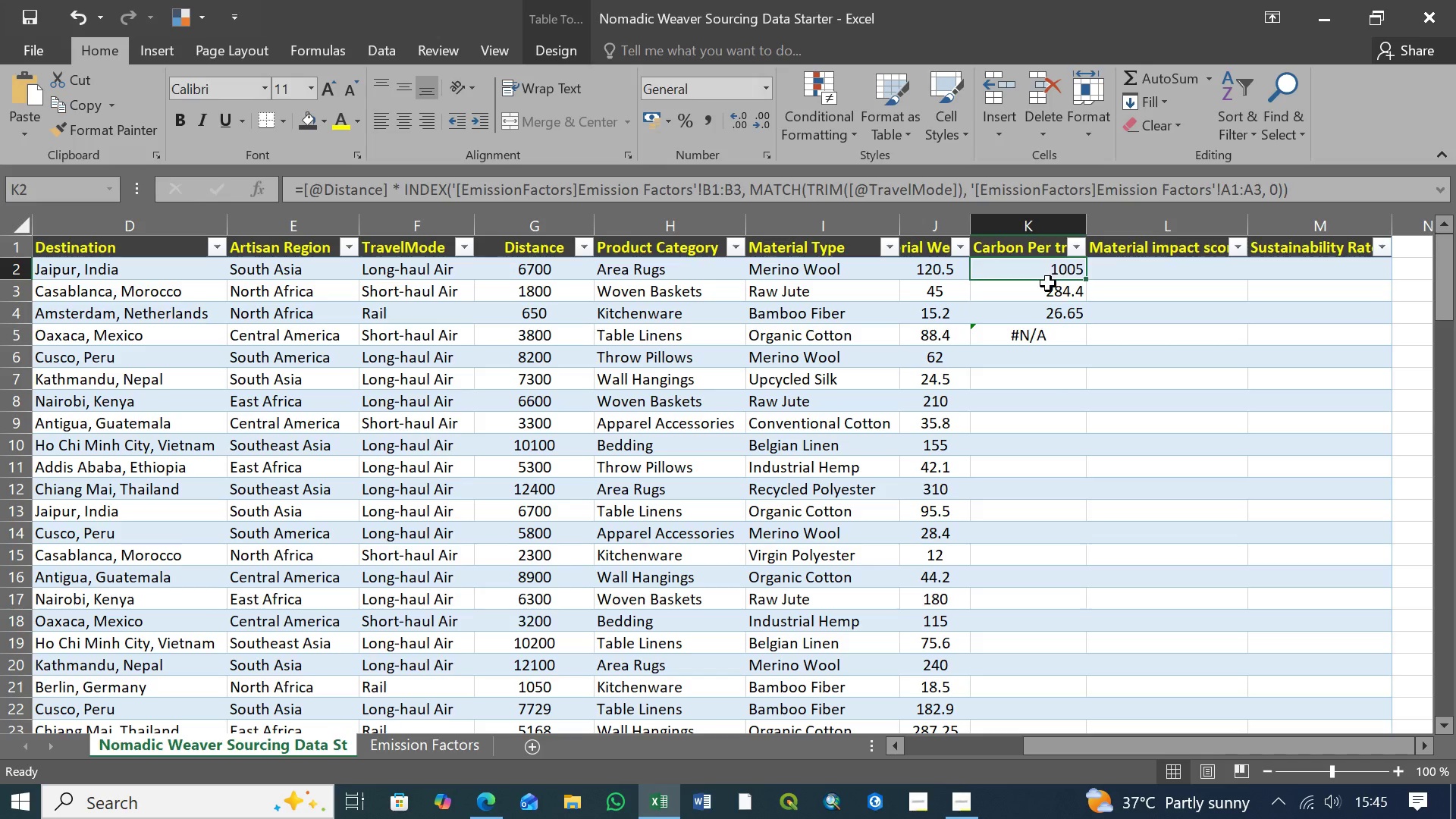 
double_click([1048, 288])
 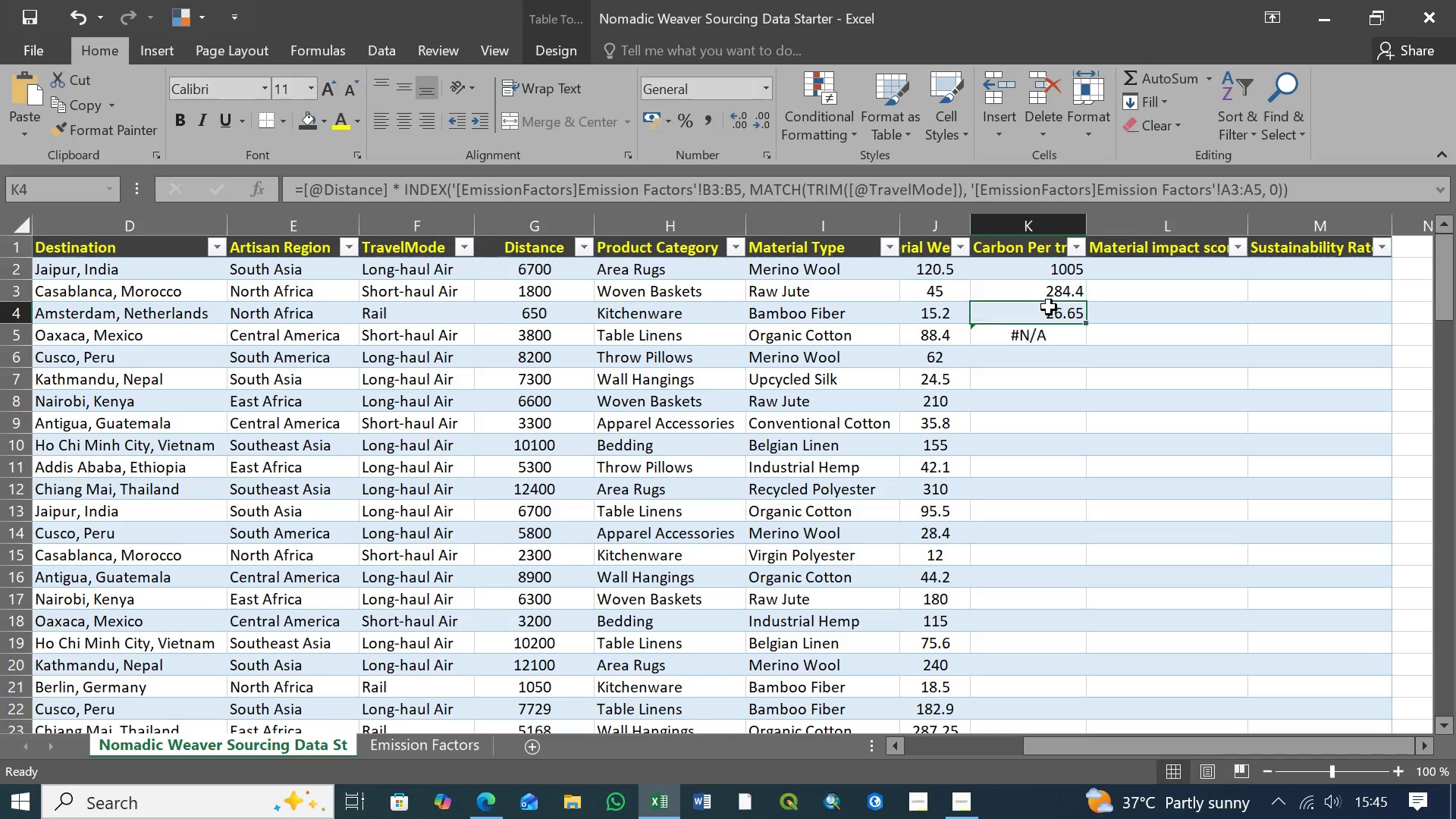 
triple_click([1049, 307])
 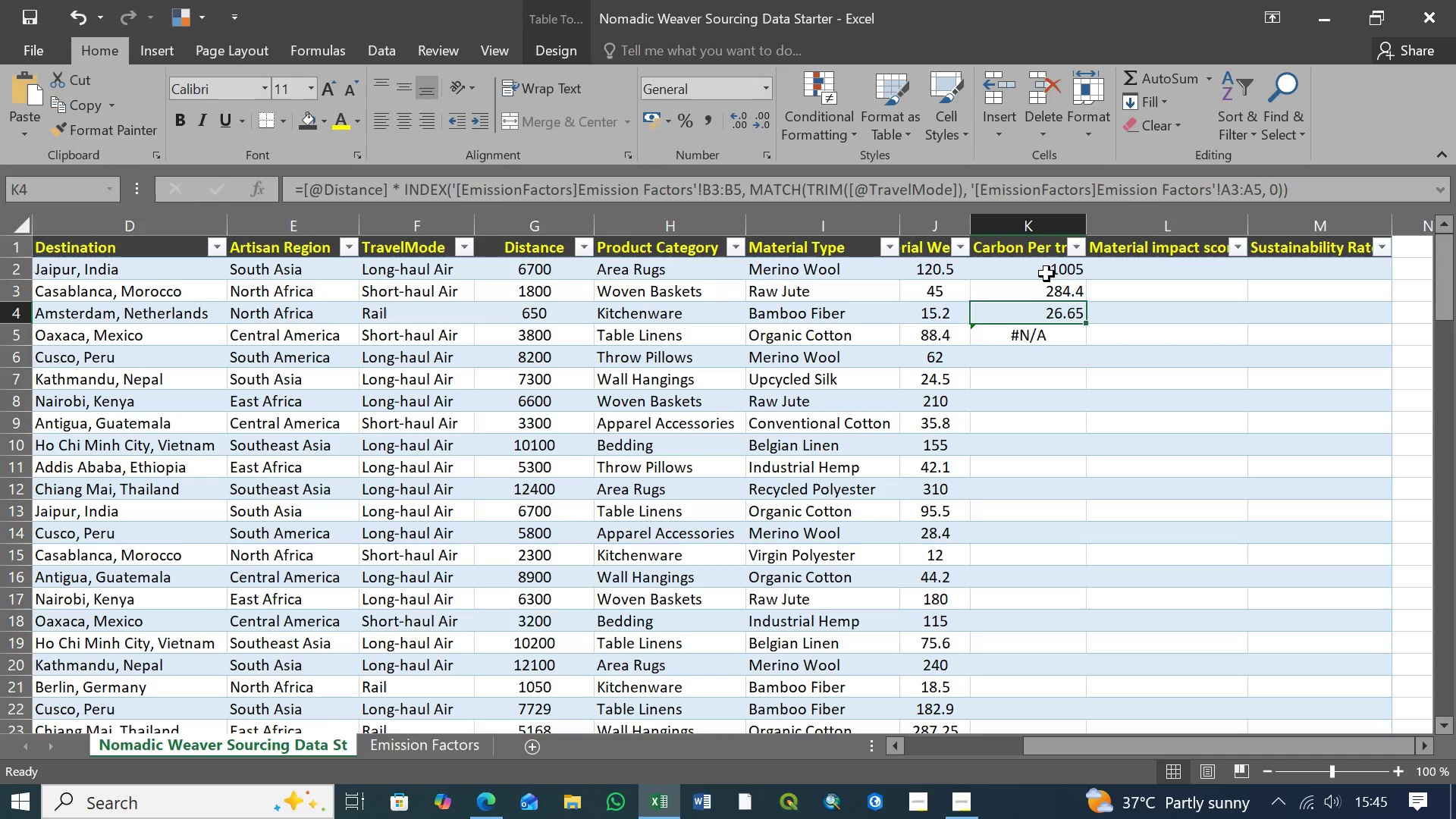 
left_click([1046, 274])
 